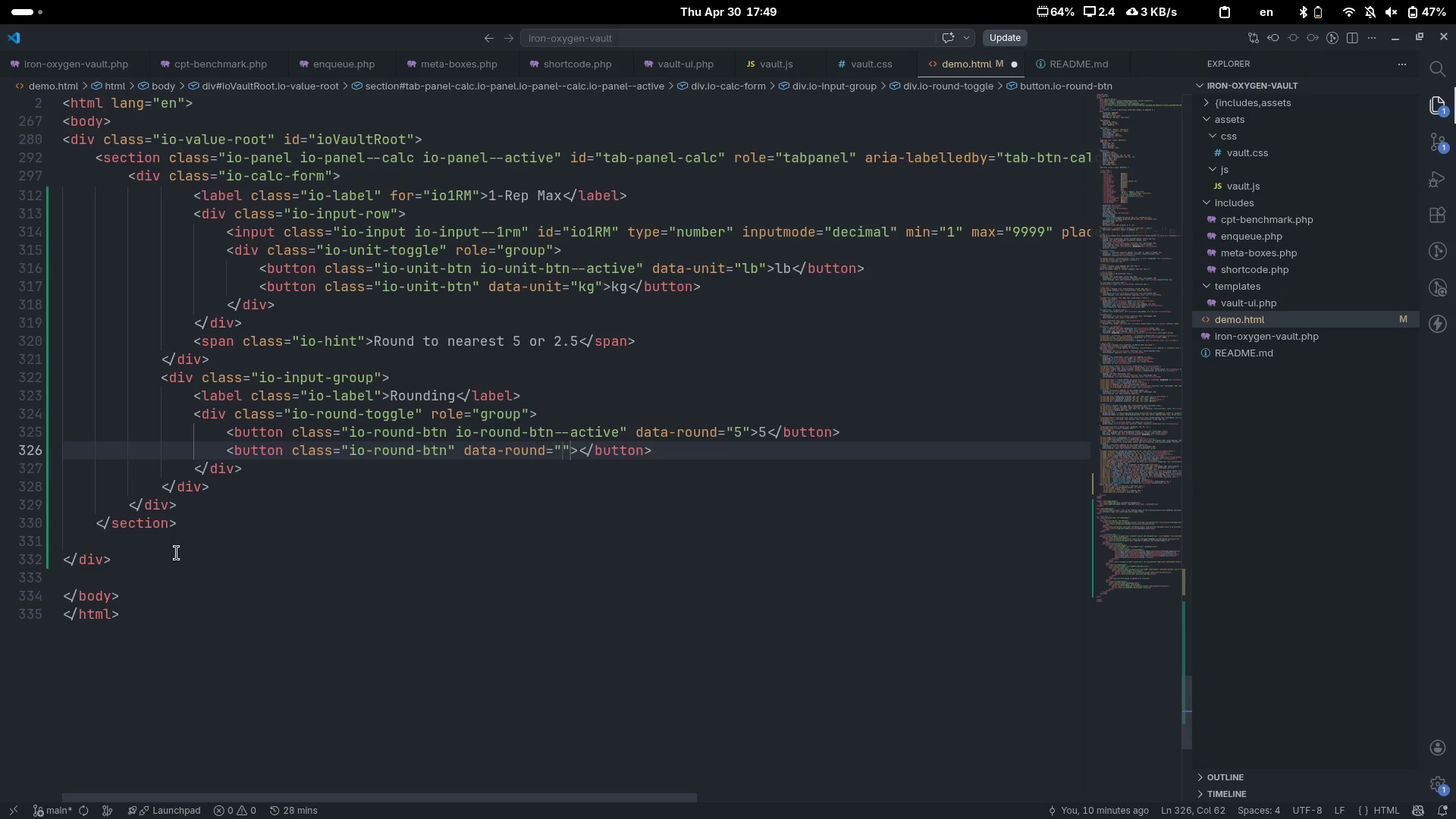 
key(2)
 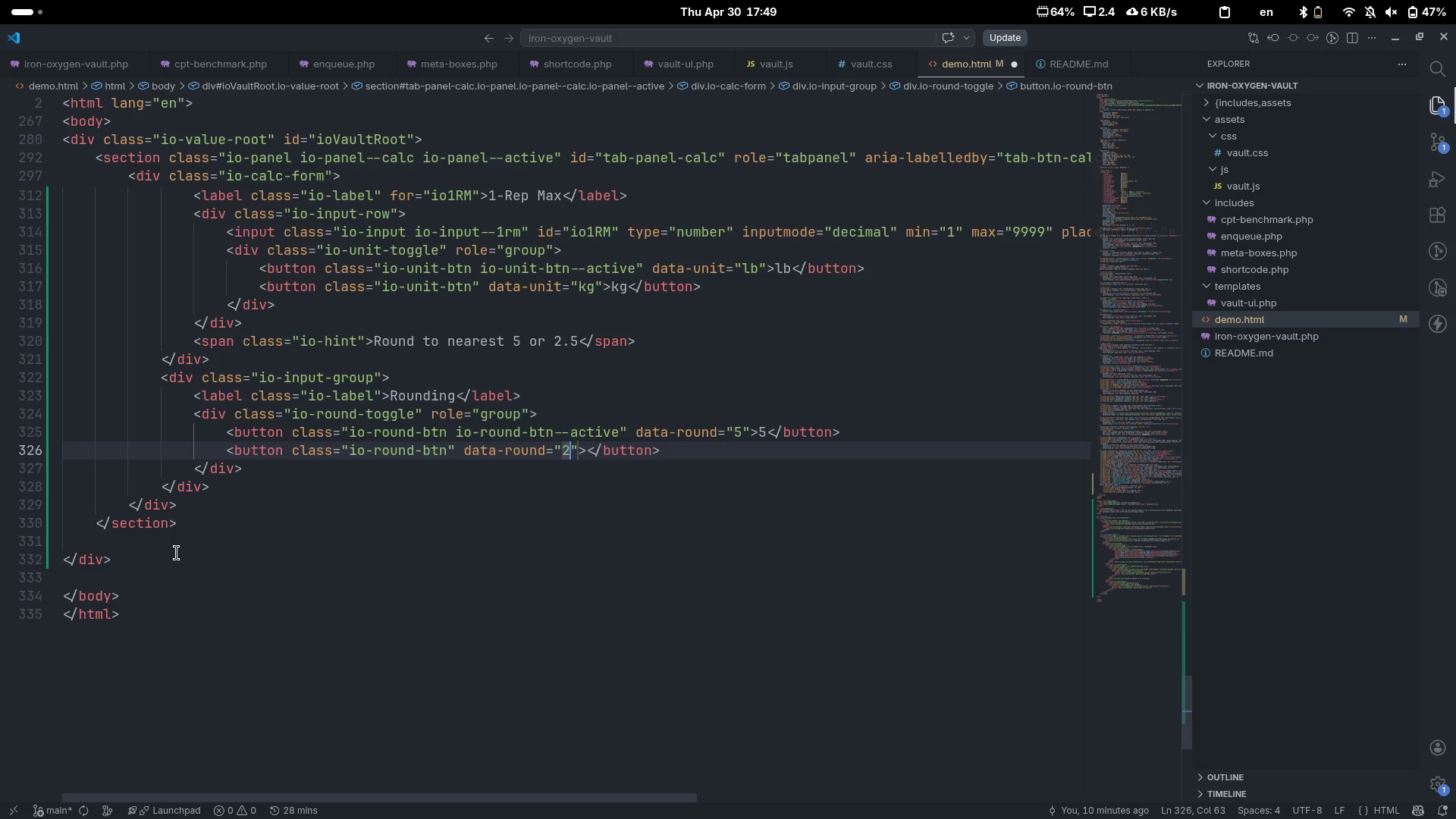 
key(Period)
 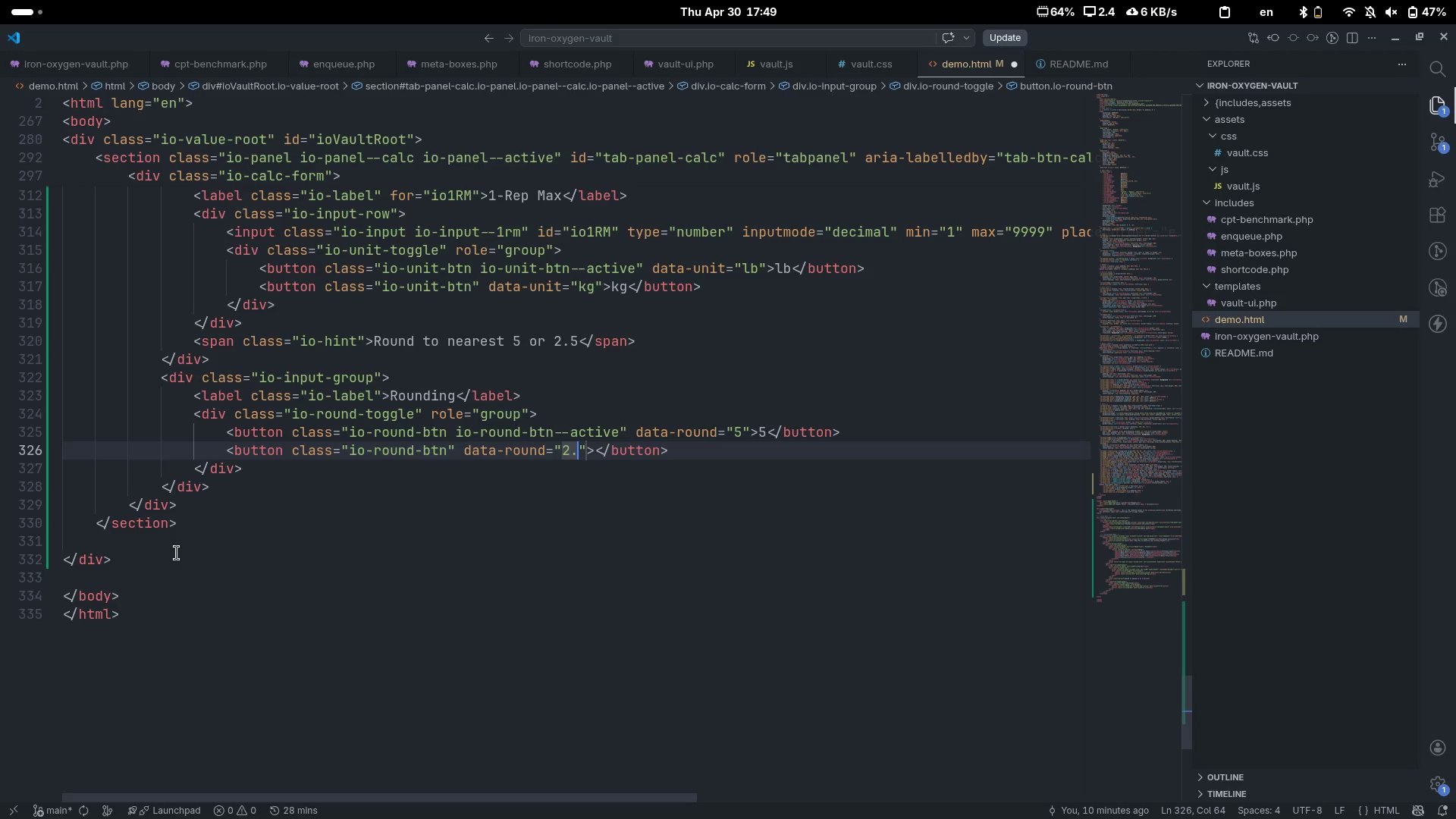 
key(5)
 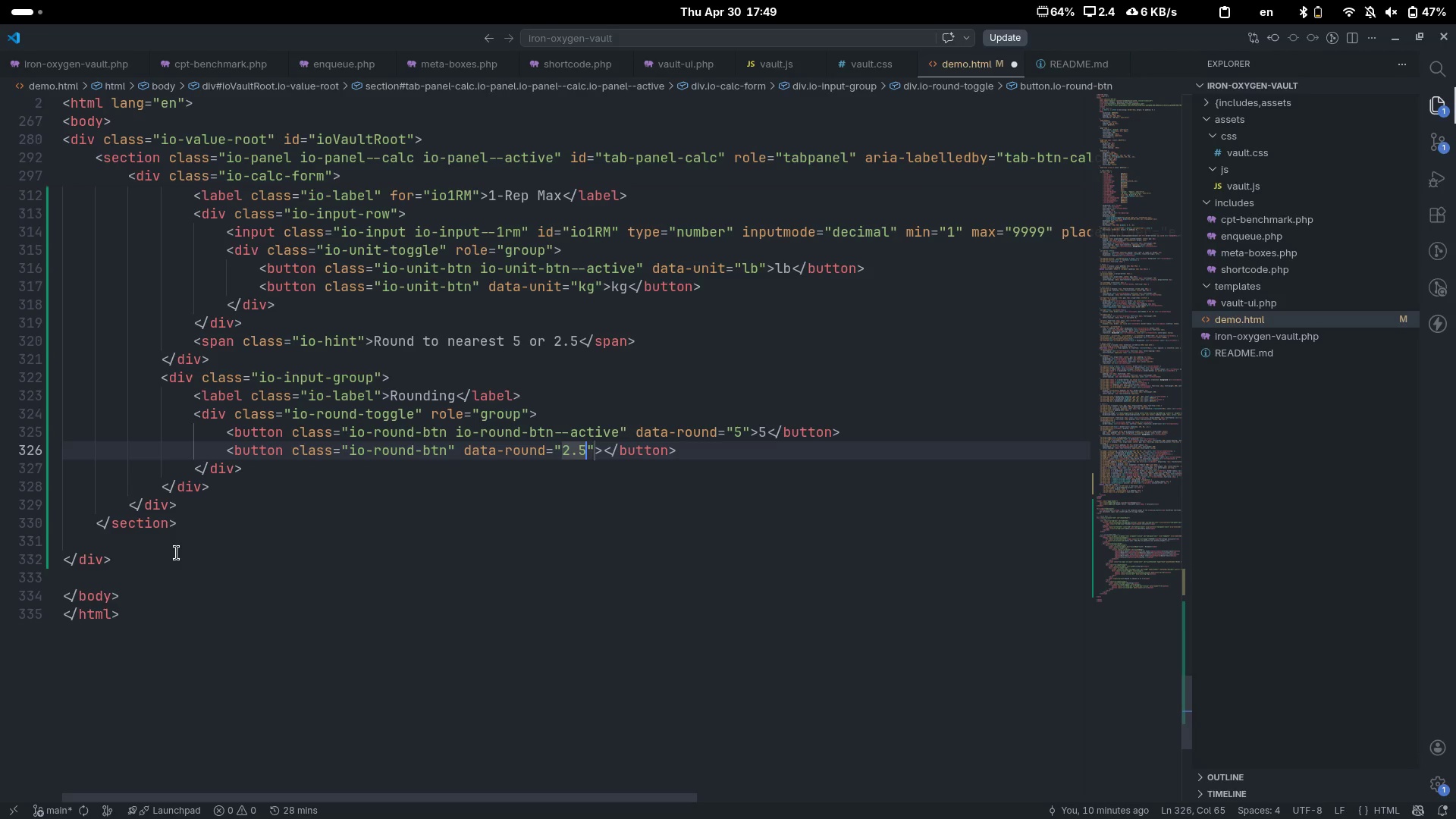 
key(ArrowRight)
 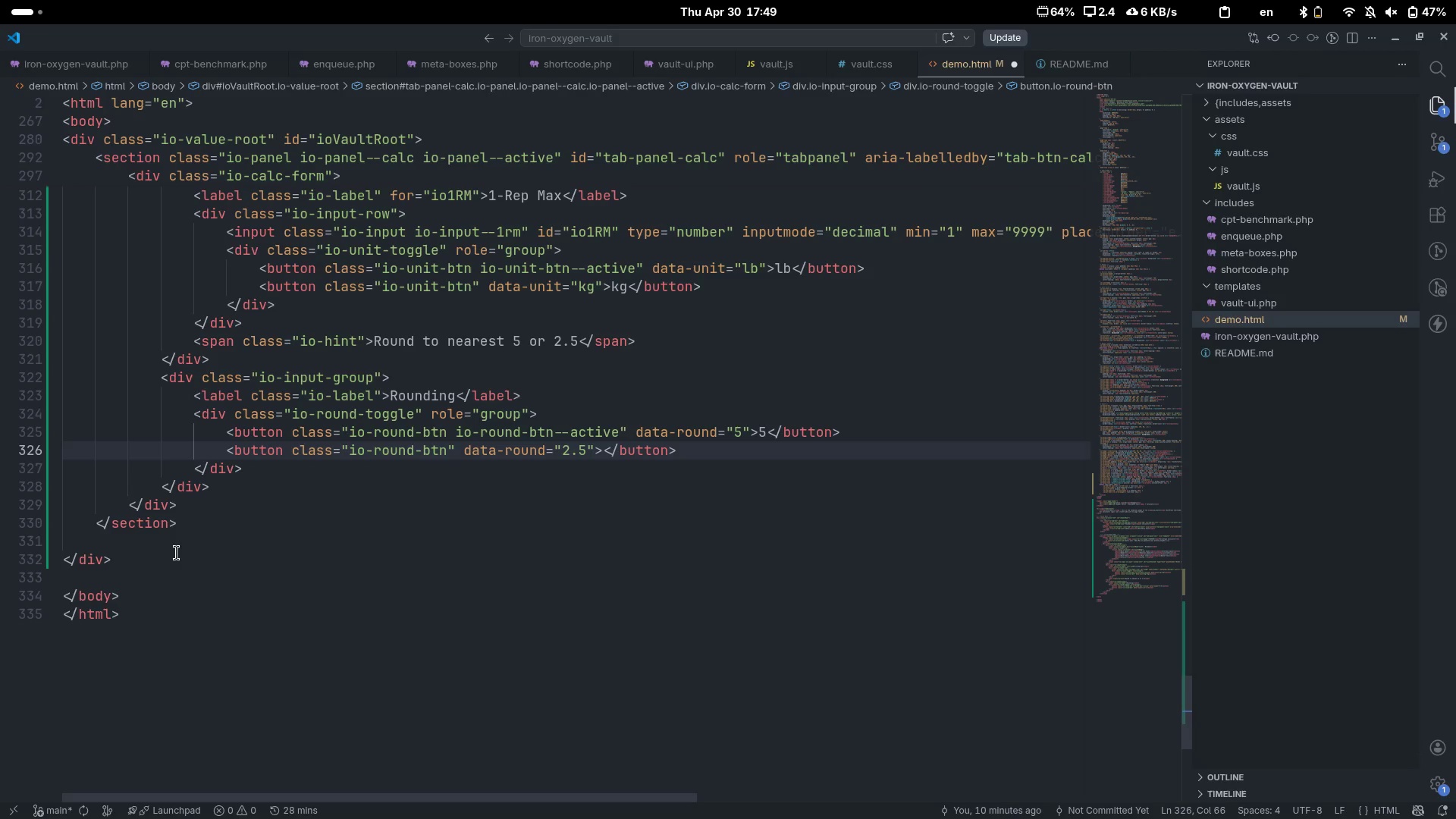 
key(ArrowRight)
 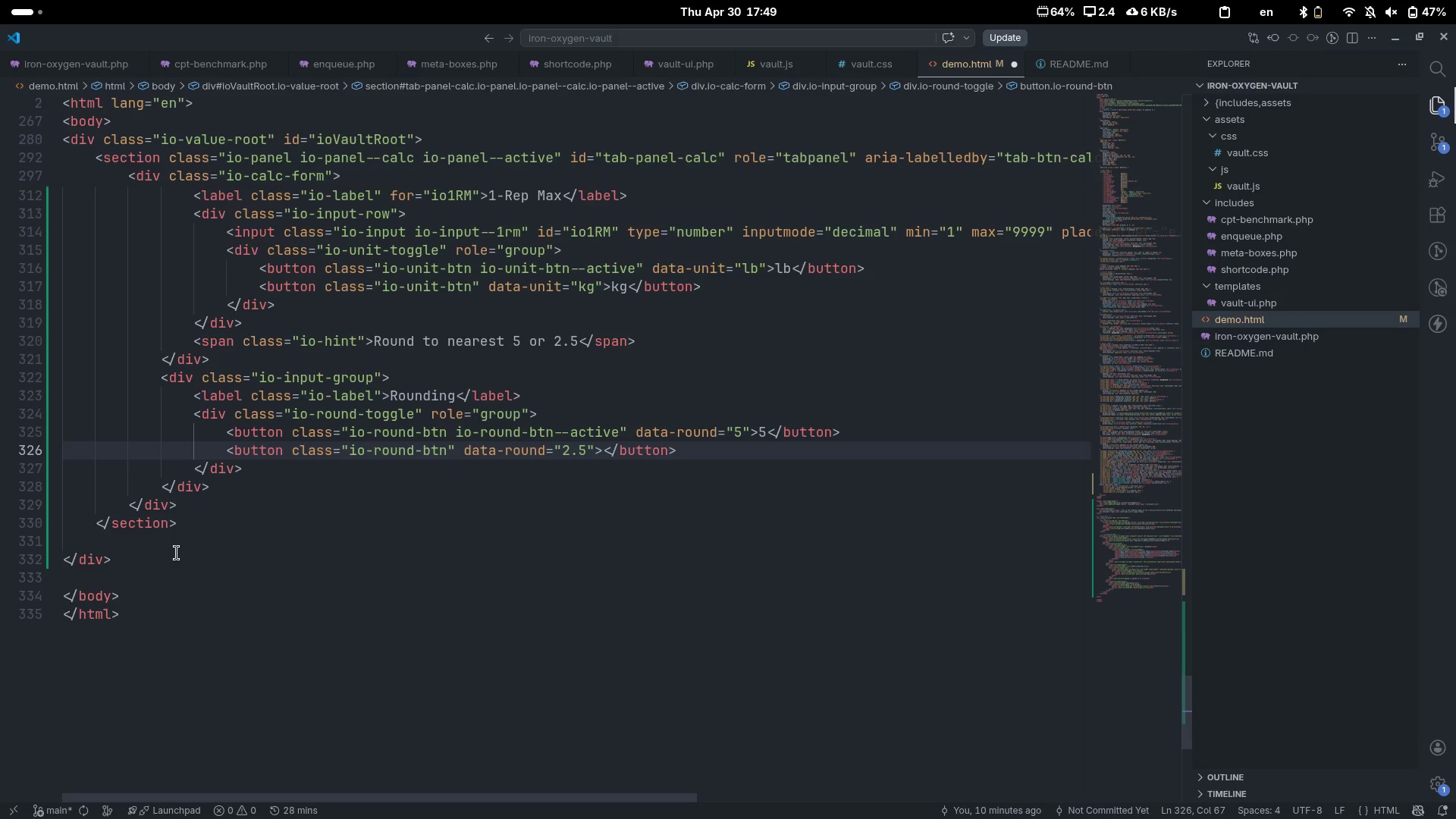 
key(2)
 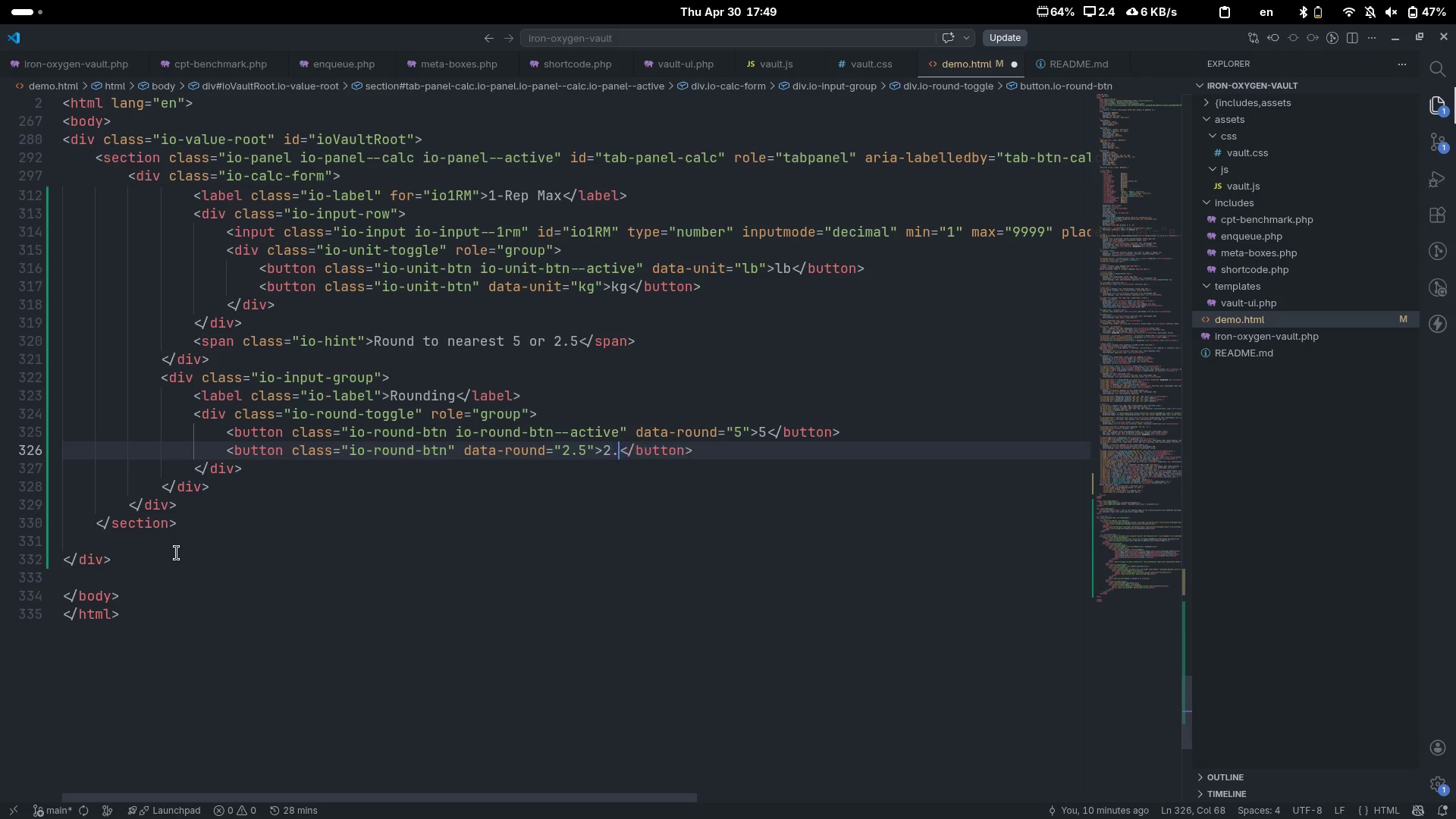 
key(Period)
 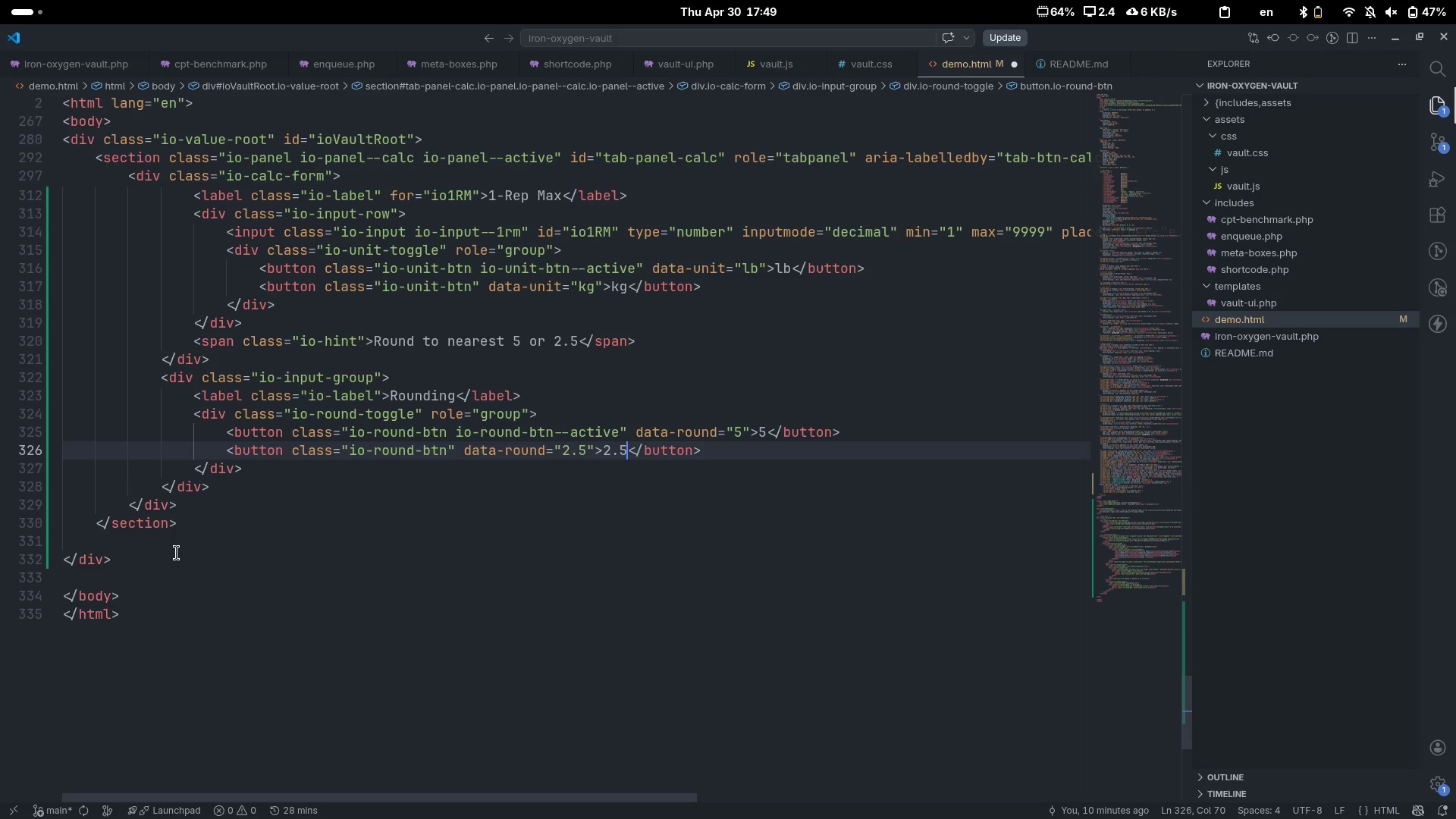 
key(5)
 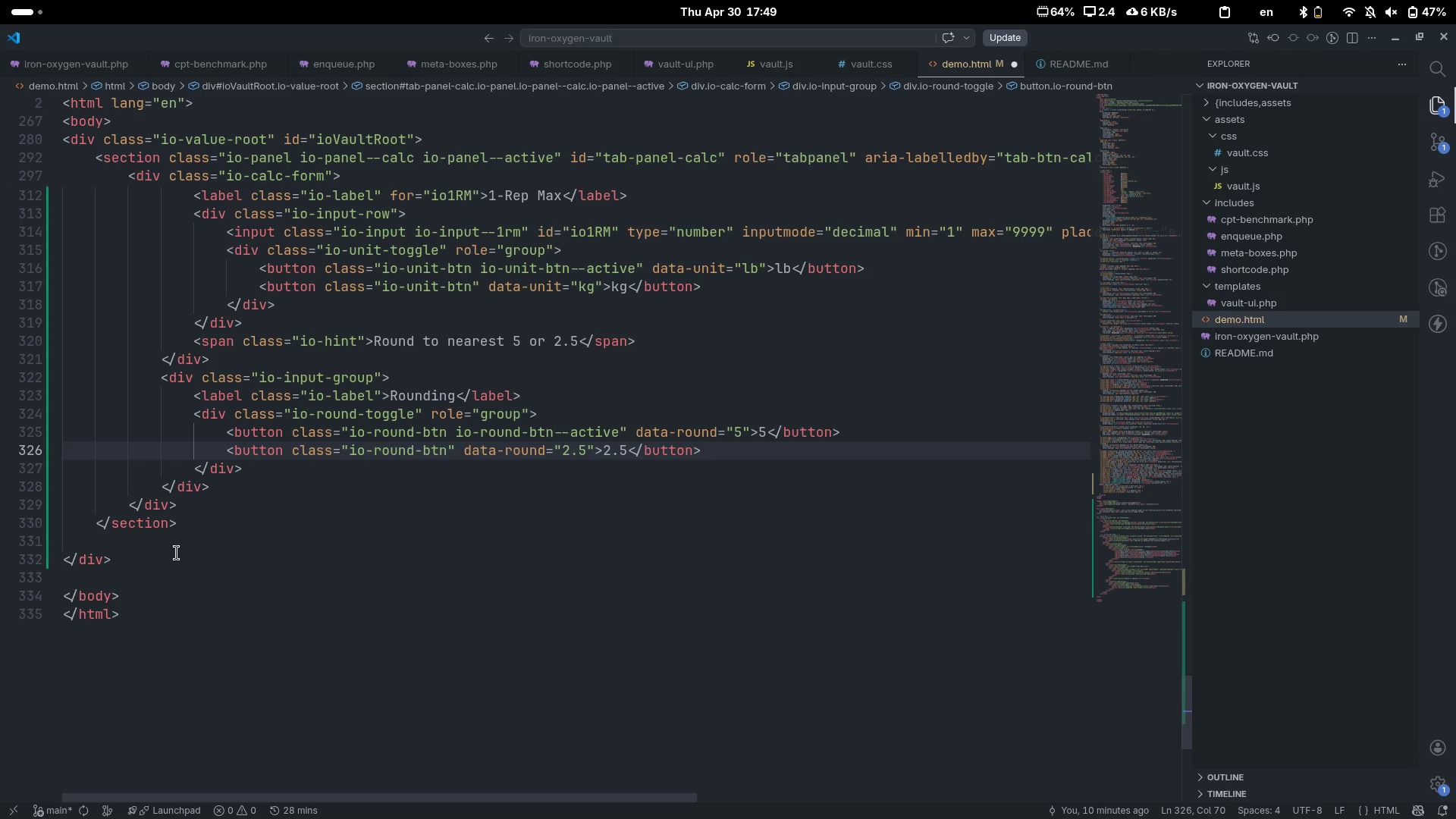 
key(End)
 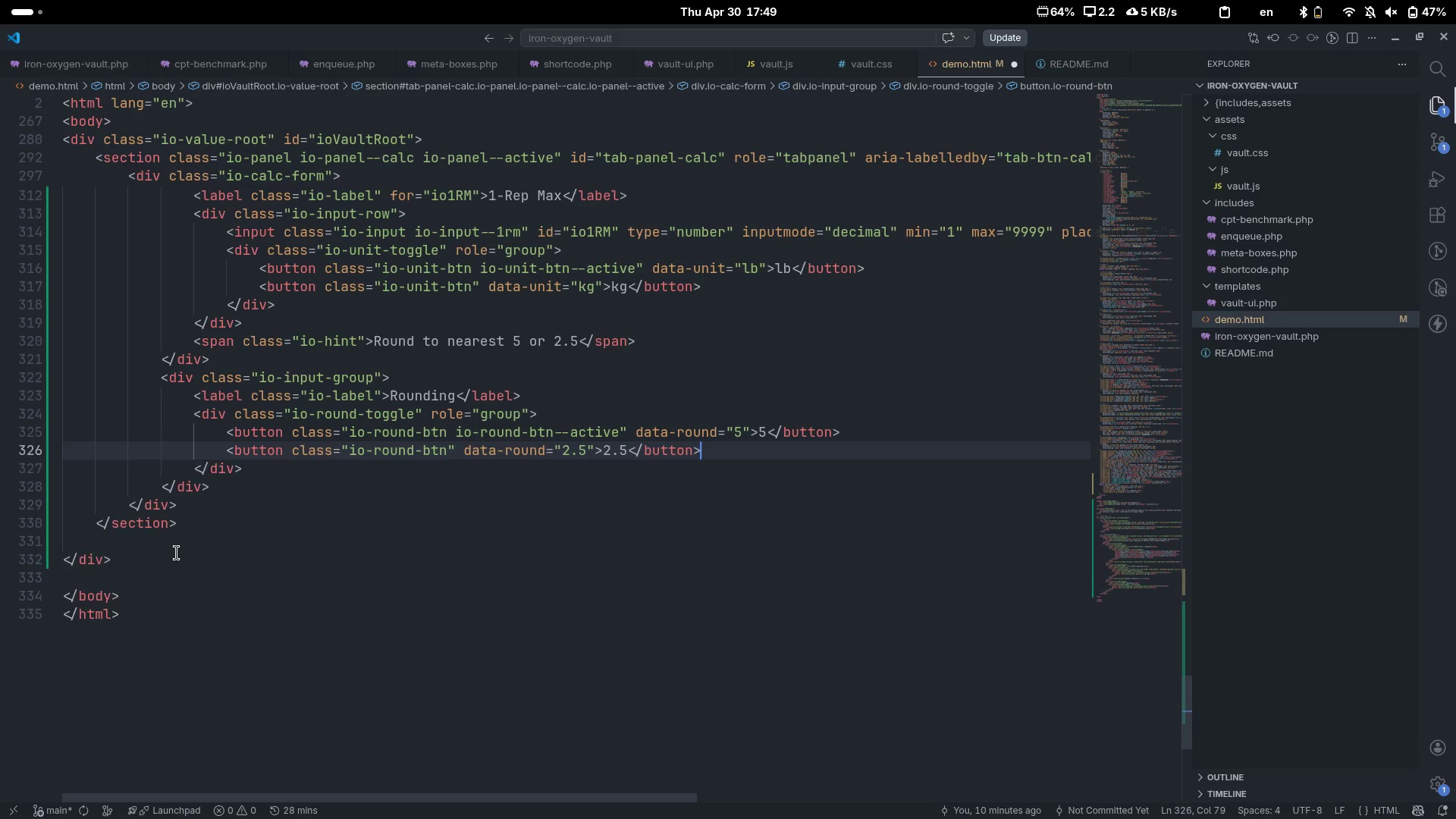 
key(Enter)
 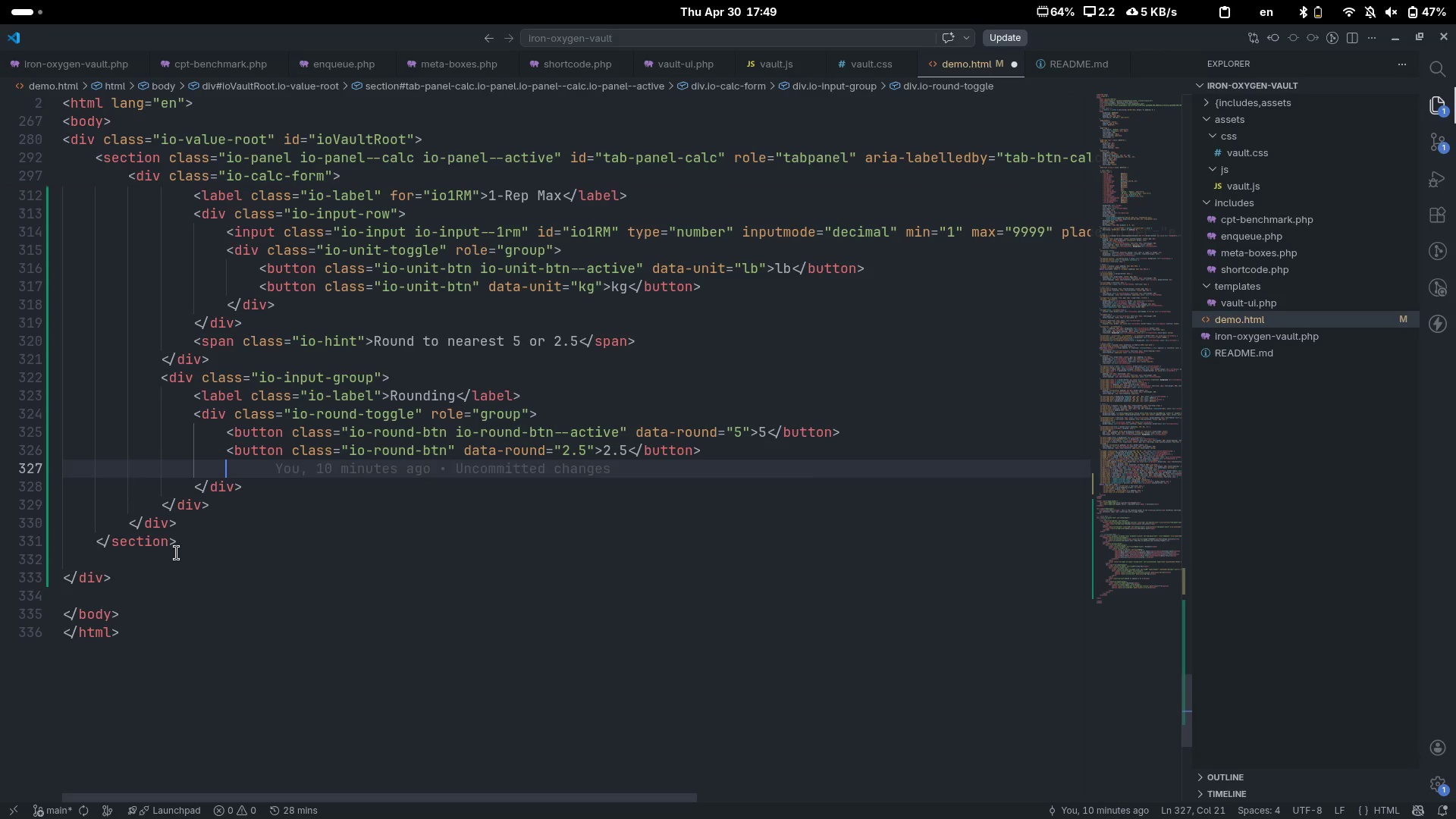 
type(butt)
key(Tab)
 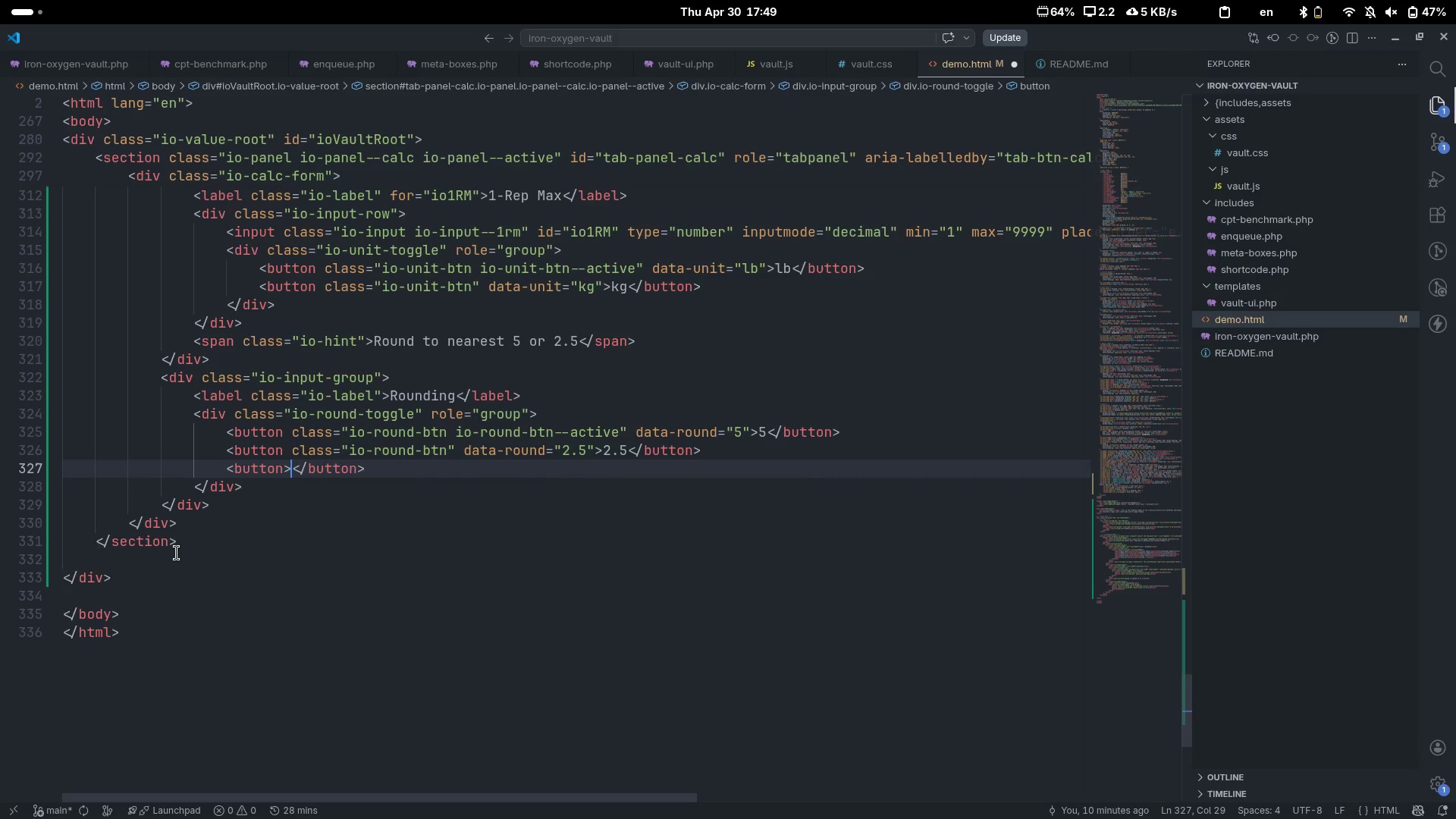 
key(ArrowLeft)
 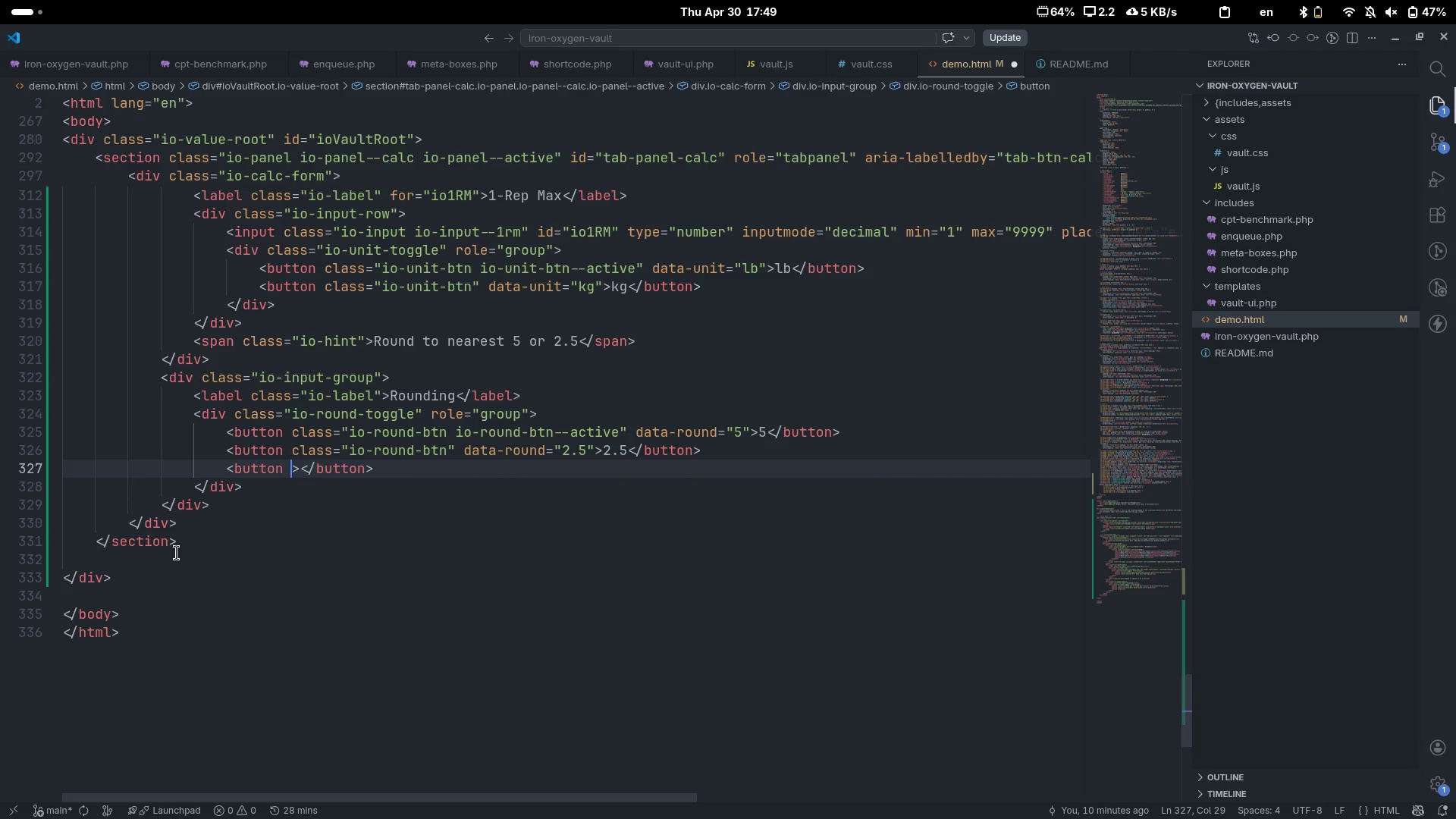 
type( clas)
key(Tab)
type(io-round)
 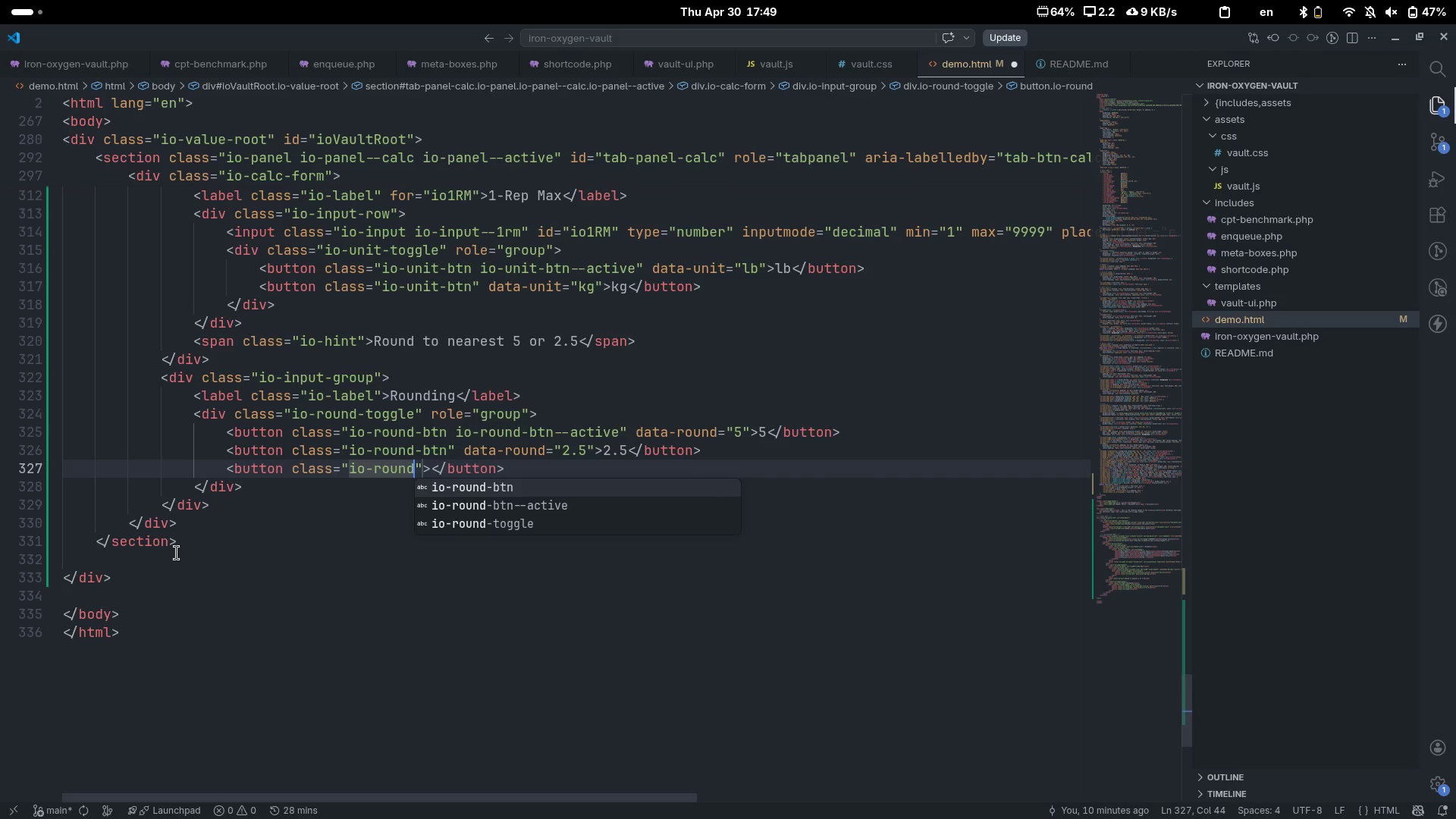 
key(Enter)
 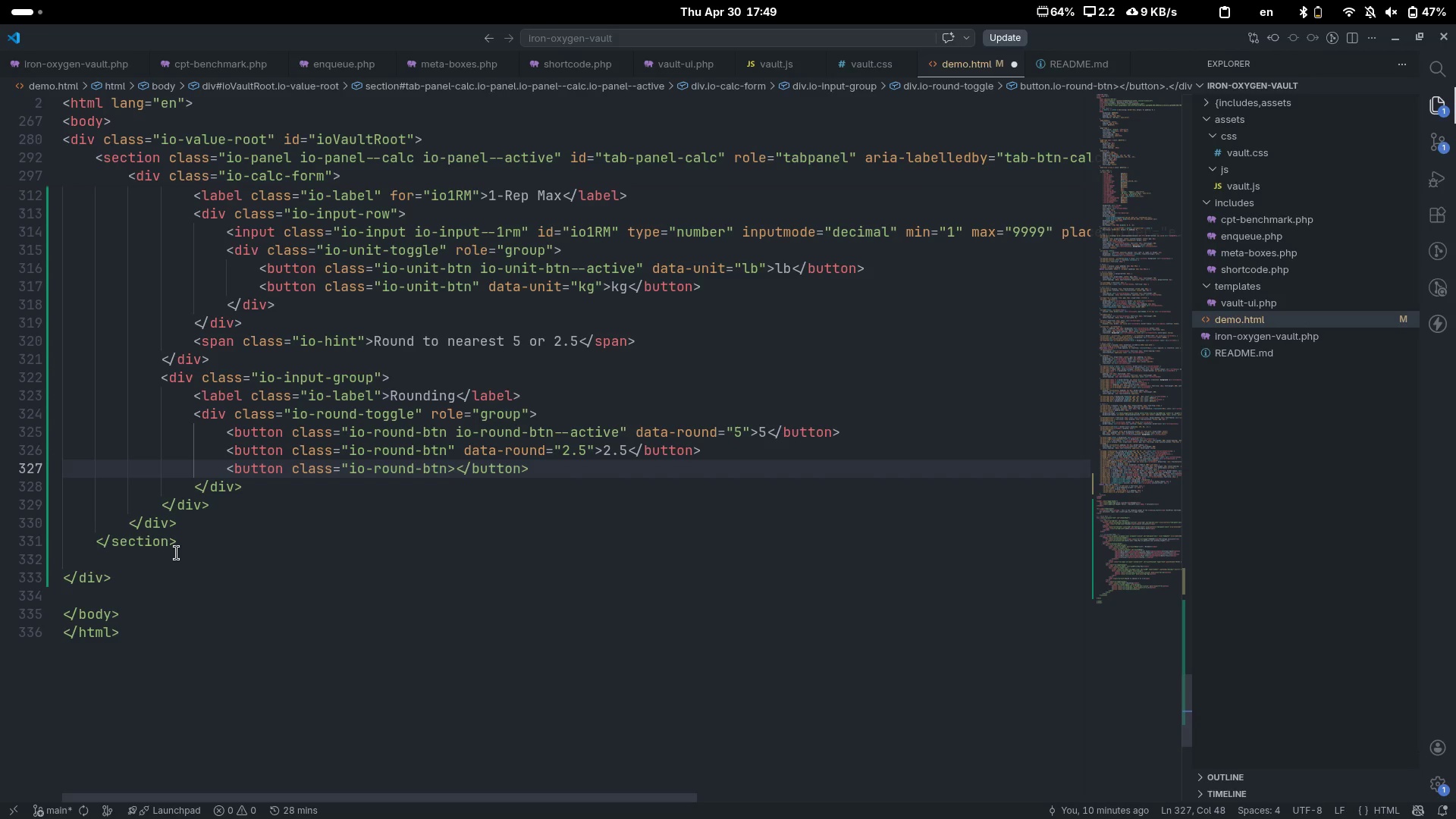 
type(" data)
 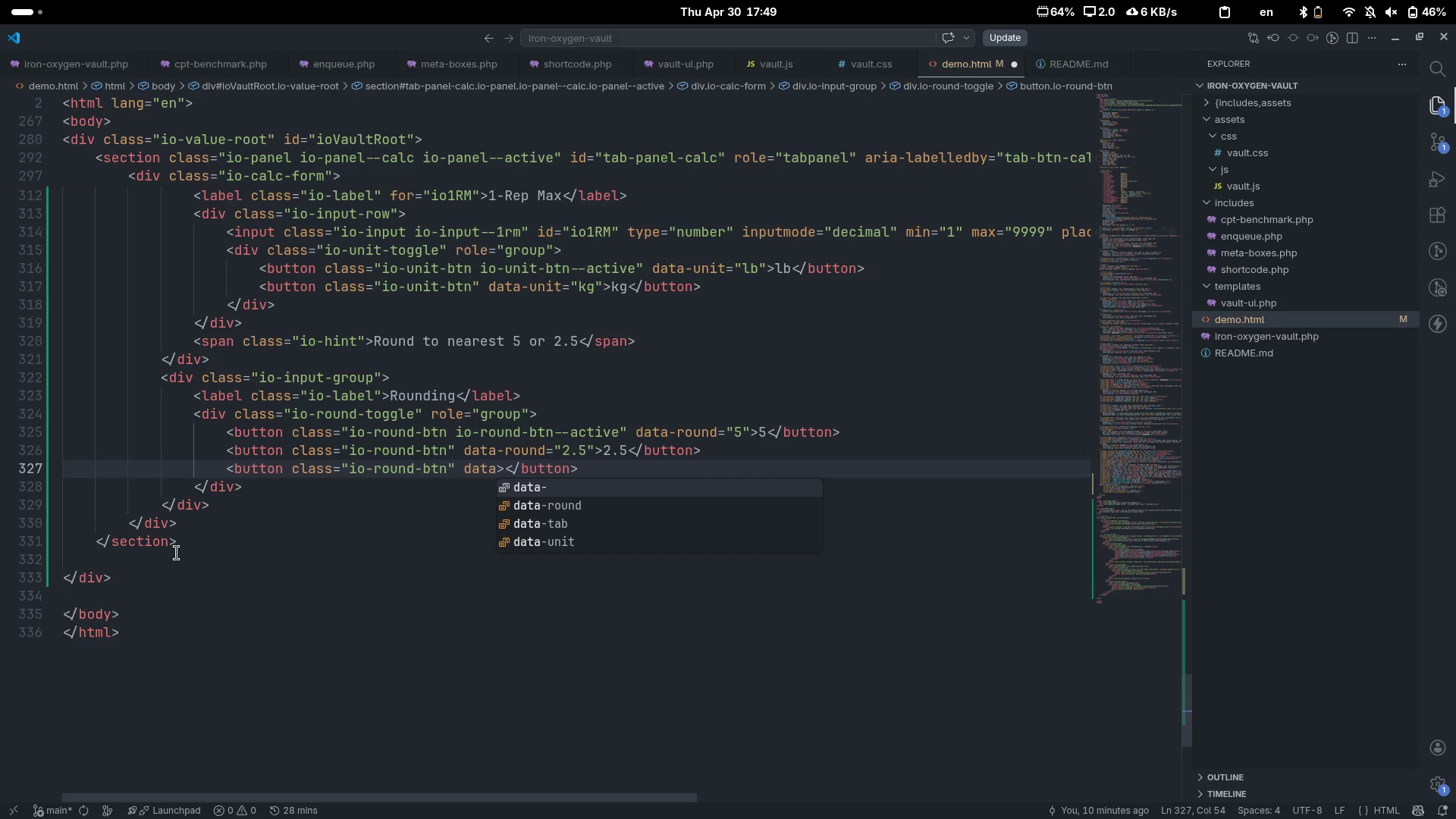 
key(ArrowDown)
 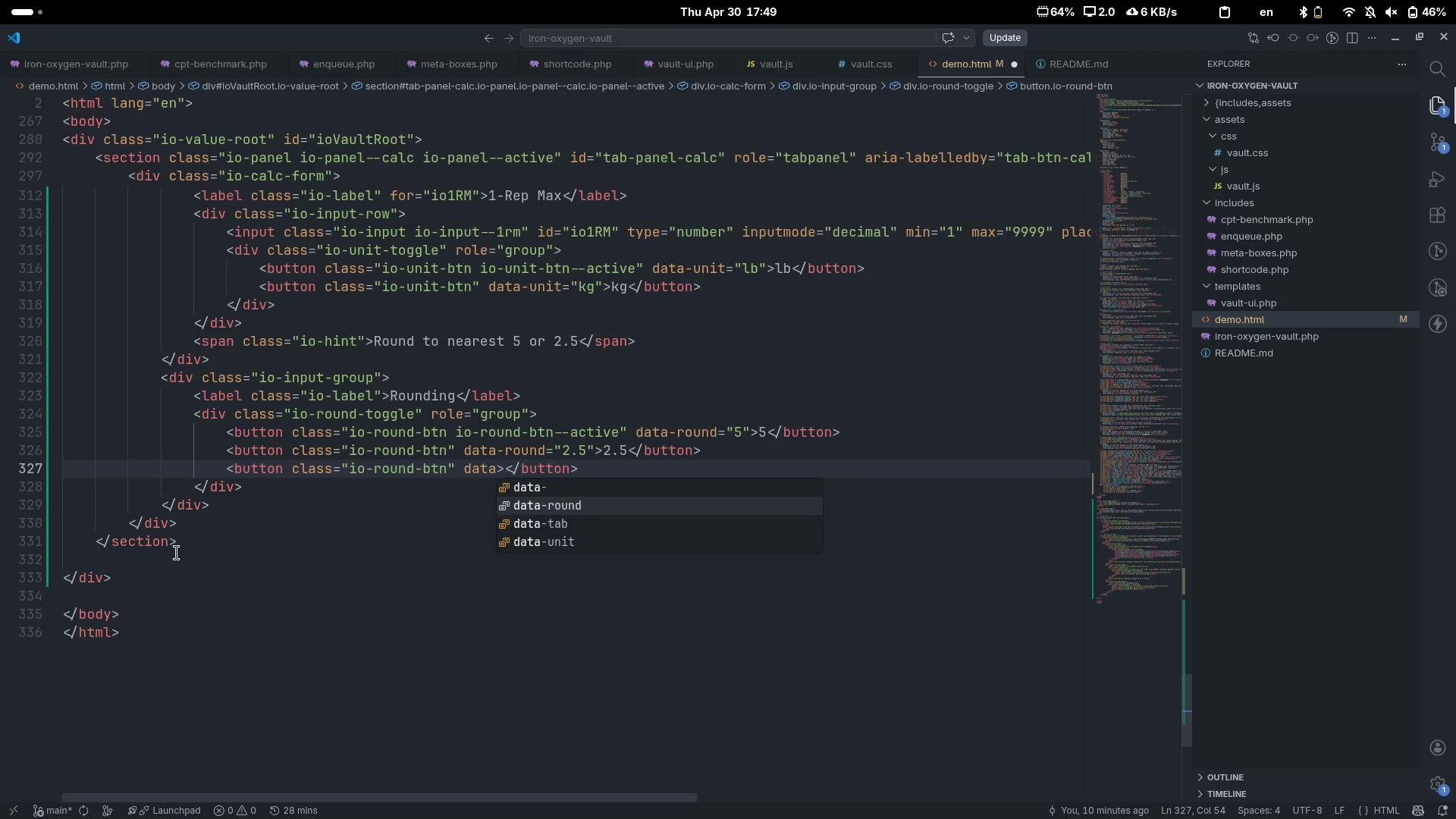 
key(Enter)
 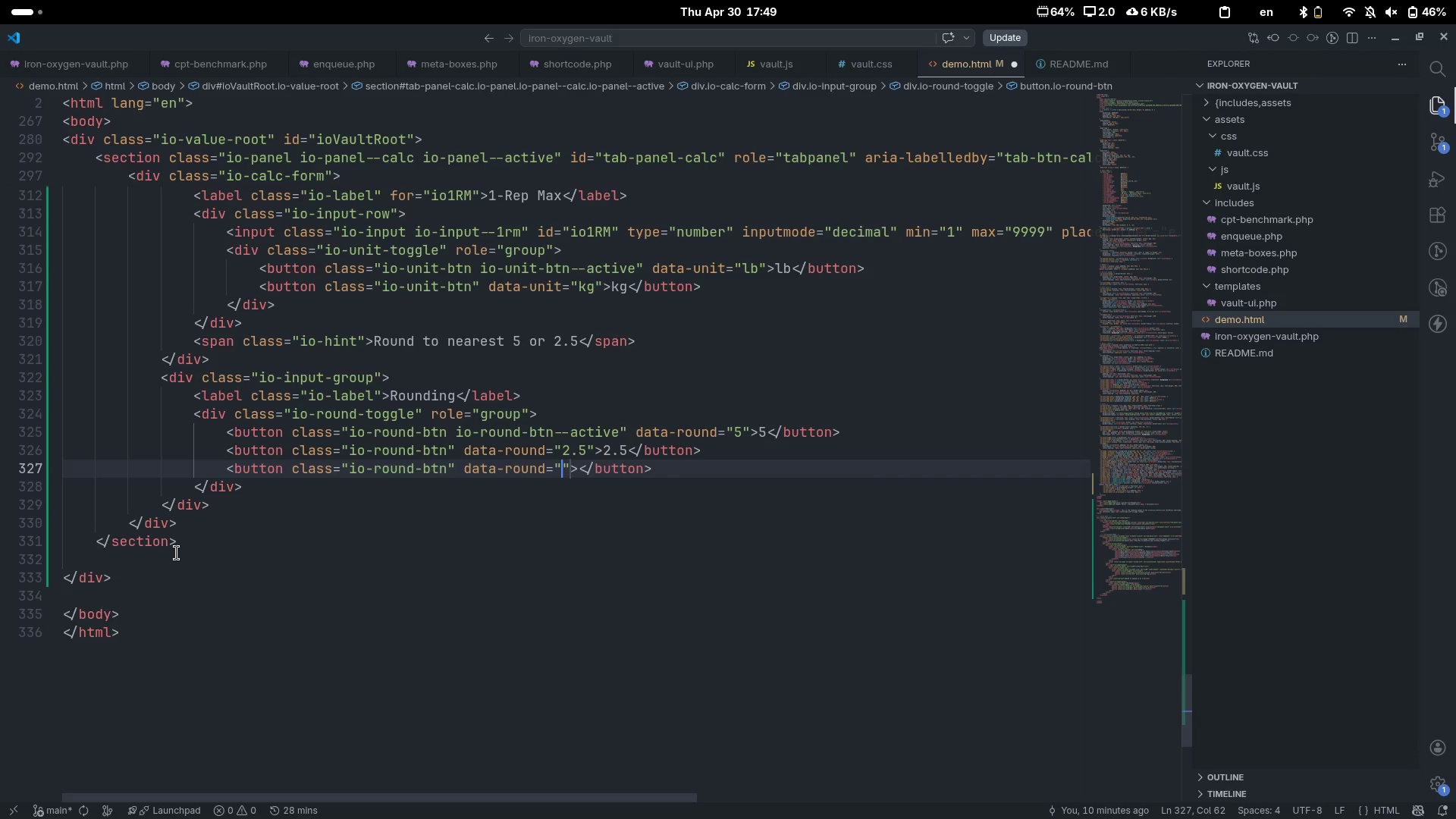 
key(1)
 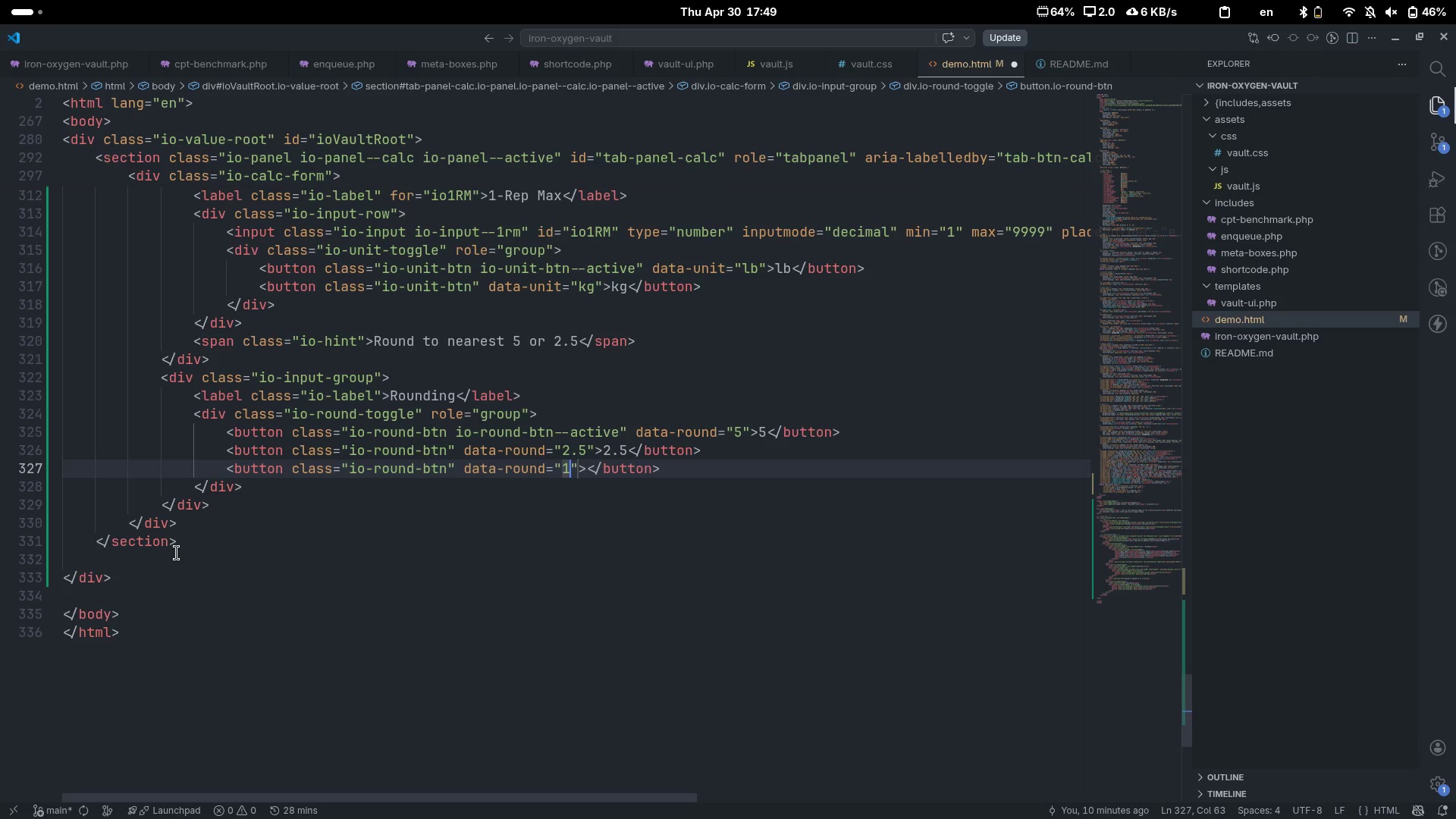 
key(ArrowRight)
 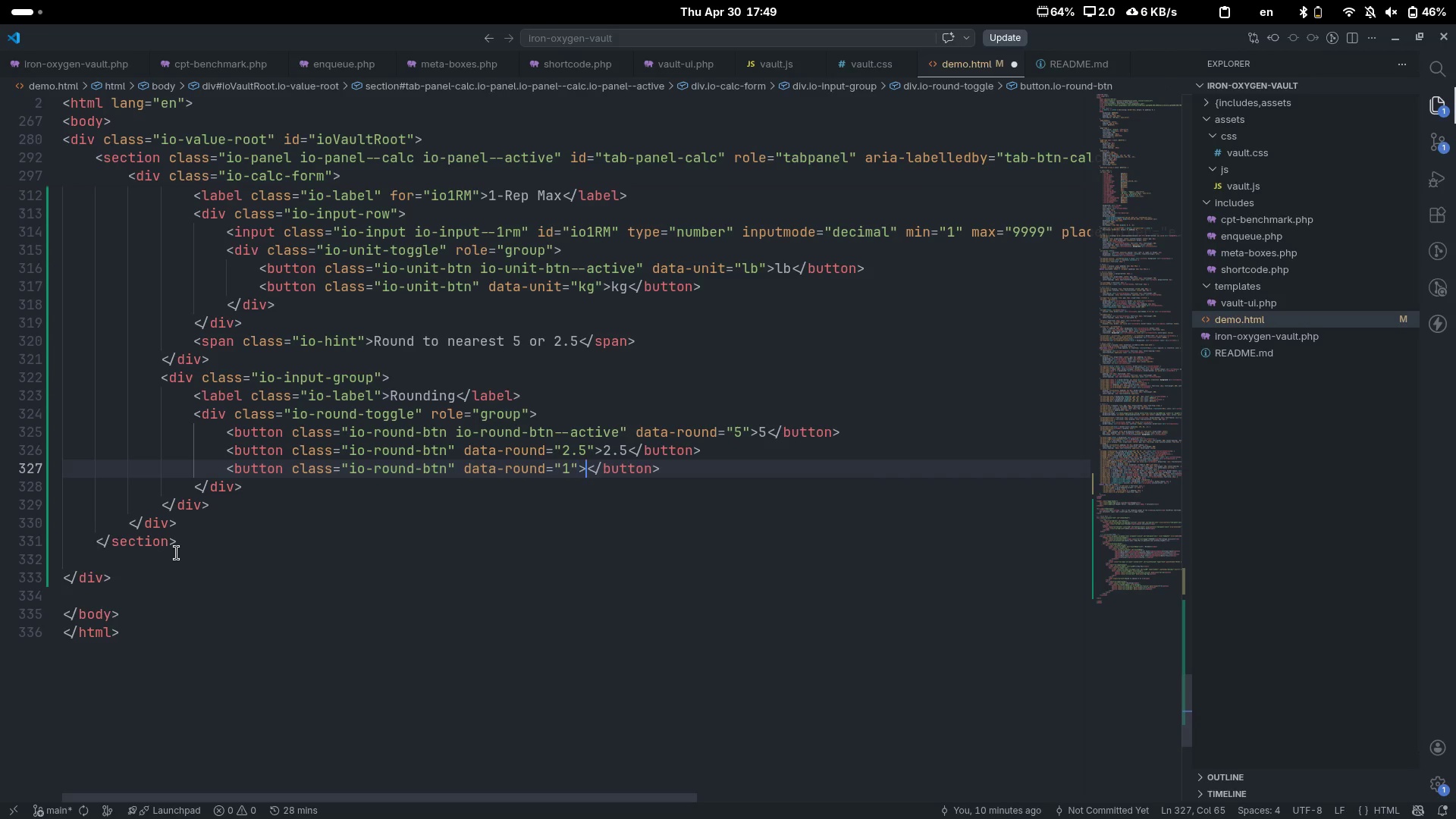 
key(ArrowRight)
 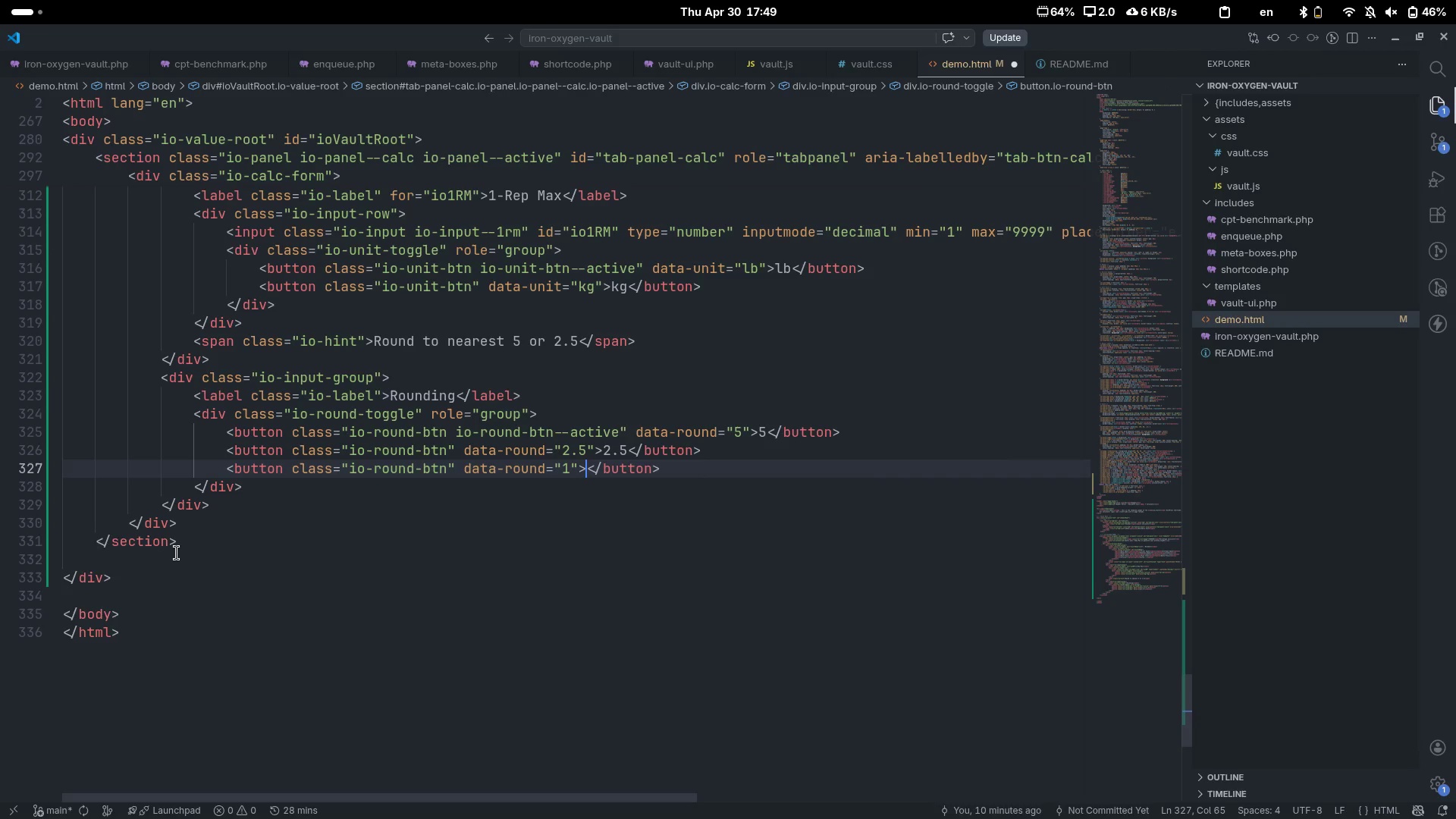 
key(1)
 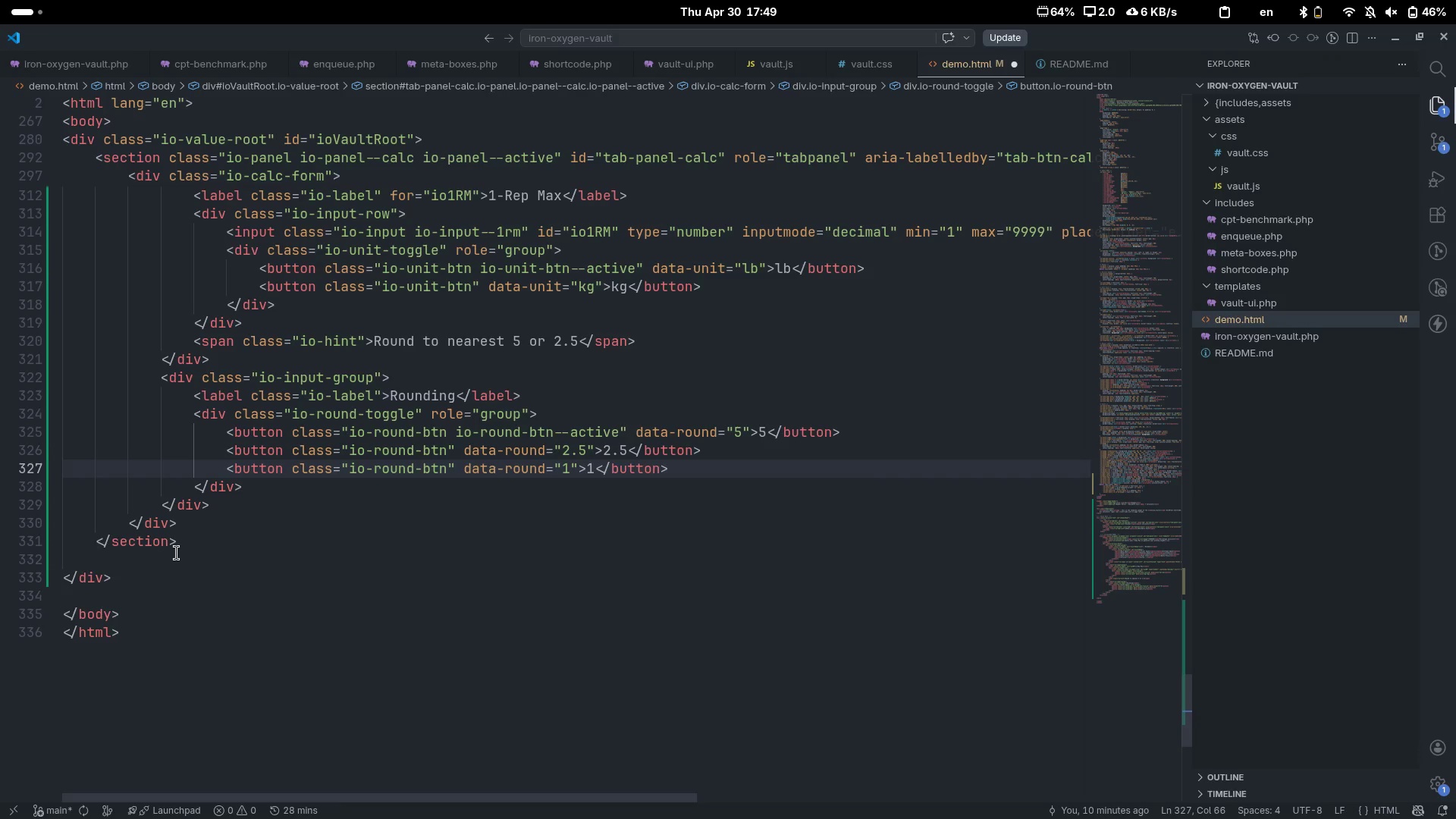 
key(Control+V)
 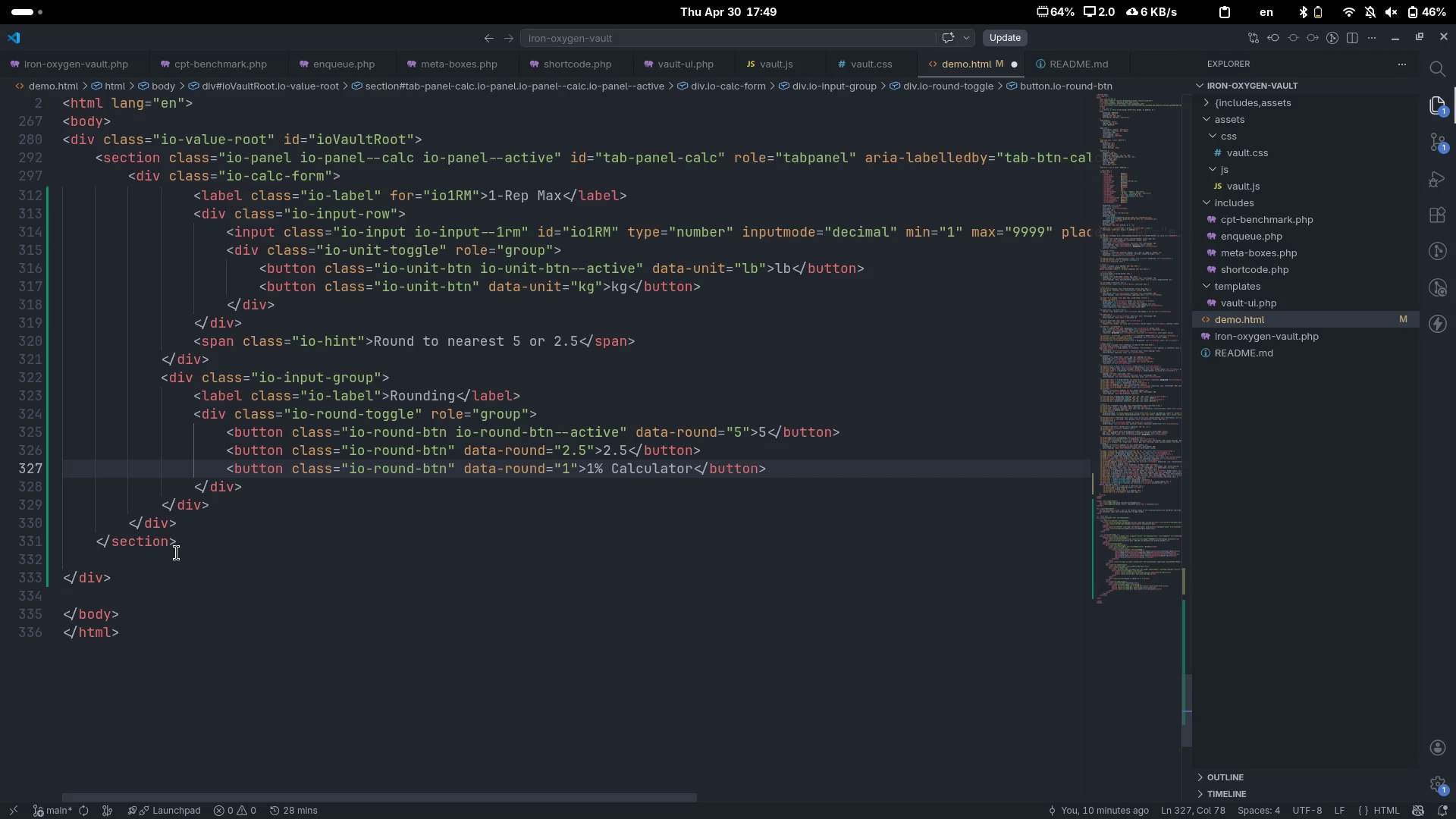 
key(Control+Z)
 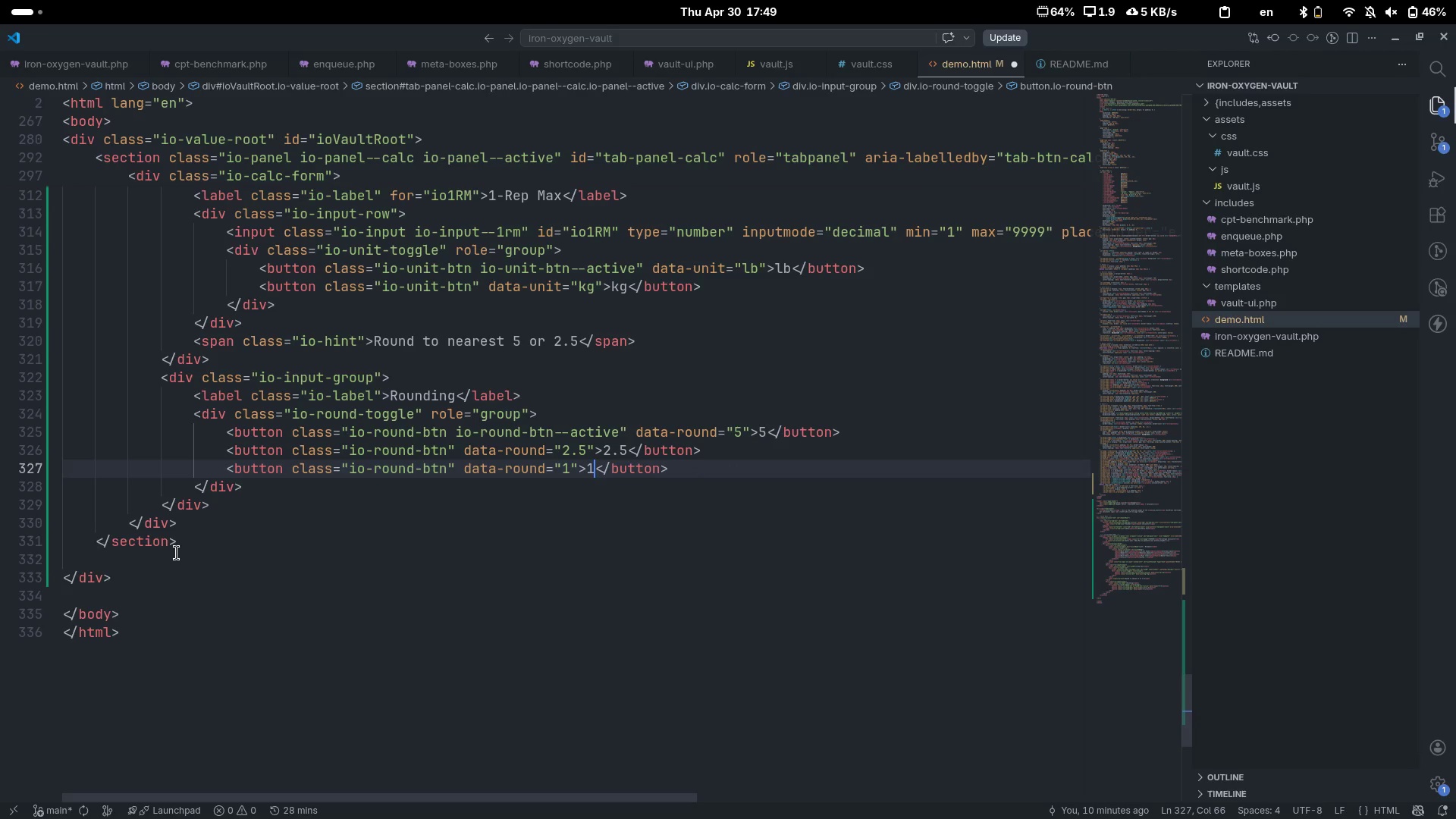 
key(Control+C)
 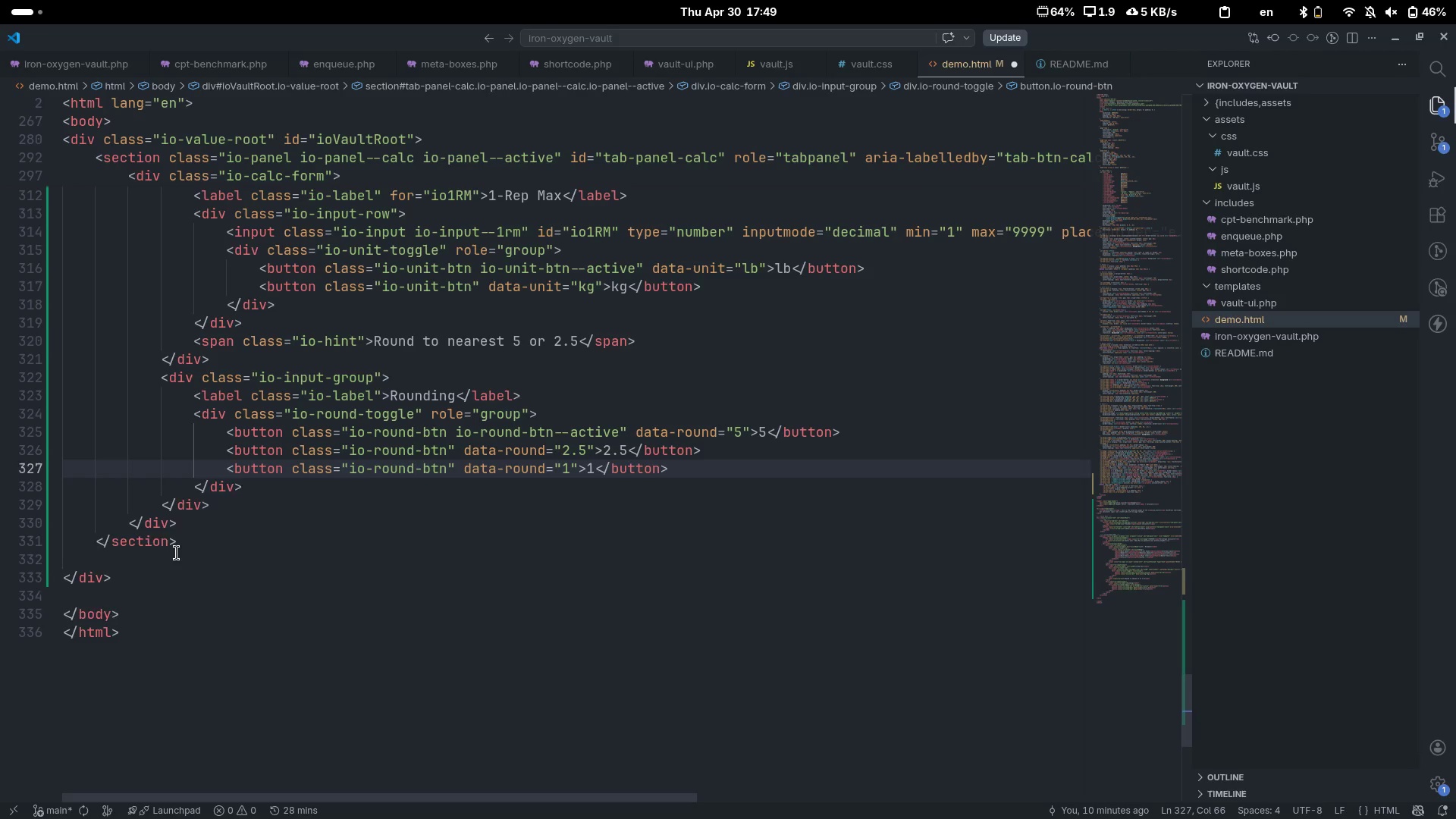 
key(Control+V)
 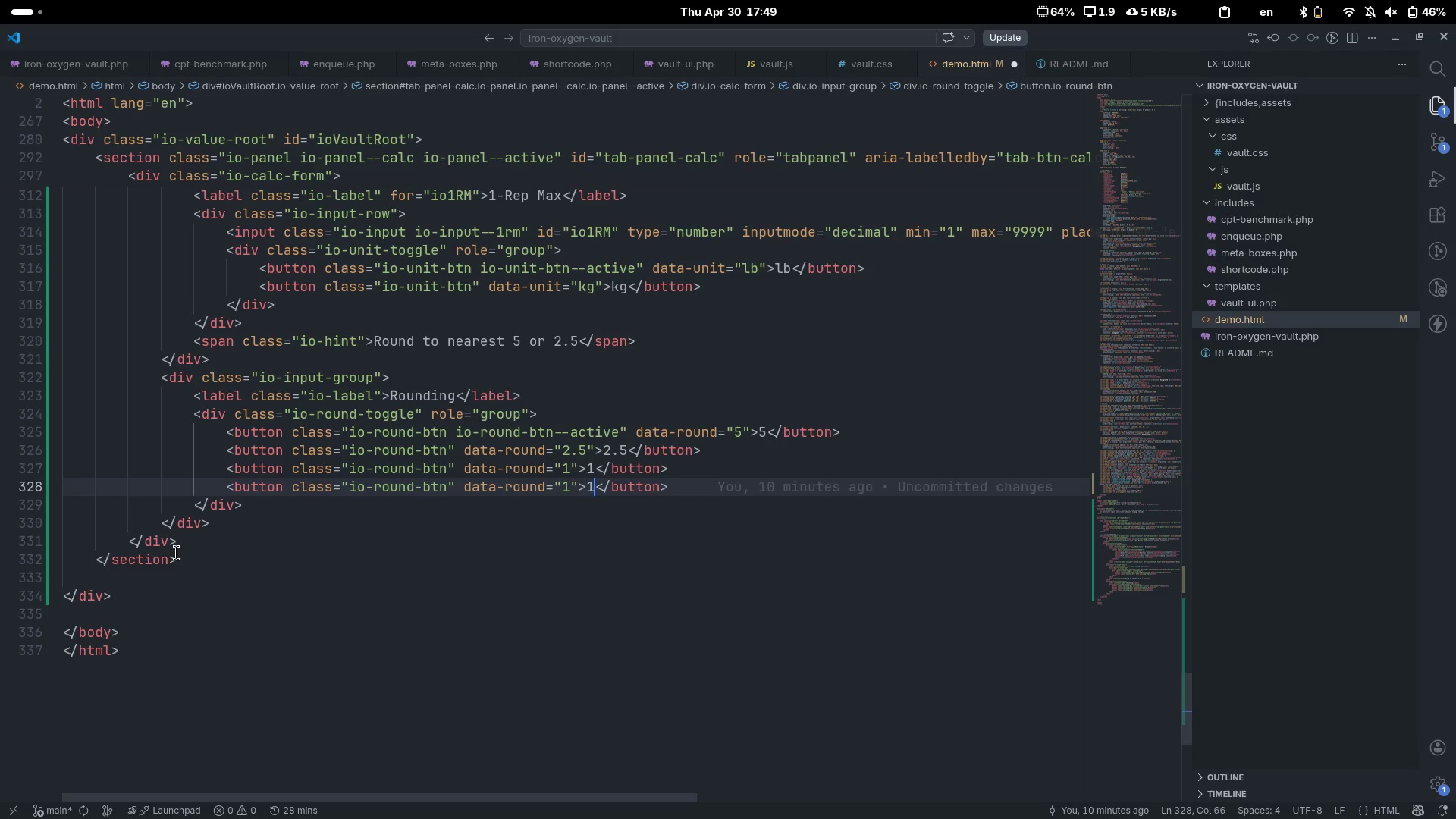 
key(Backspace)
type(o)
key(Backspace)
type(None)
 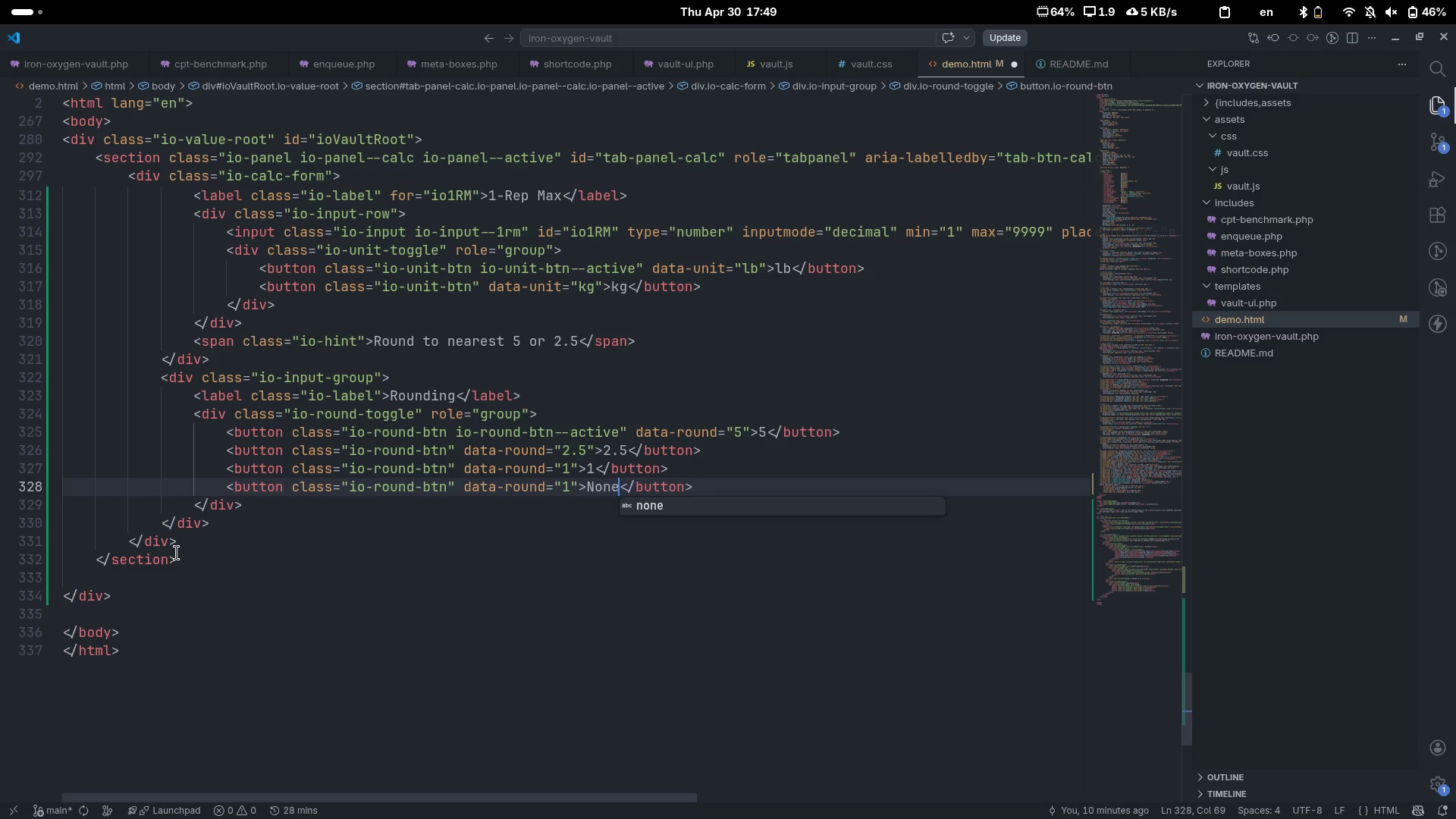 
key(Control+ControlLeft)
 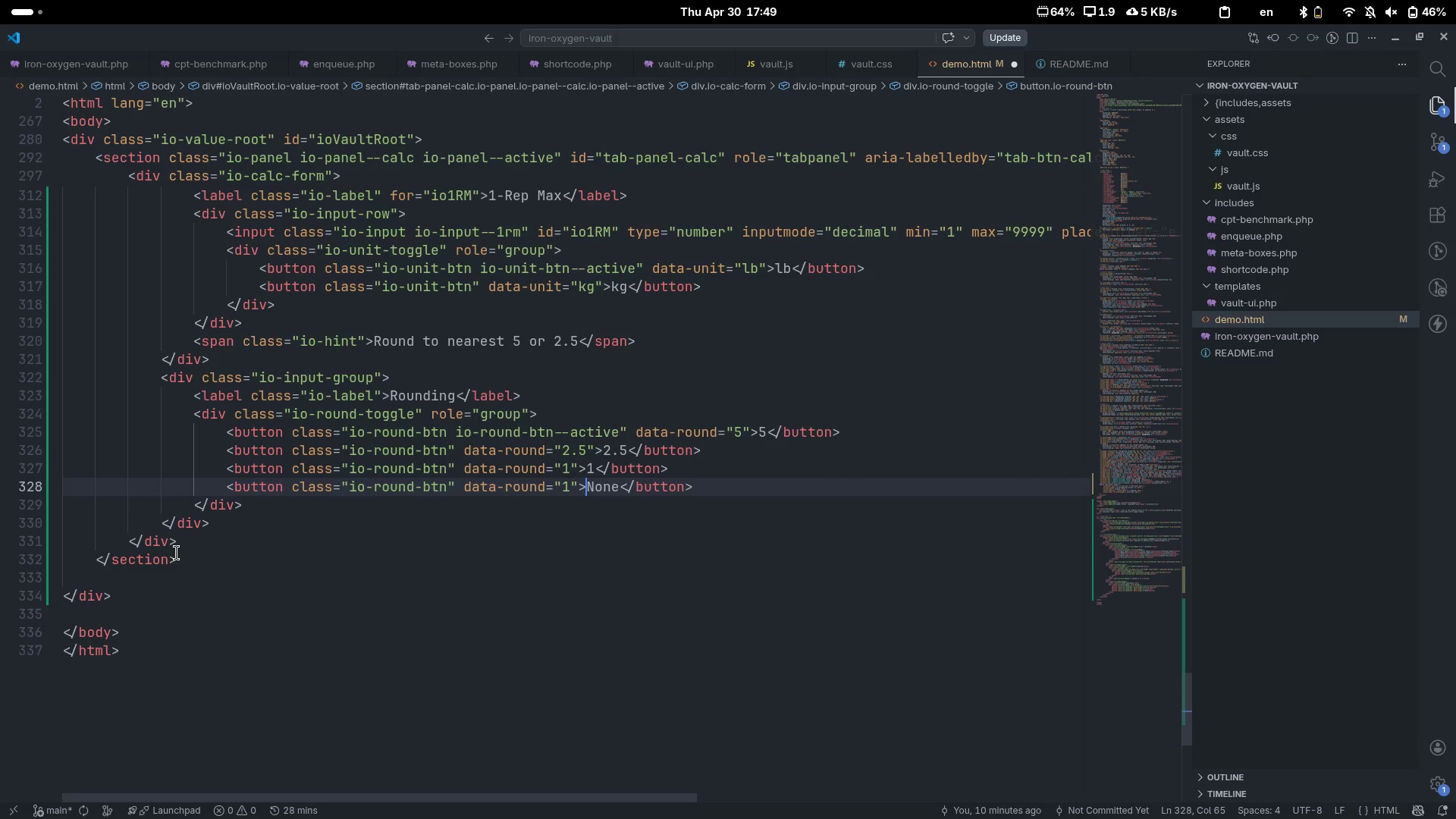 
key(Control+ArrowLeft)
 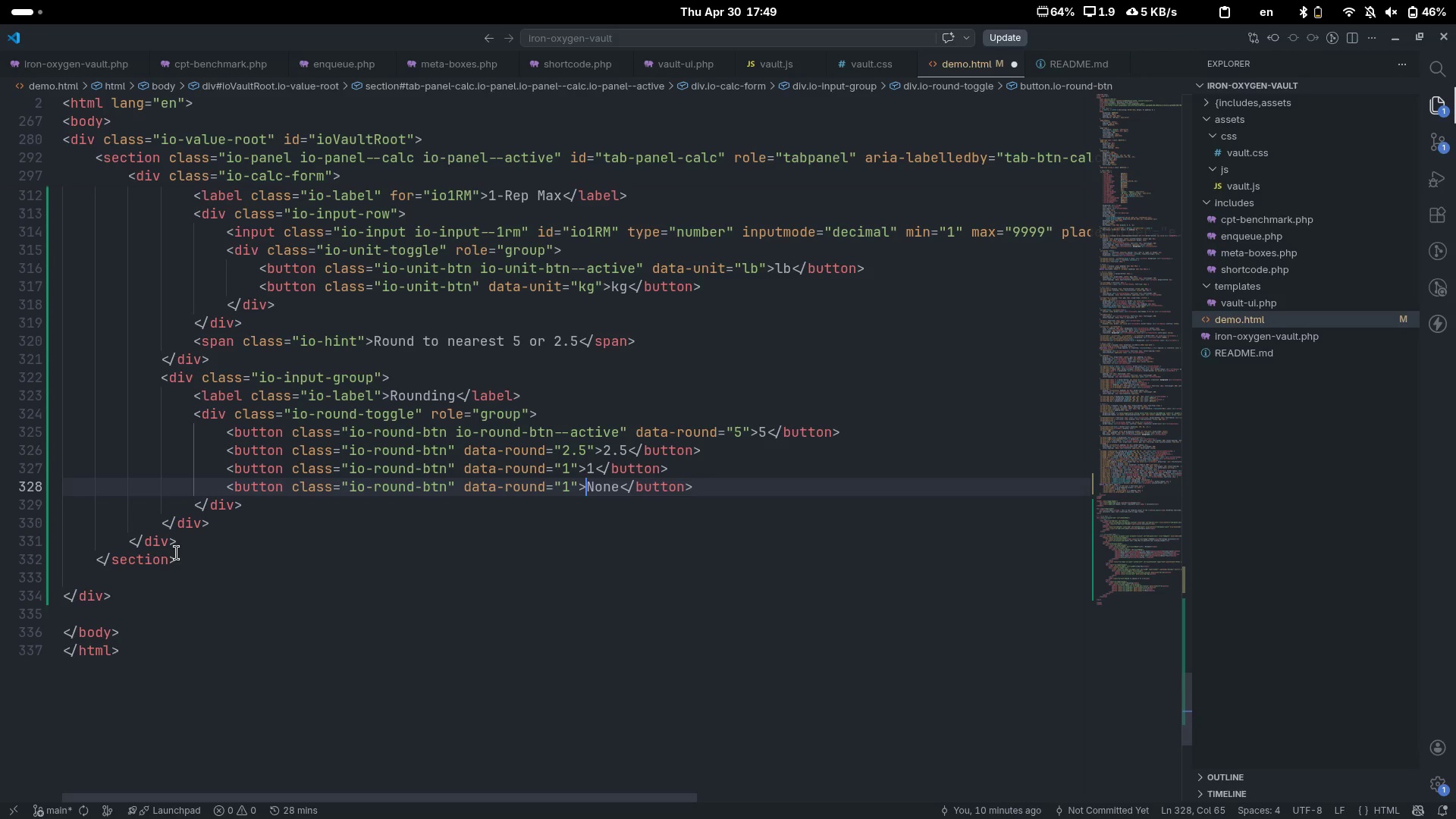 
key(ArrowLeft)
 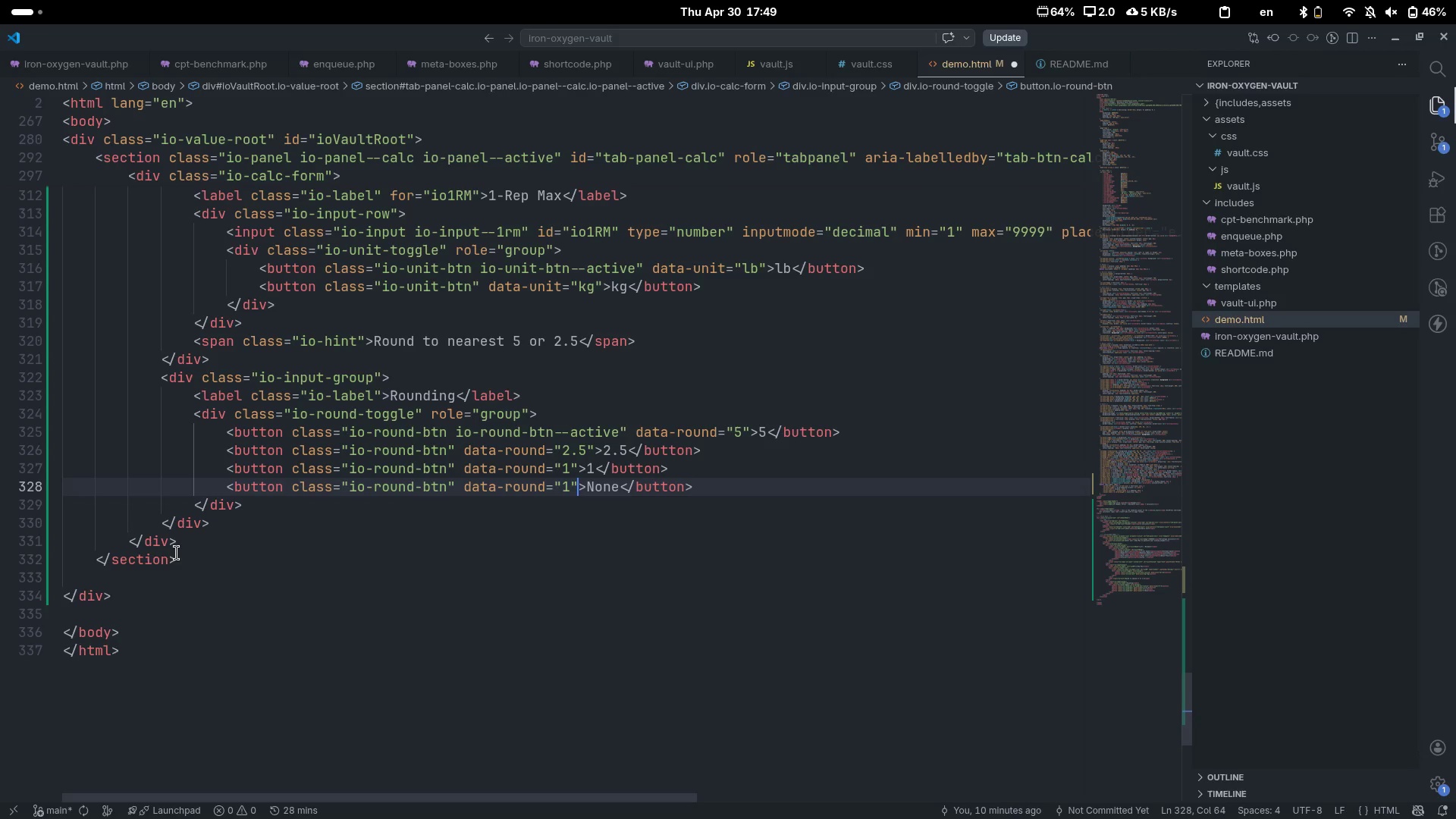 
key(ArrowLeft)
 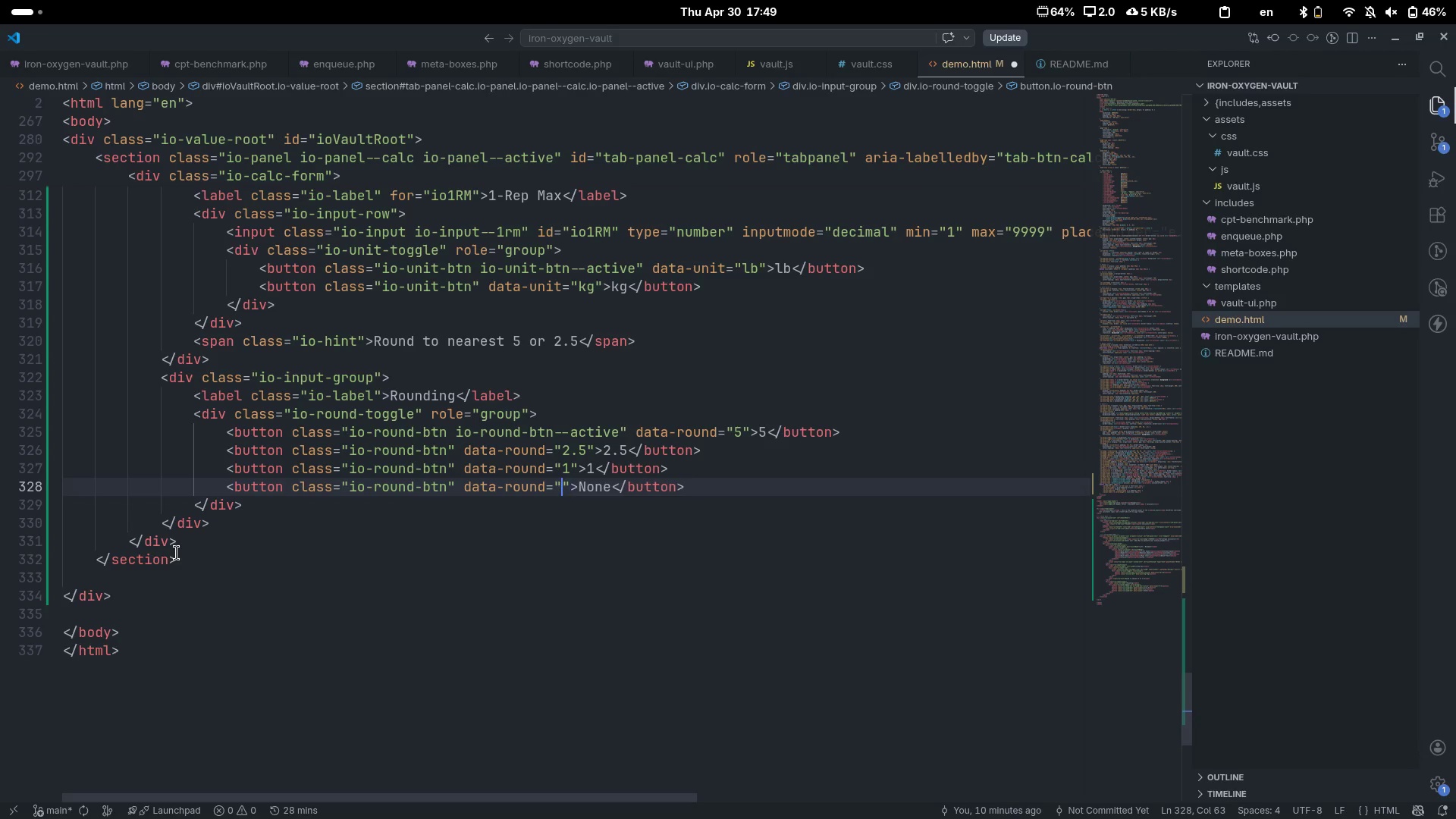 
key(Backspace)
 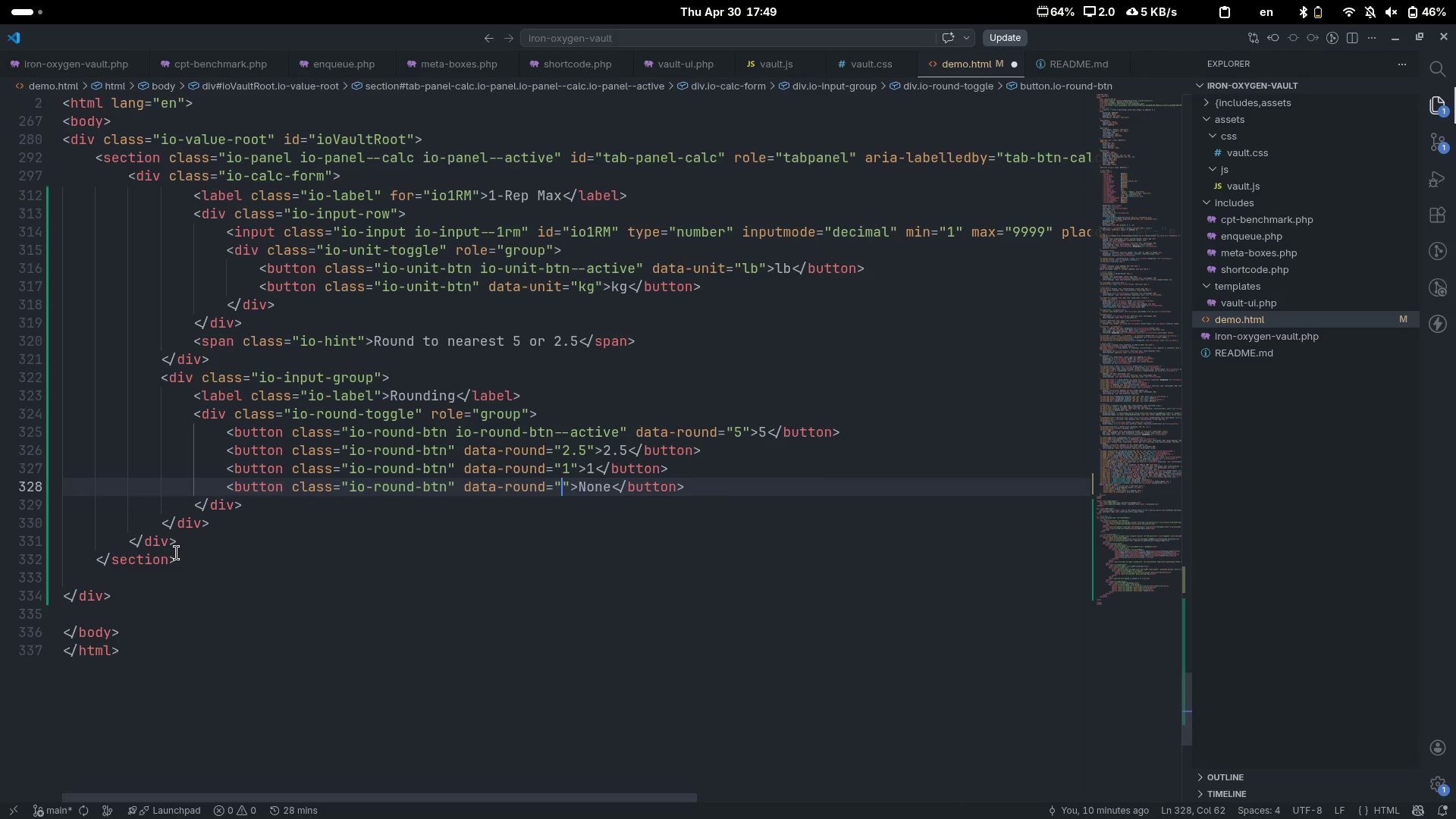 
key(0)
 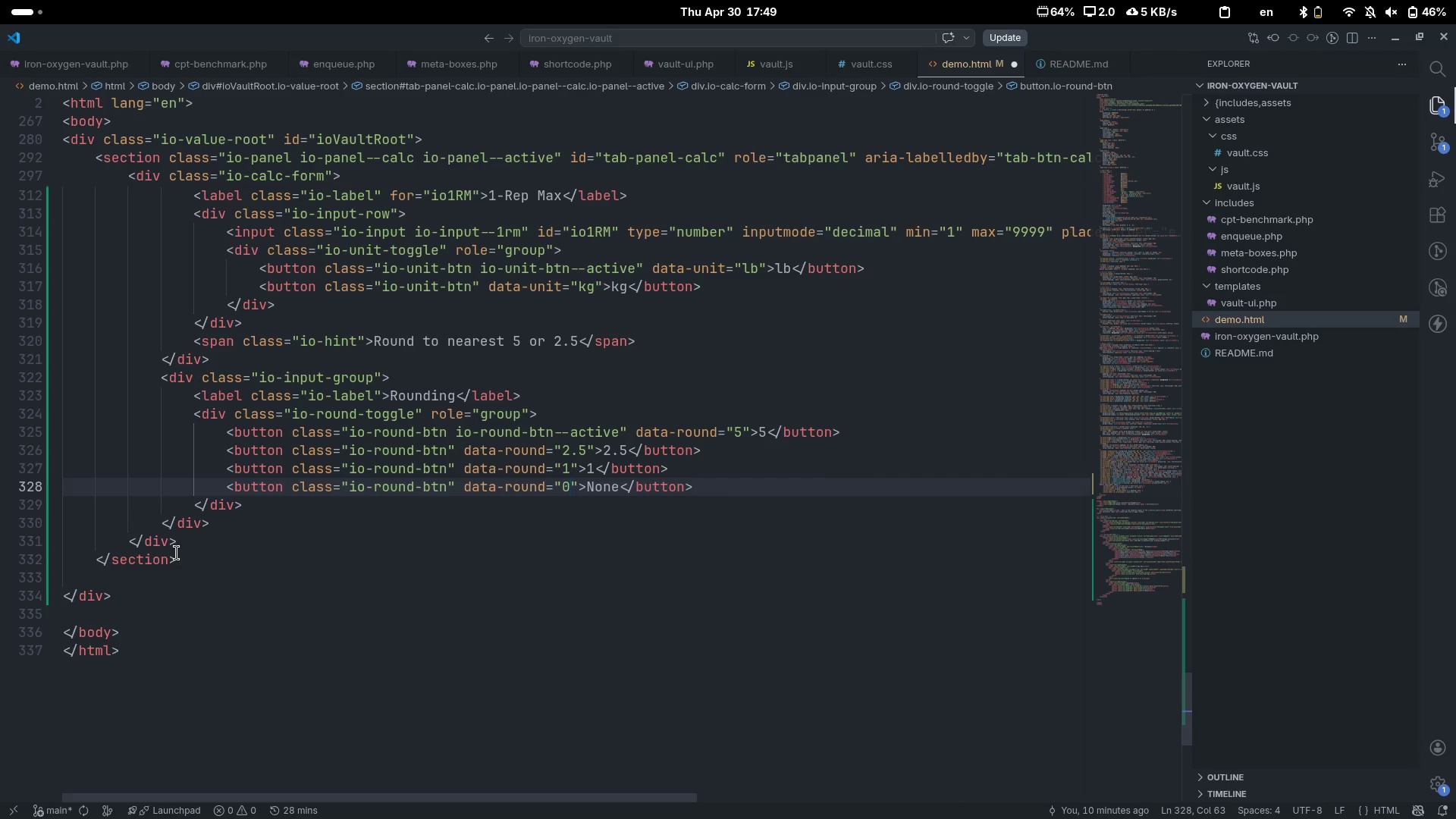 
key(ArrowDown)
 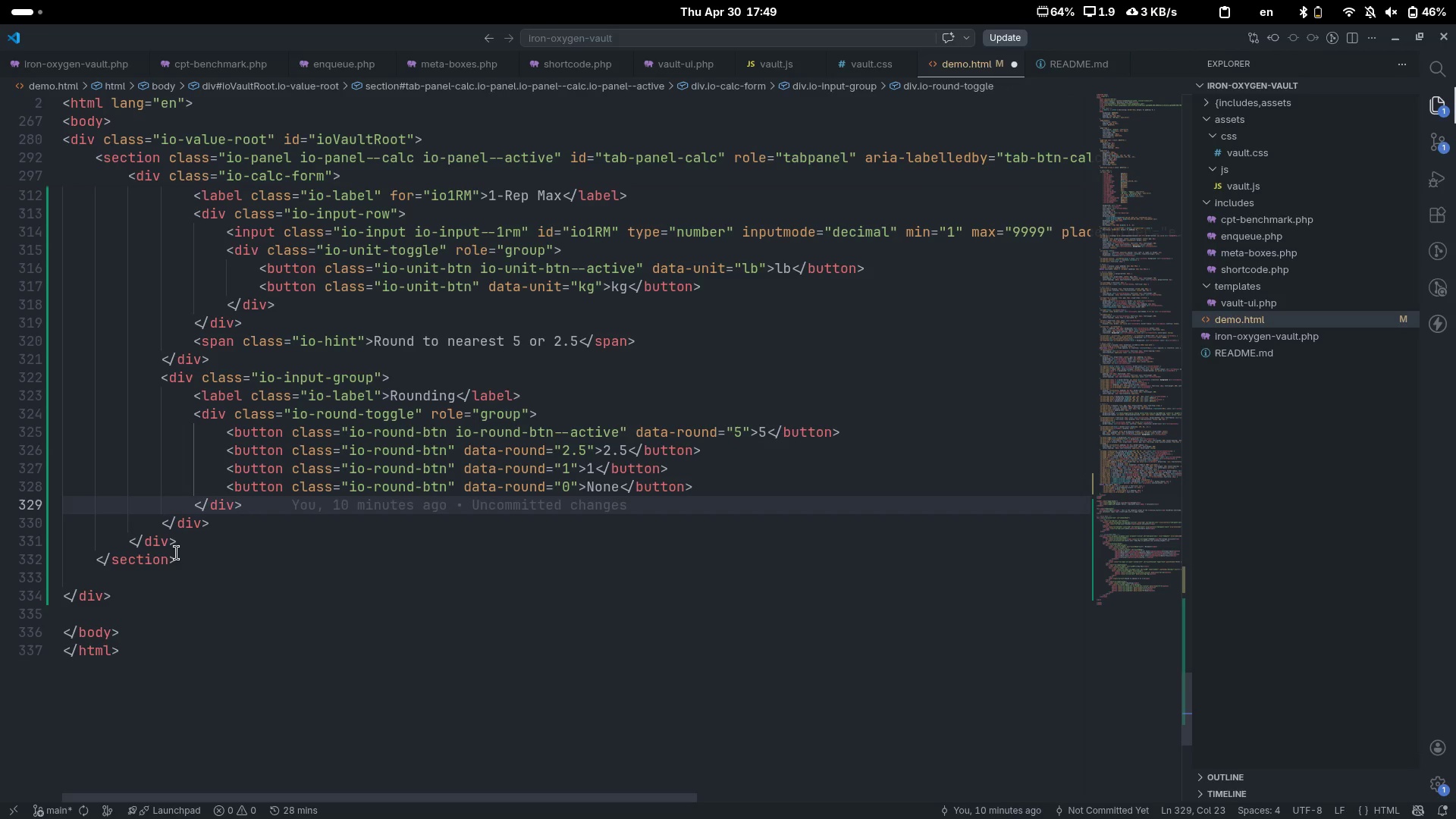 
key(ArrowDown)
 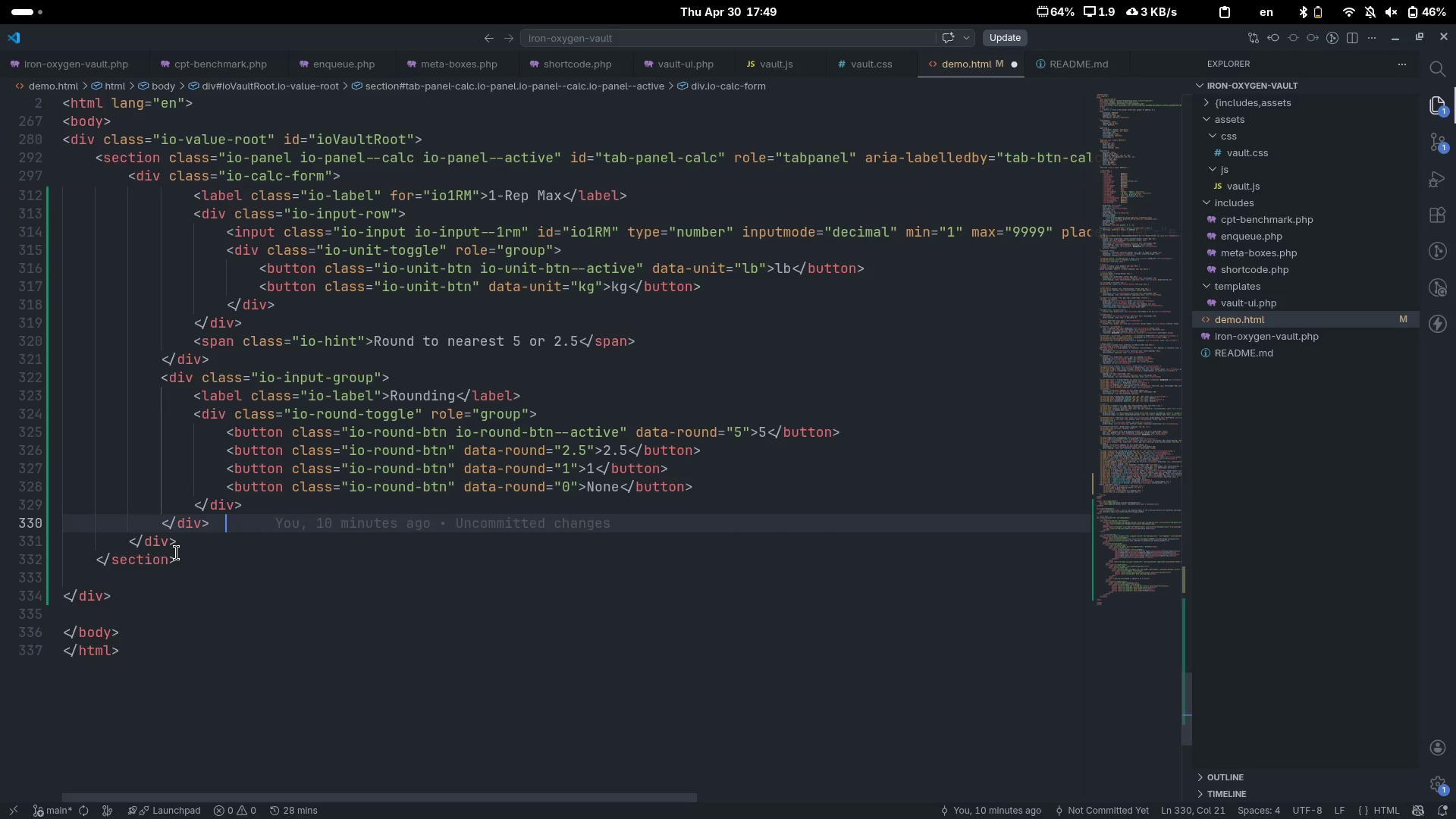 
key(ArrowDown)
 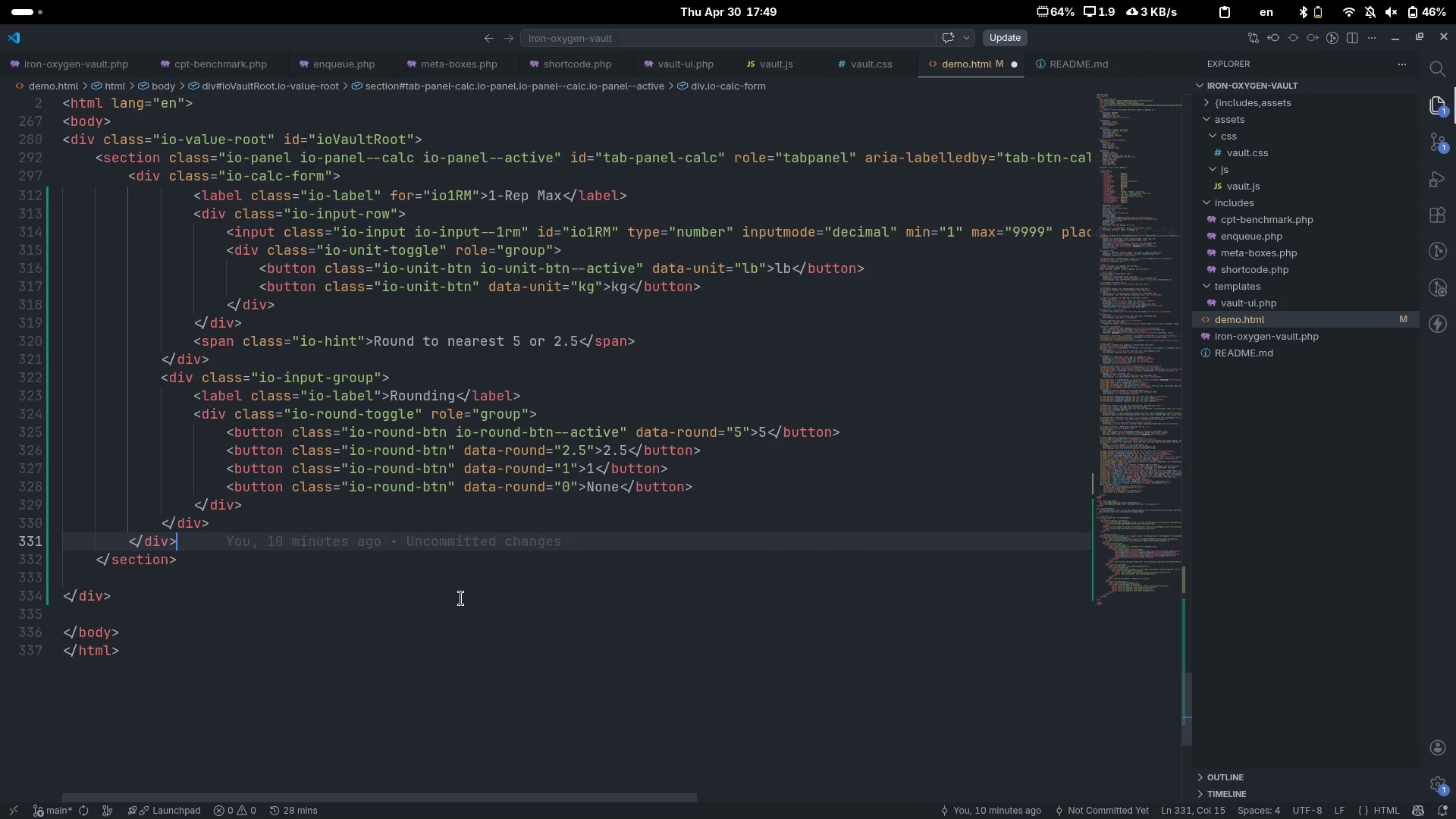 
key(Enter)
 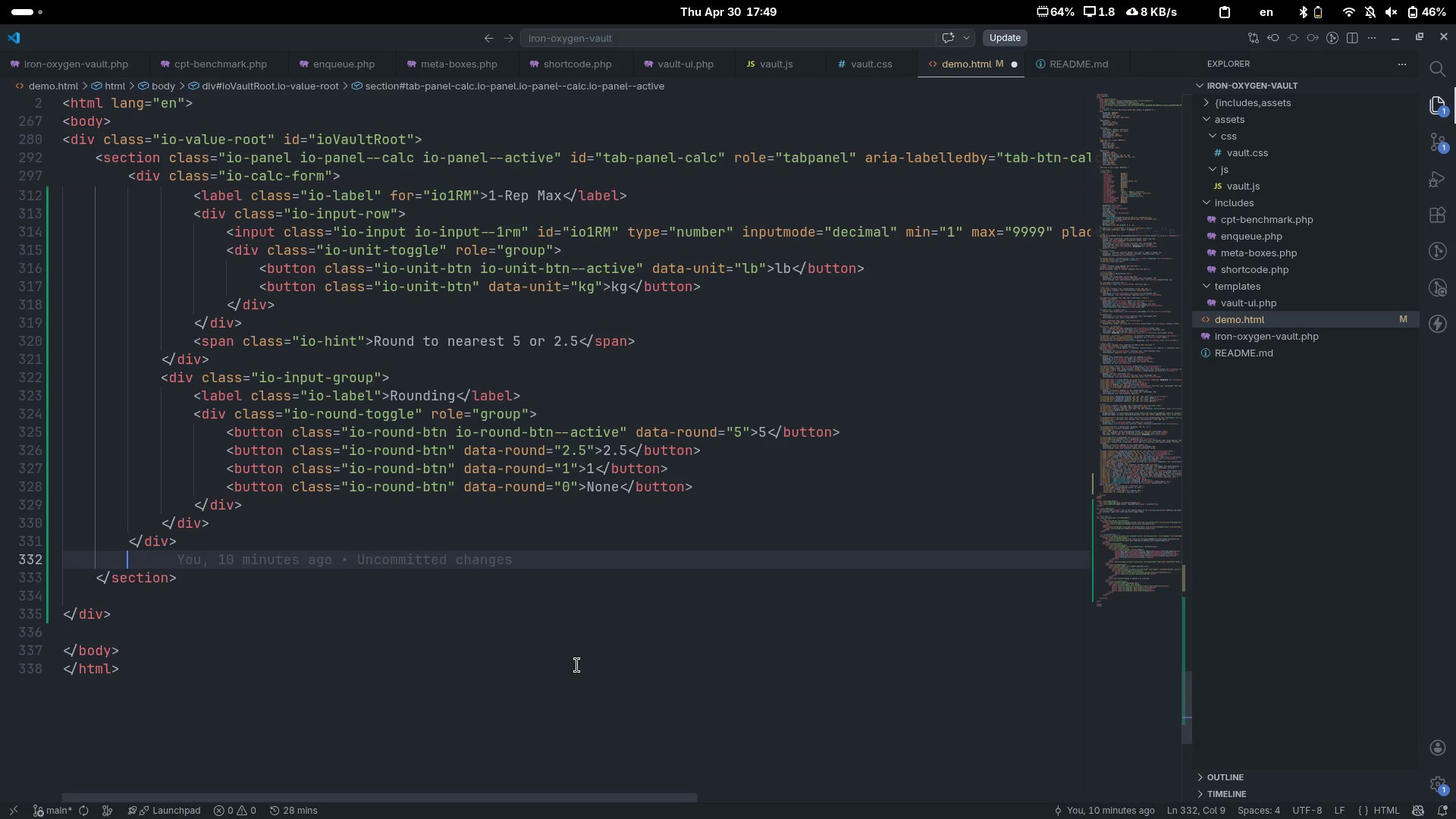 
type(div)
key(Tab)
 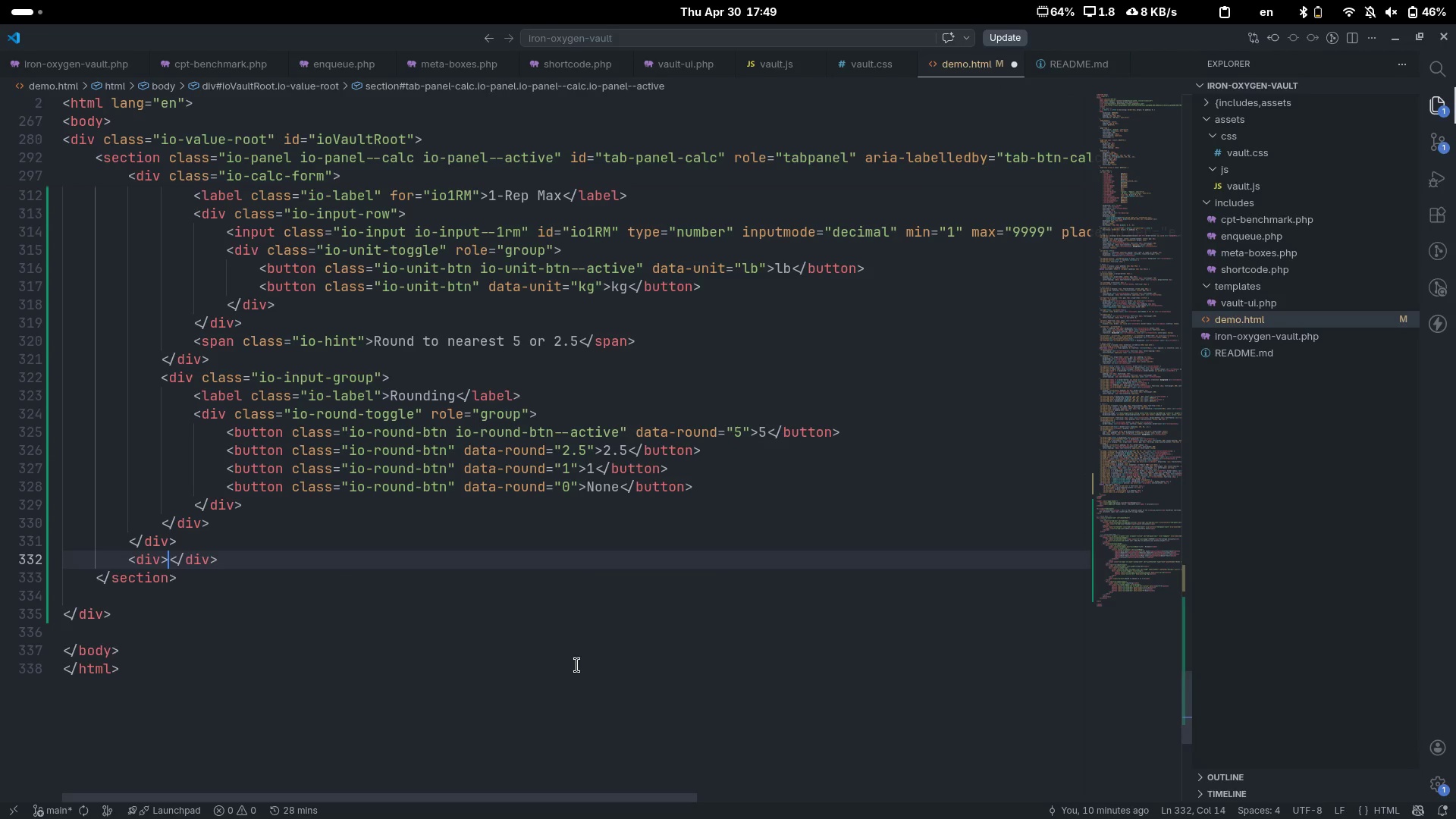 
key(Enter)
 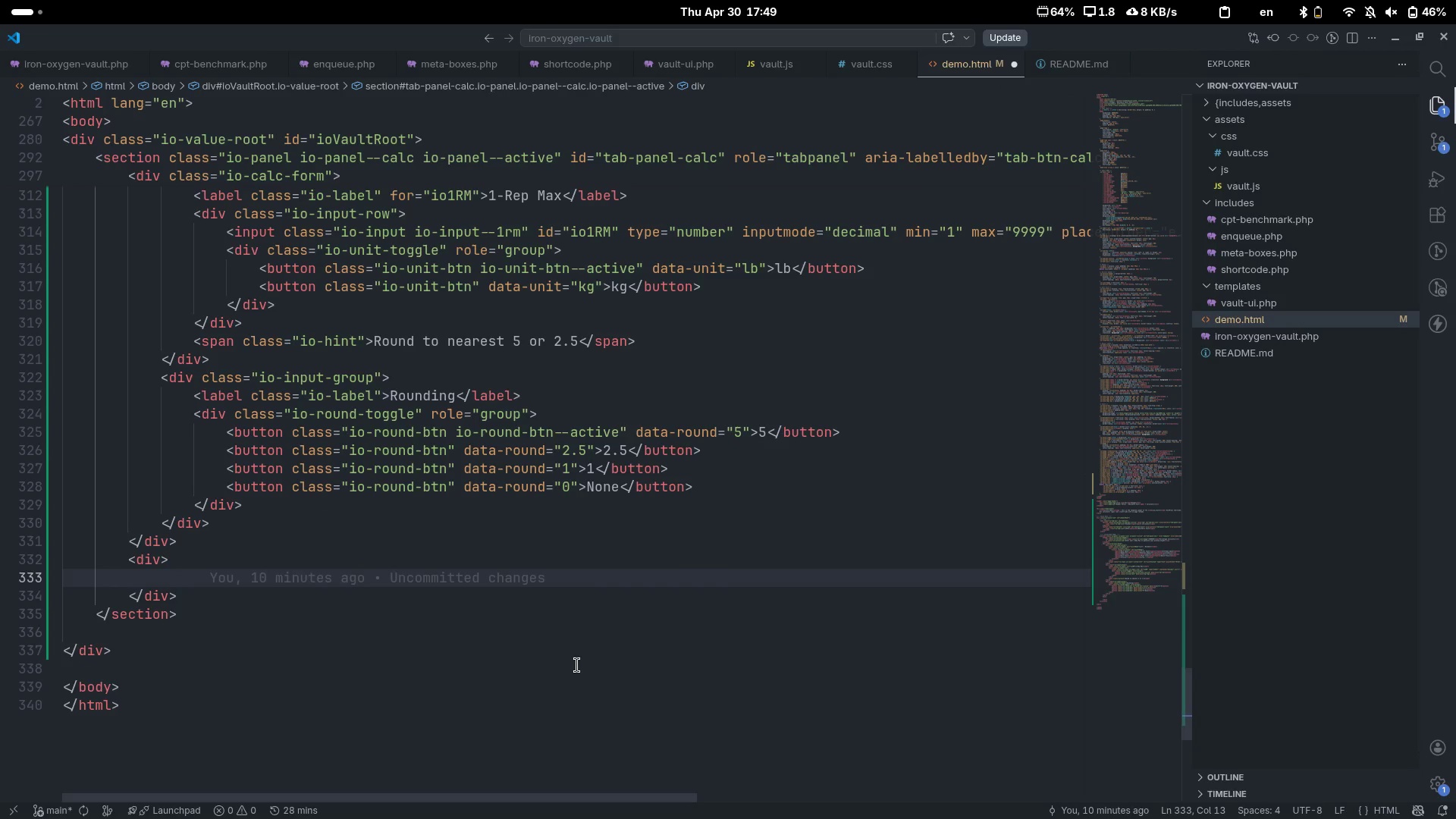 
key(ArrowUp)
 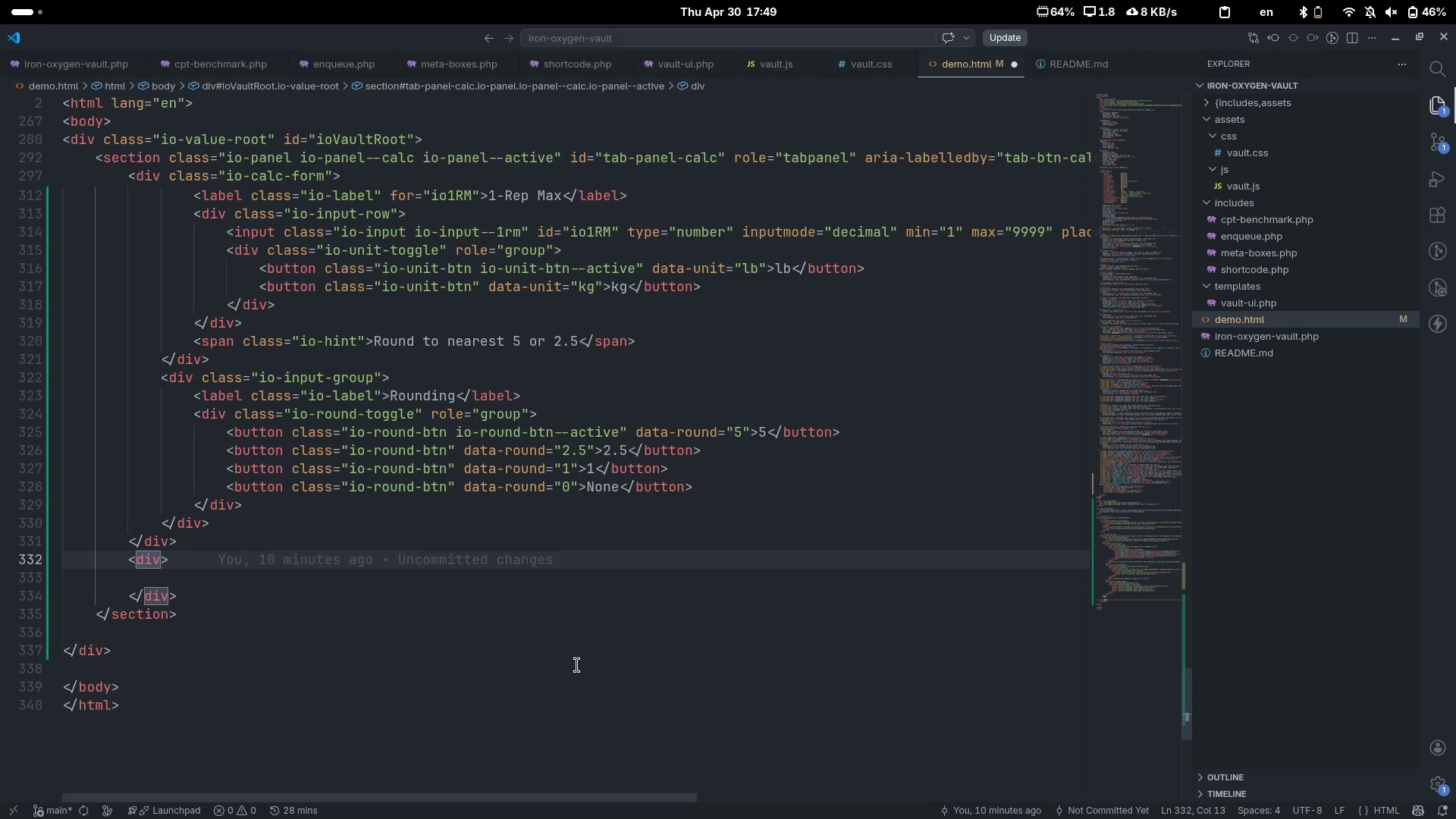 
type( clas)
key(Tab)
type(io-res)
key(Tab)
 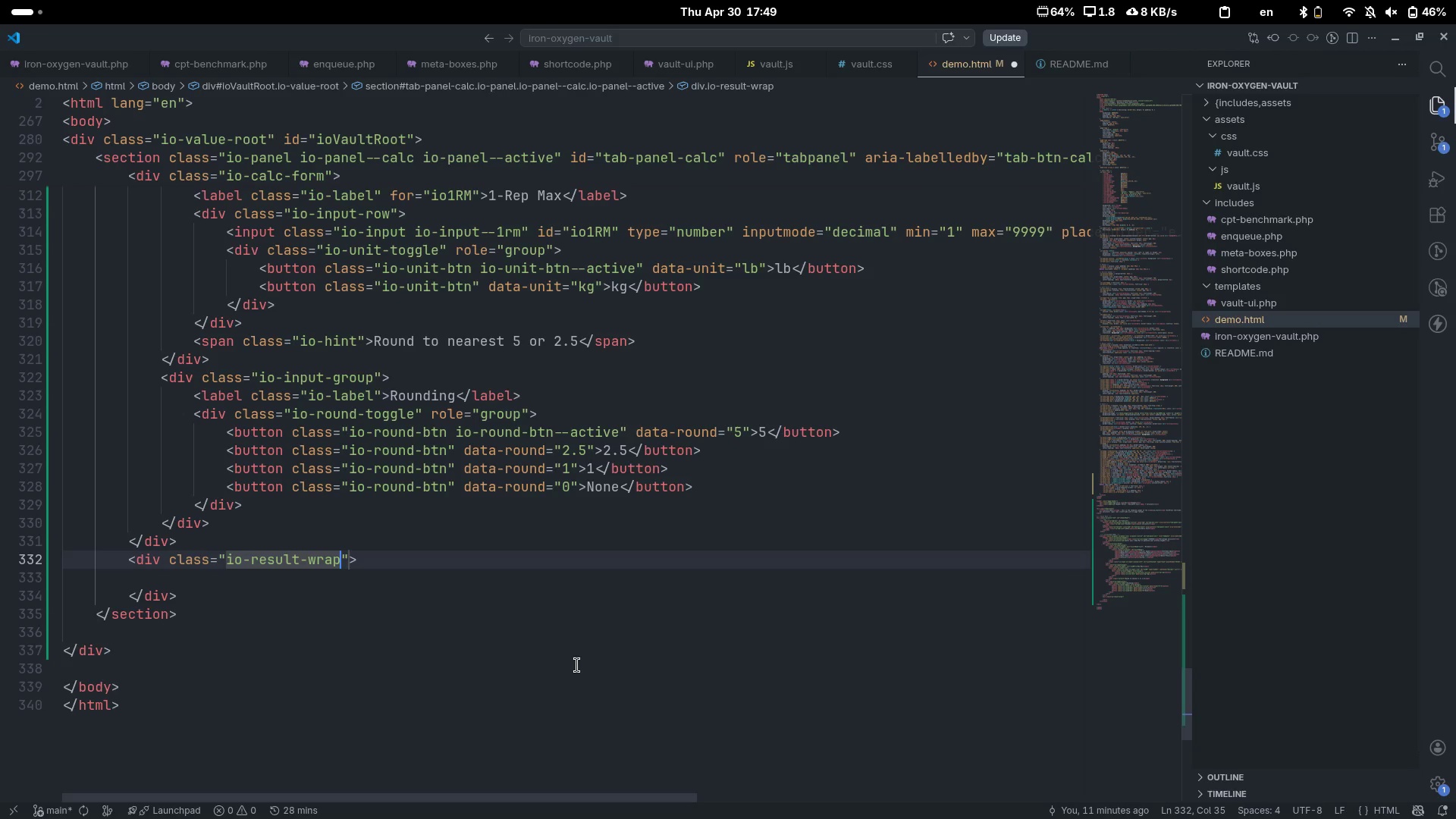 
key(ArrowRight)
 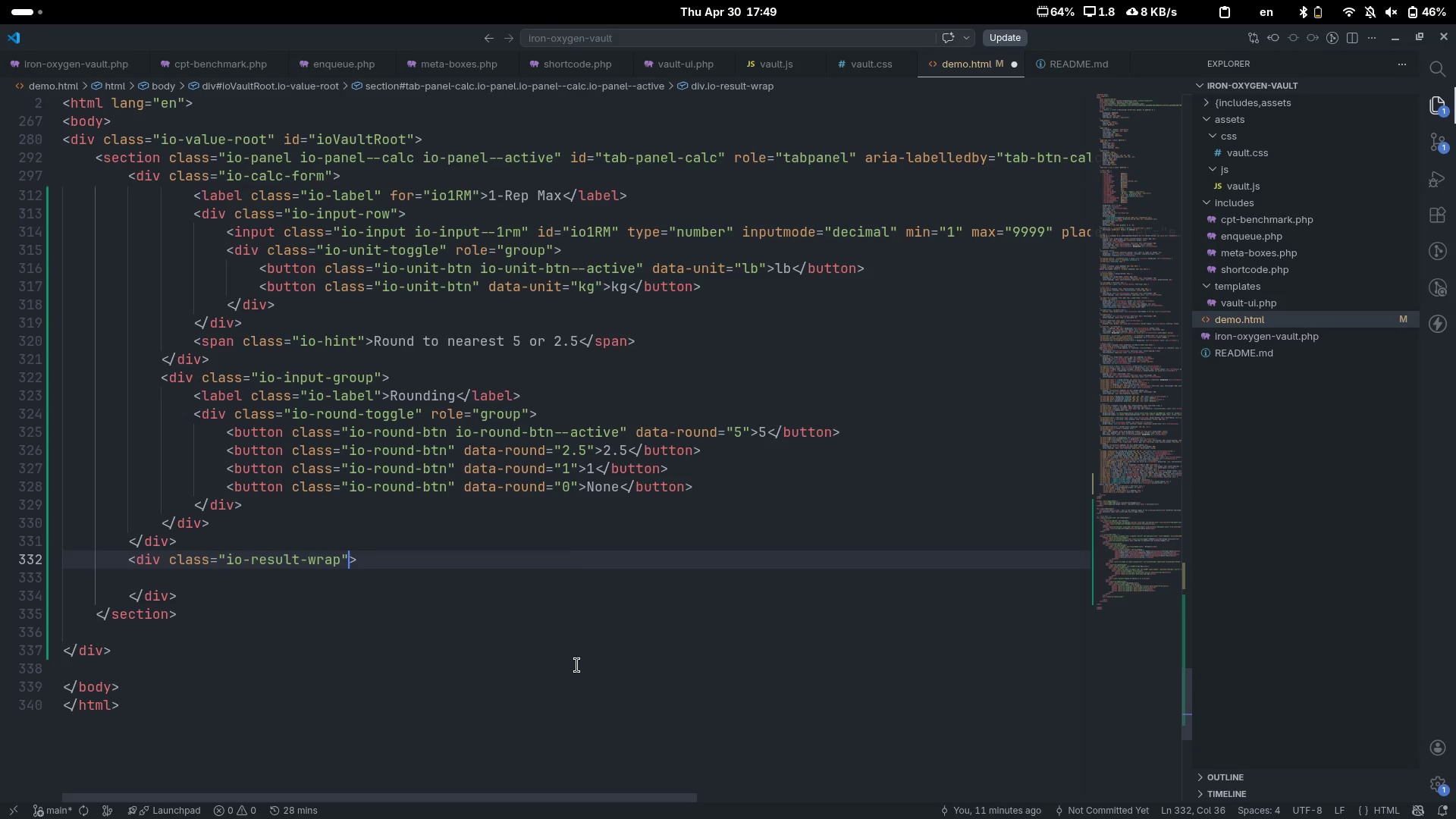 
type( id)
key(Tab)
type(ioRespW)
key(Backspace)
key(Backspace)
type(ultWrap)
 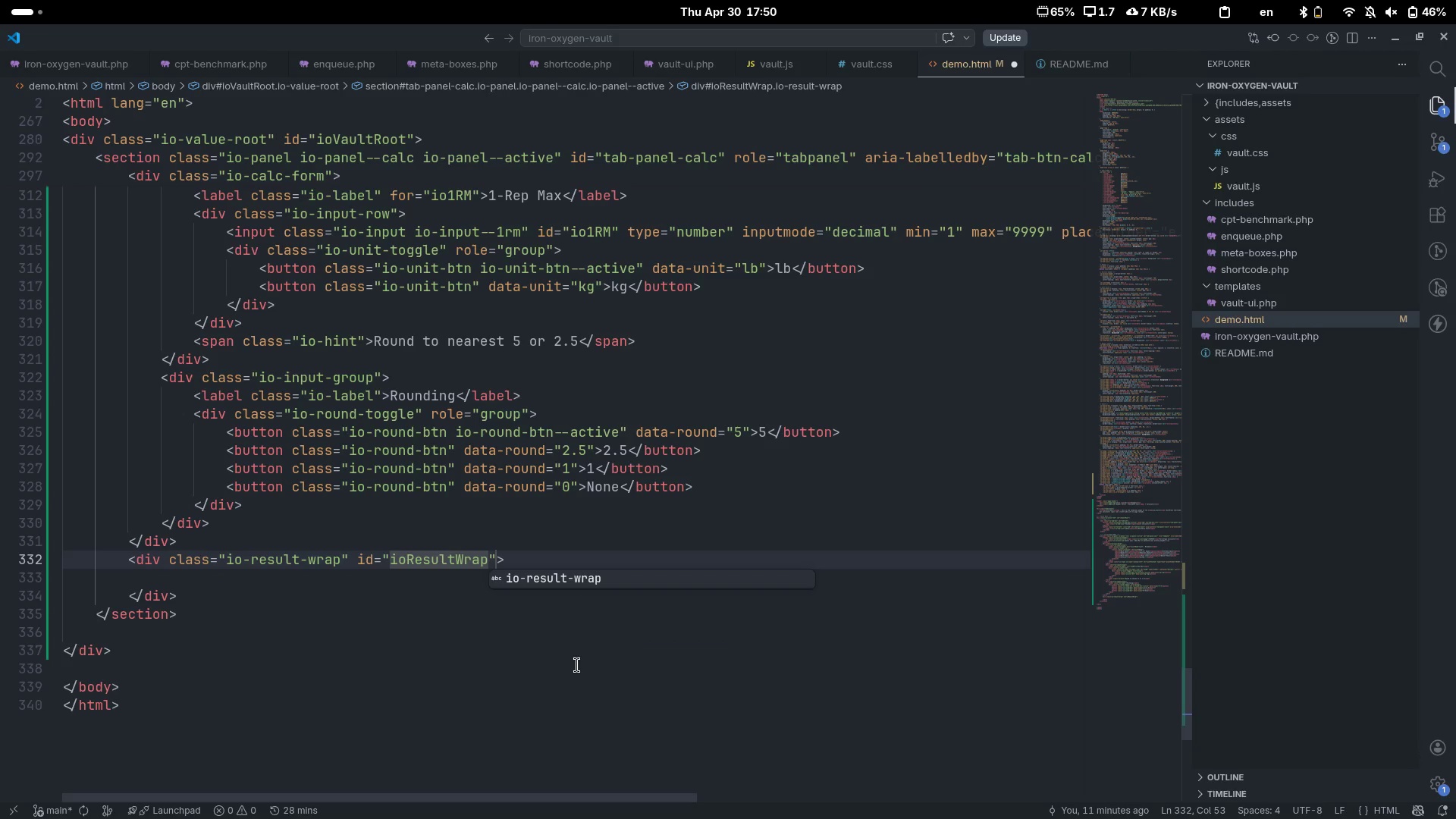 
key(ArrowRight)
 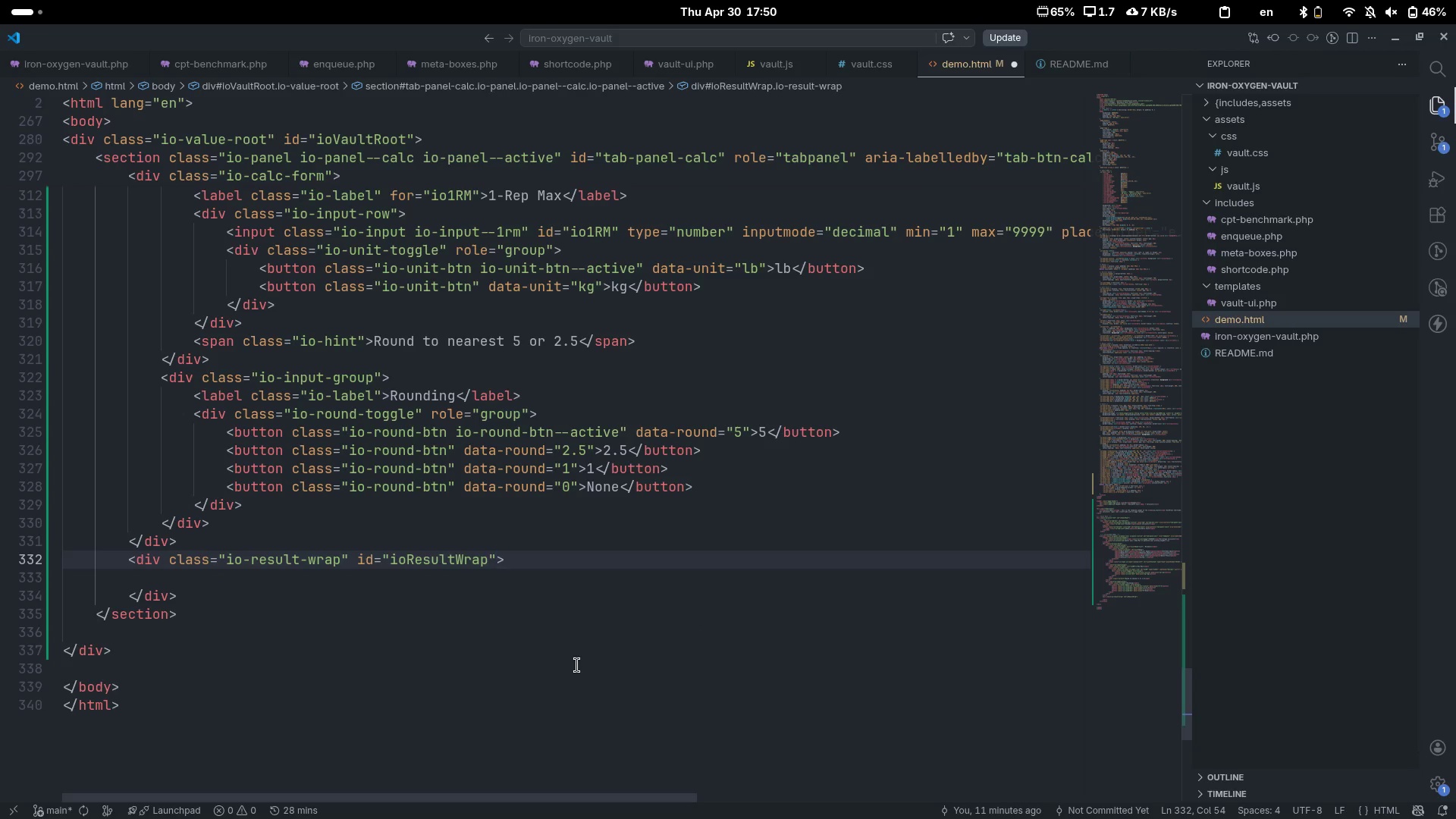 
type( aria-li)
key(Tab)
type(polite)
key(Tab)
 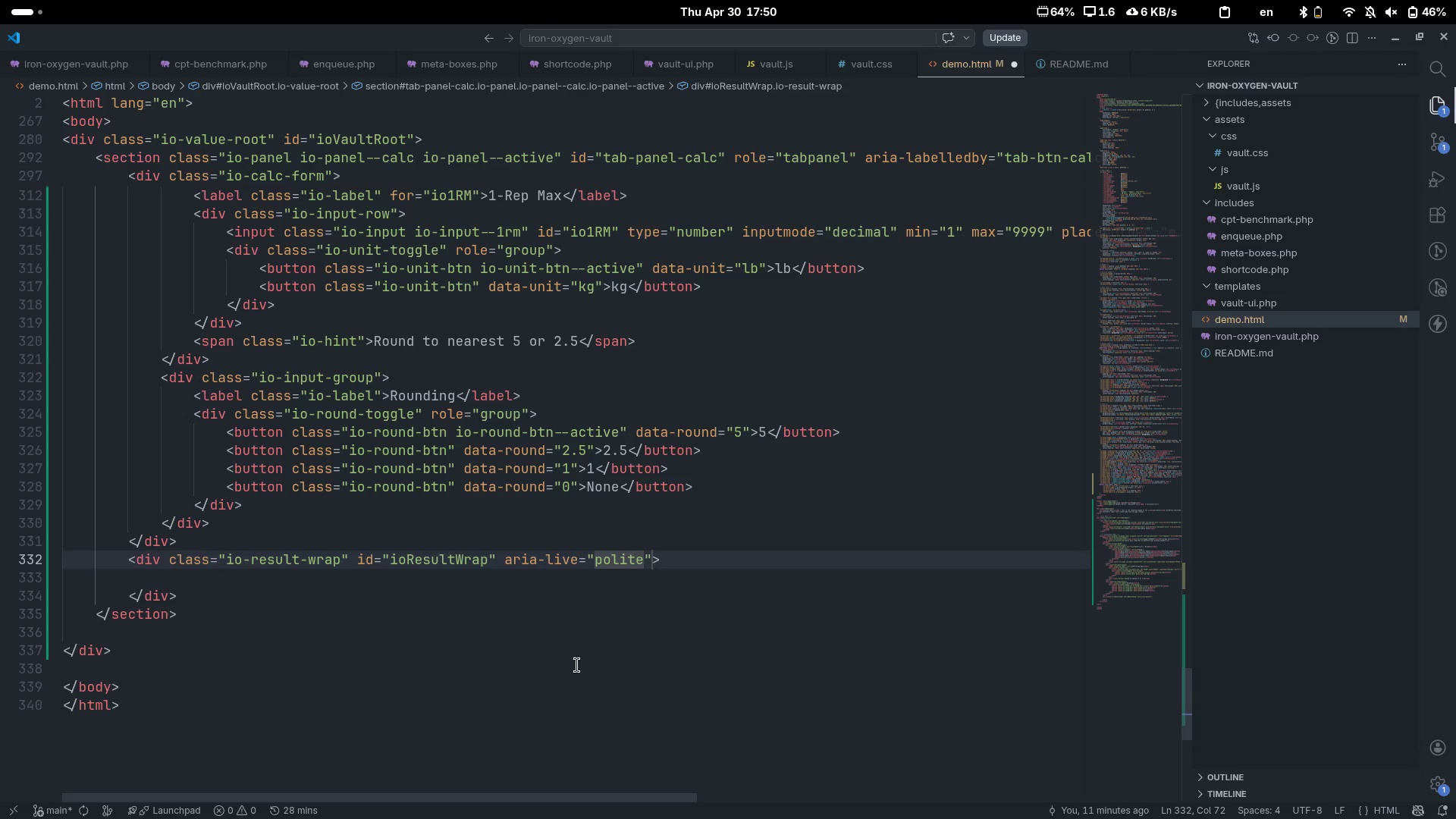 
key(Control+ControlLeft)
 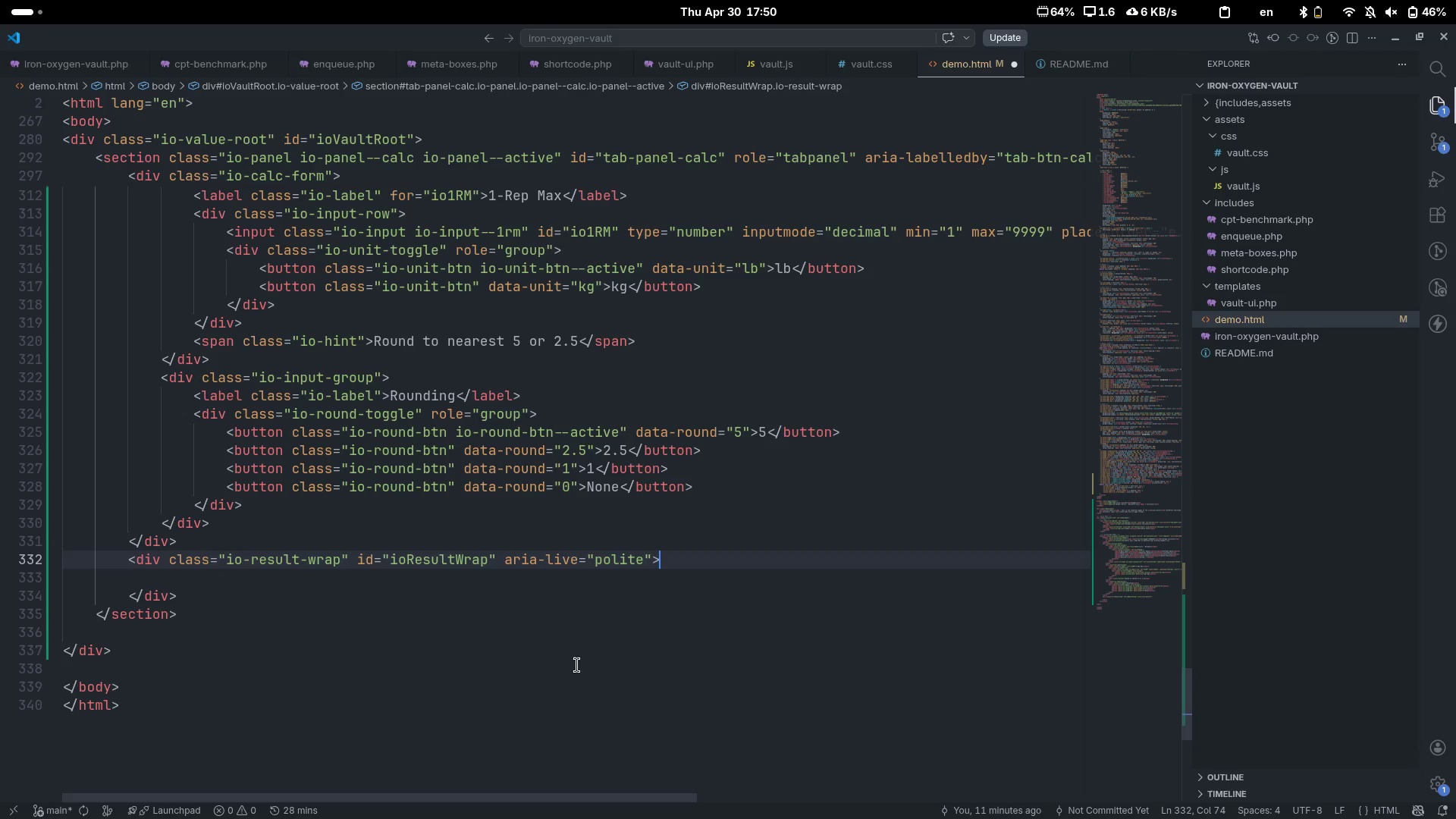 
key(Control+ArrowRight)
 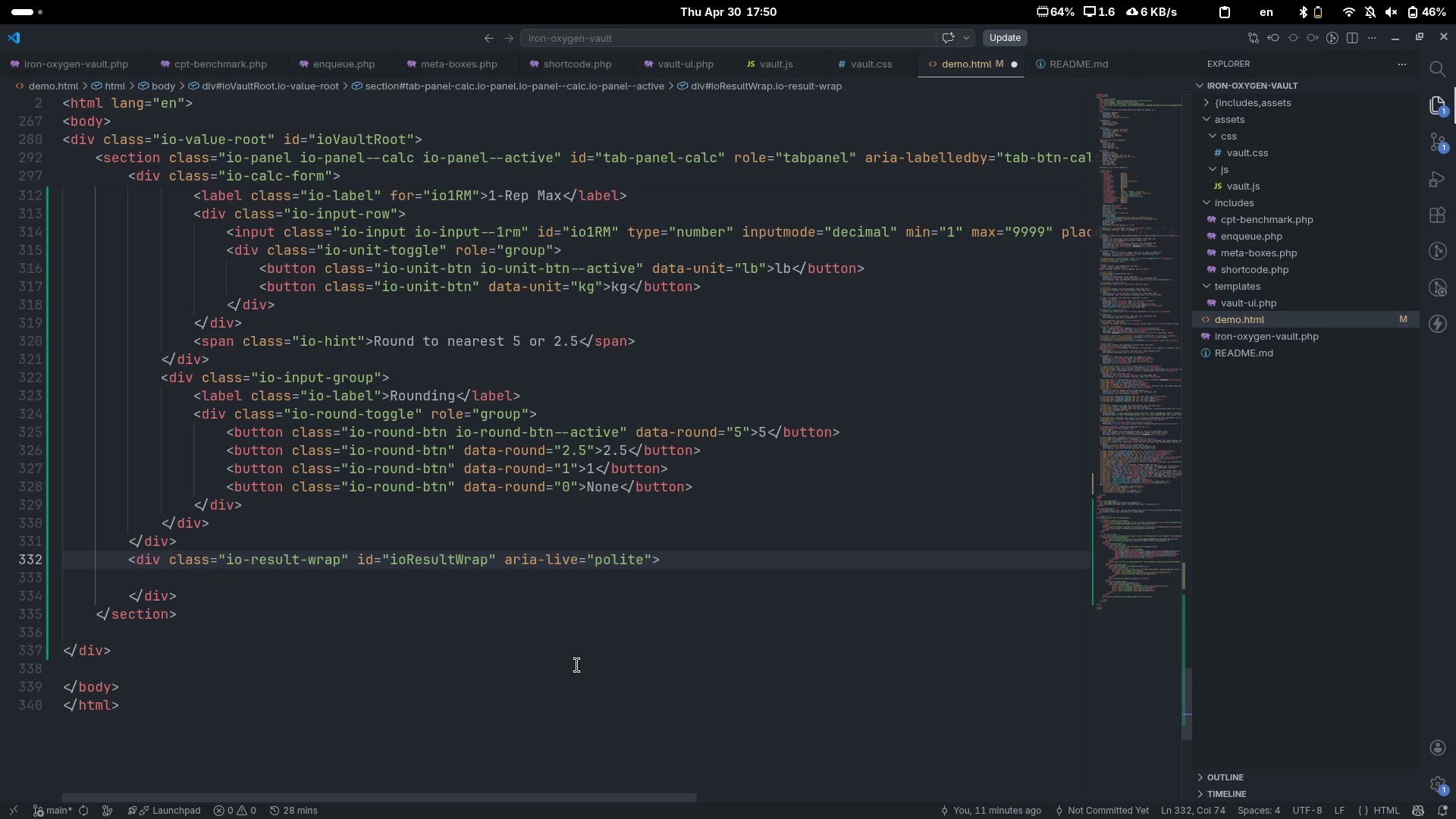 
key(ArrowDown)
 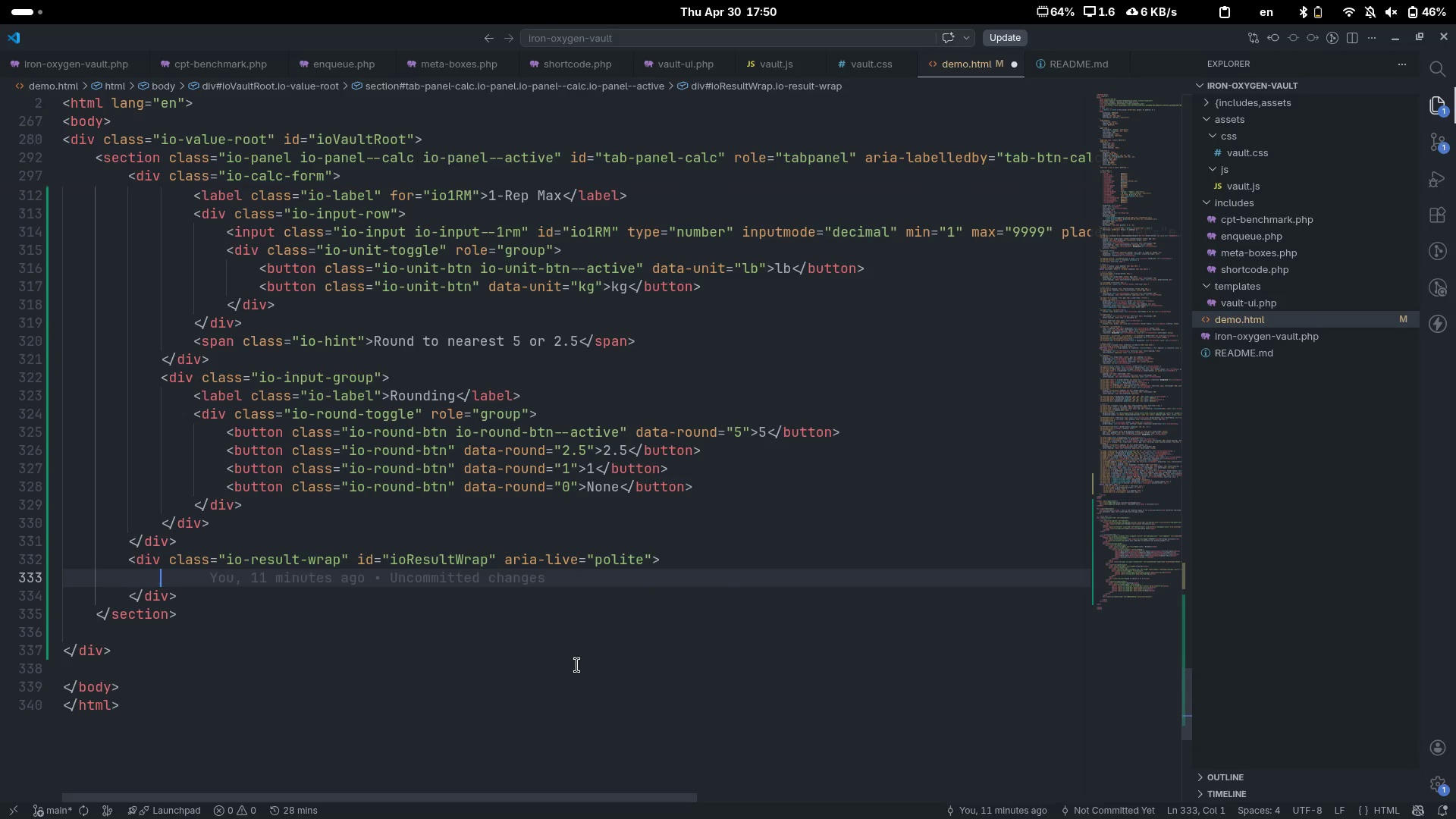 
key(Tab)
type(div)
key(Tab)
 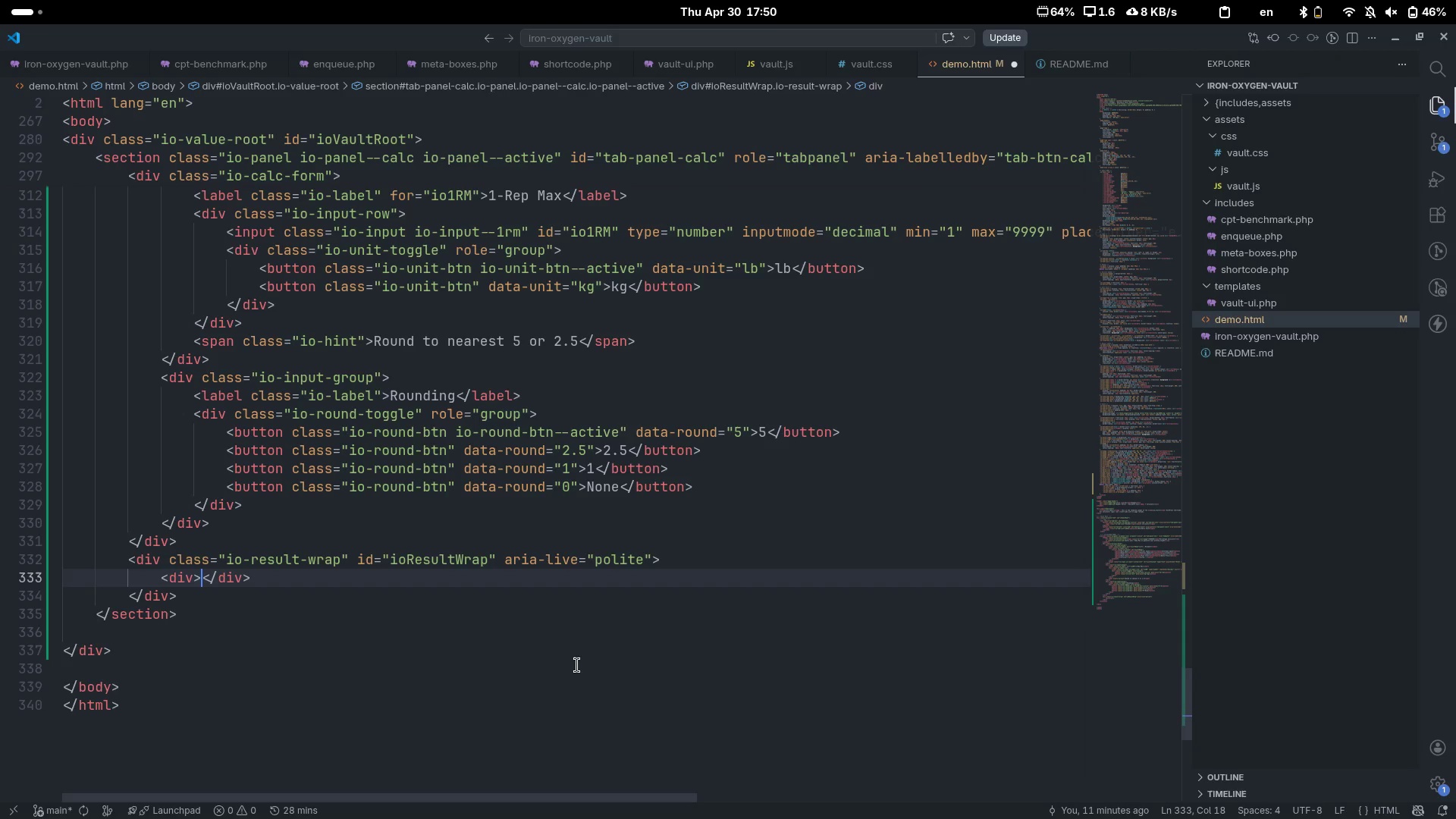 
key(Enter)
 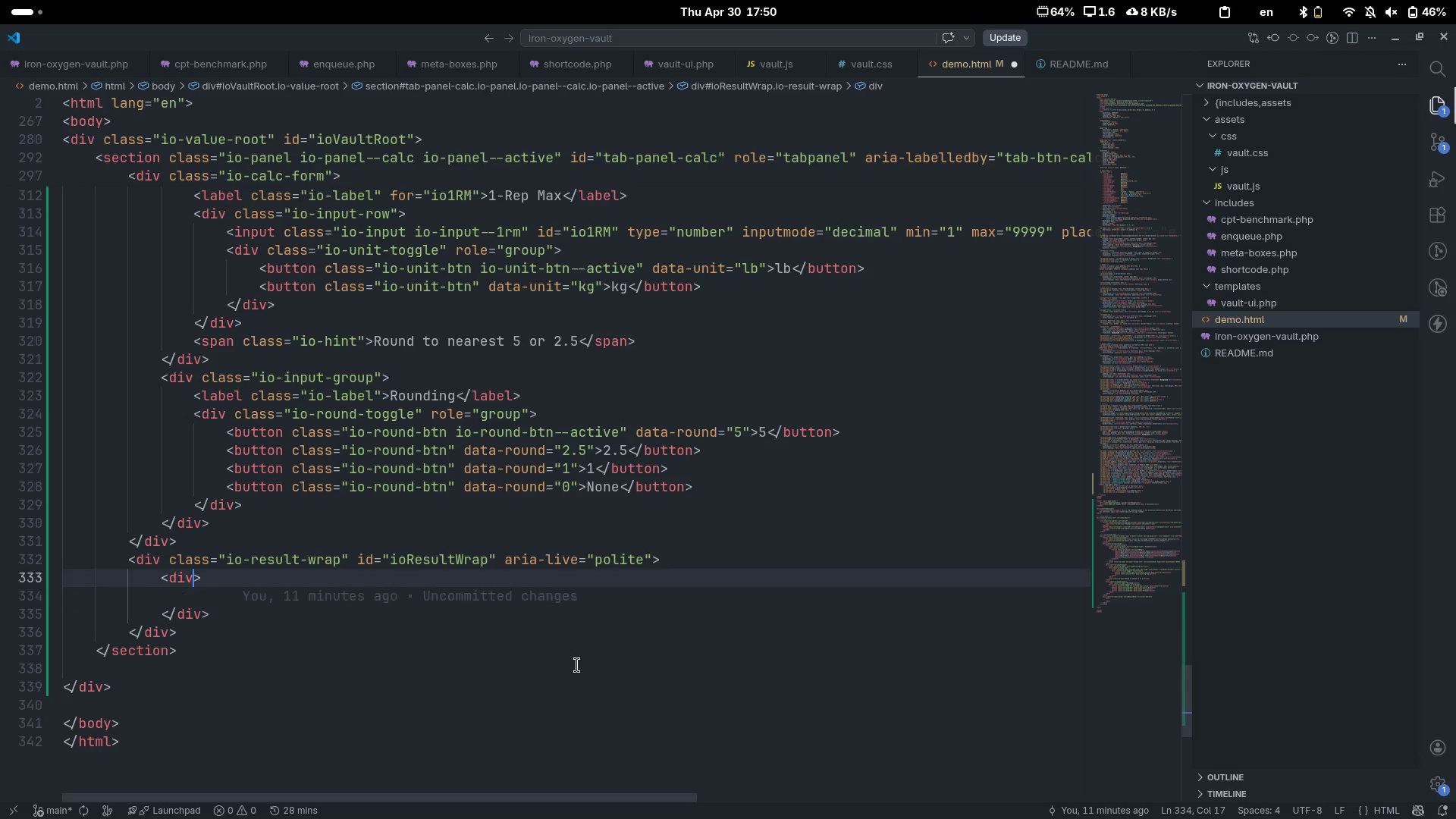 
key(ArrowUp)
 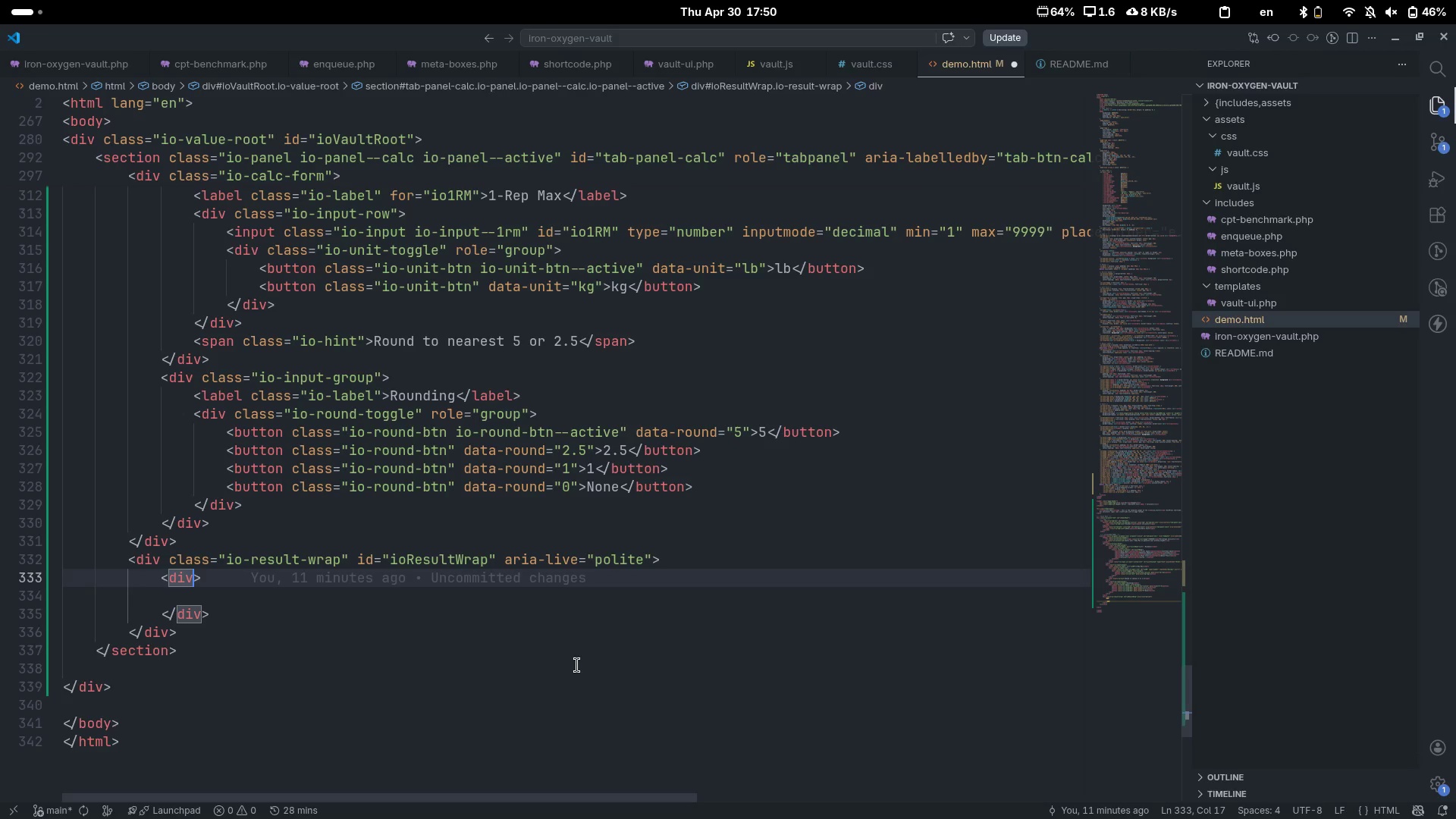 
key(ArrowLeft)
 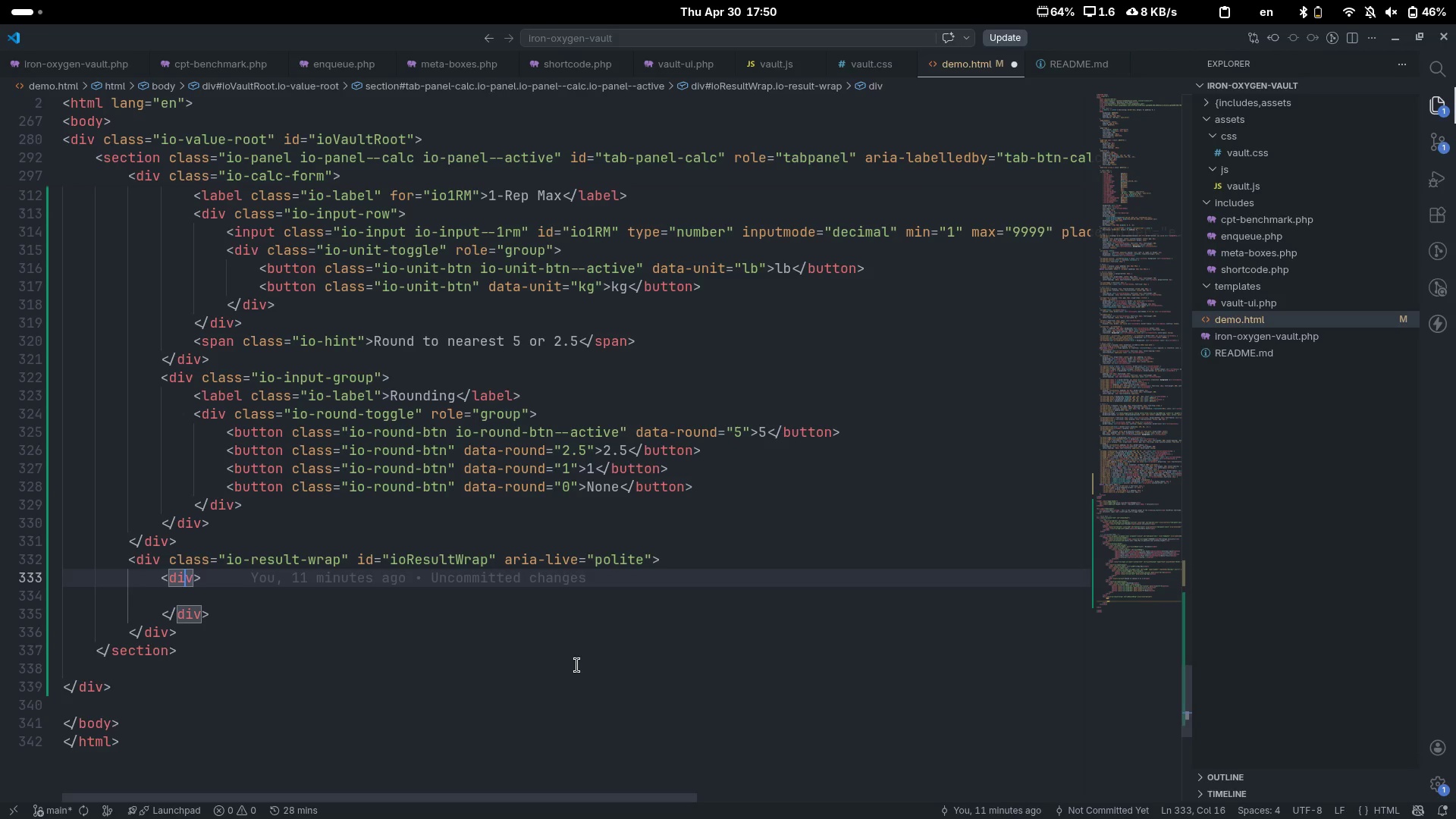 
key(ArrowRight)
 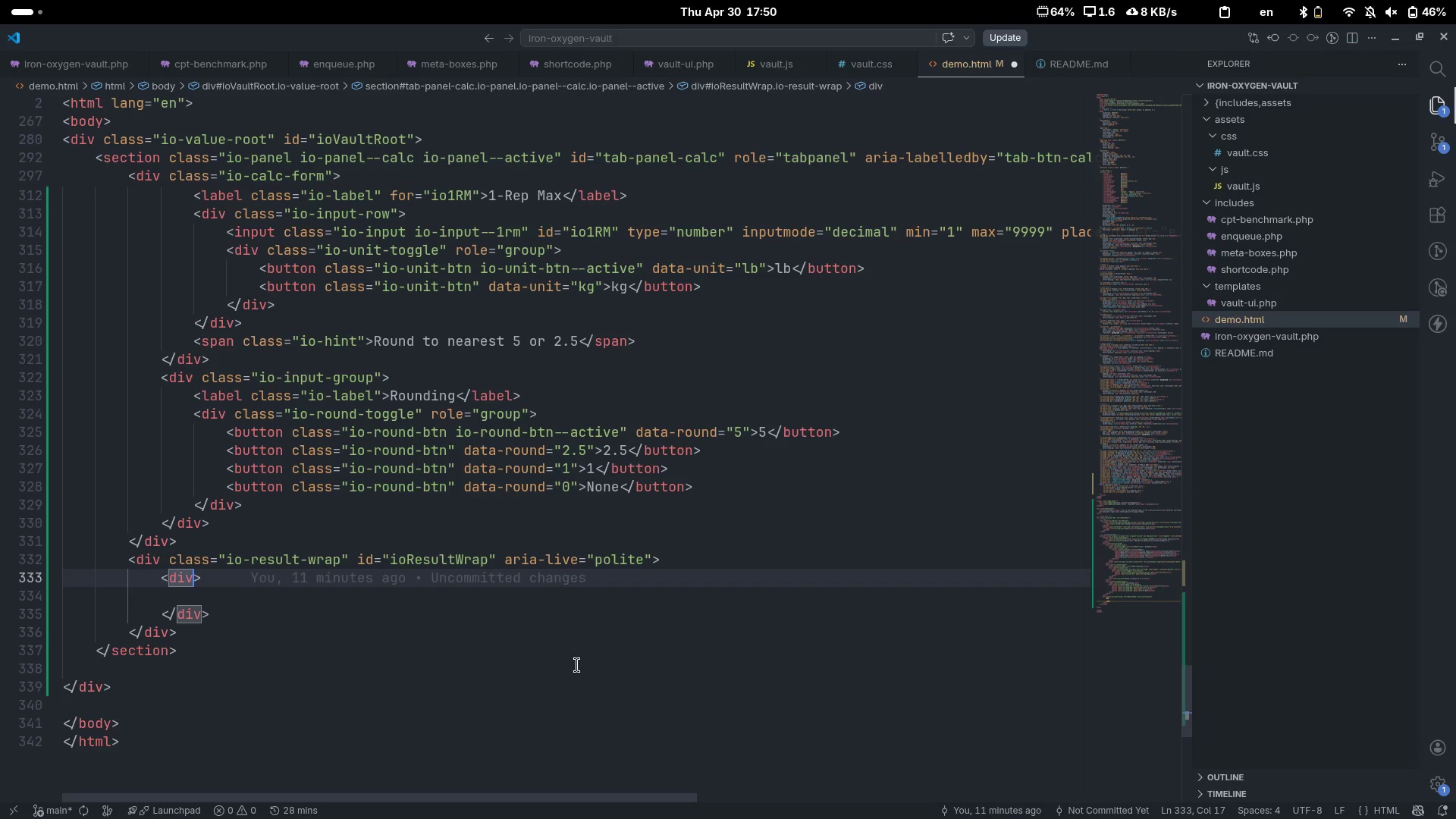 
type( clas)
key(Tab)
type(oi)
key(Backspace)
key(Backspace)
type(io-ce)
key(Backspace)
key(Backspace)
type(result-header)
key(Escape)
 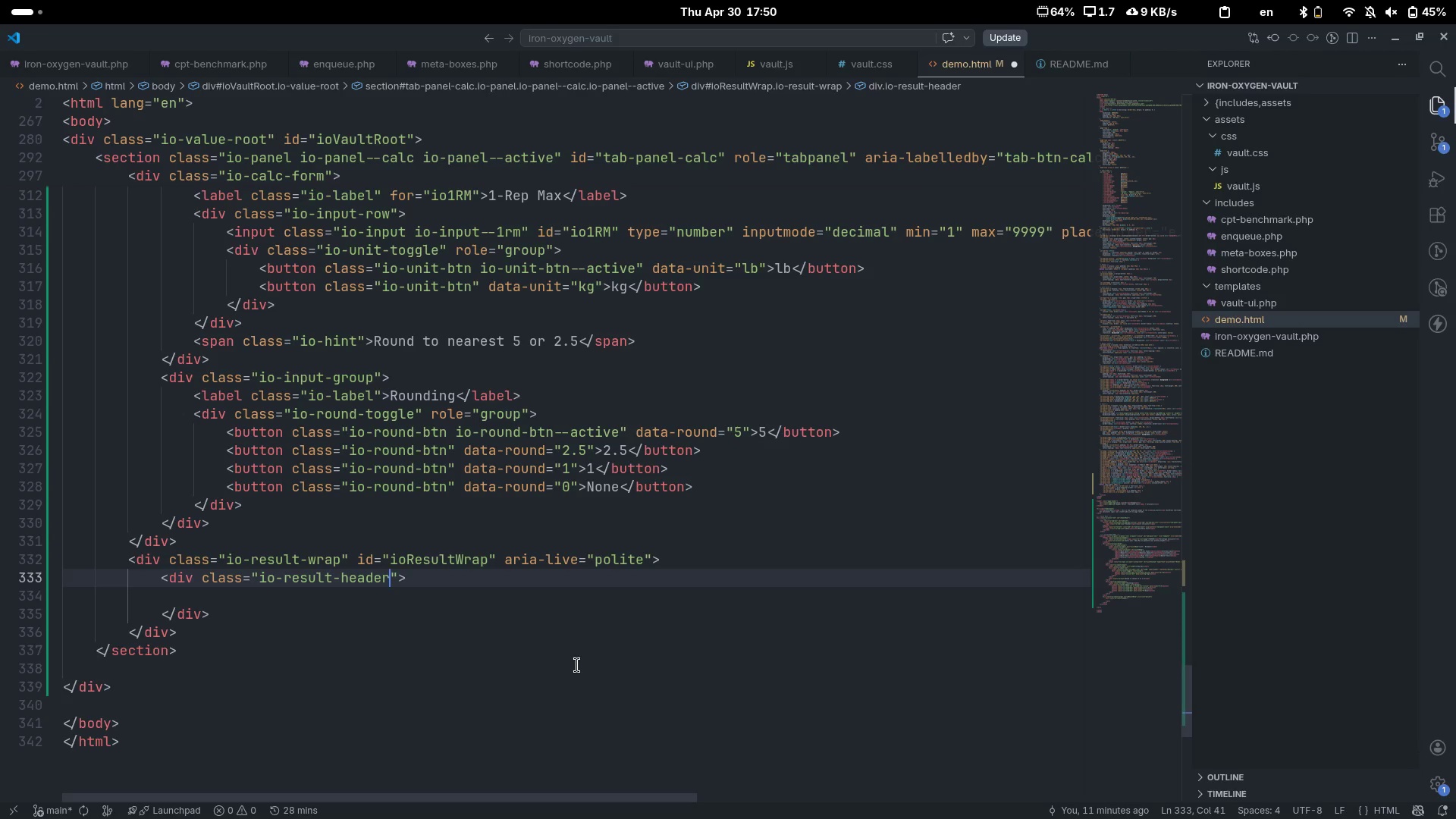 
key(ArrowDown)
 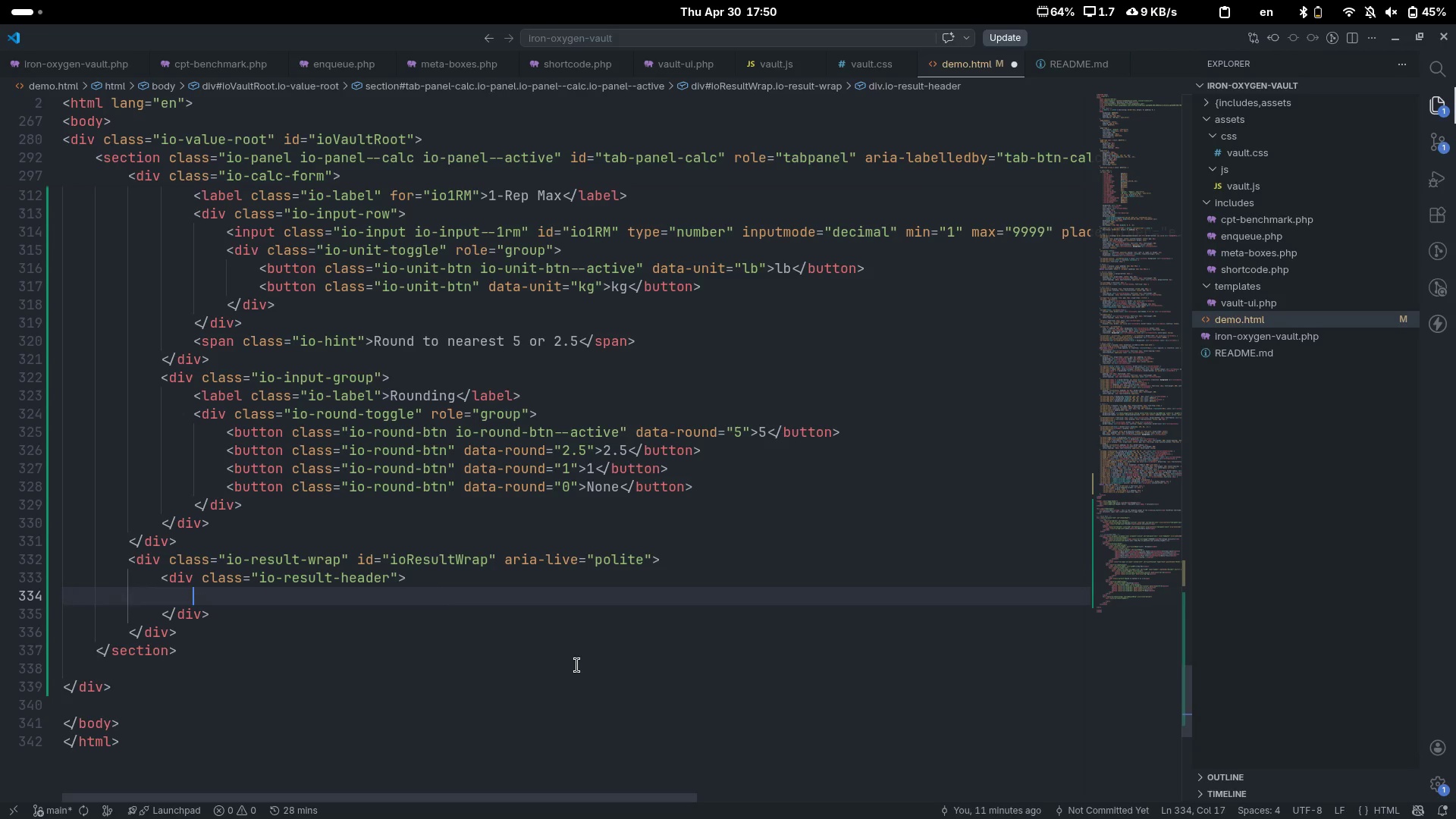 
key(Tab)
type(<span)
key(Tab)
type(>)
 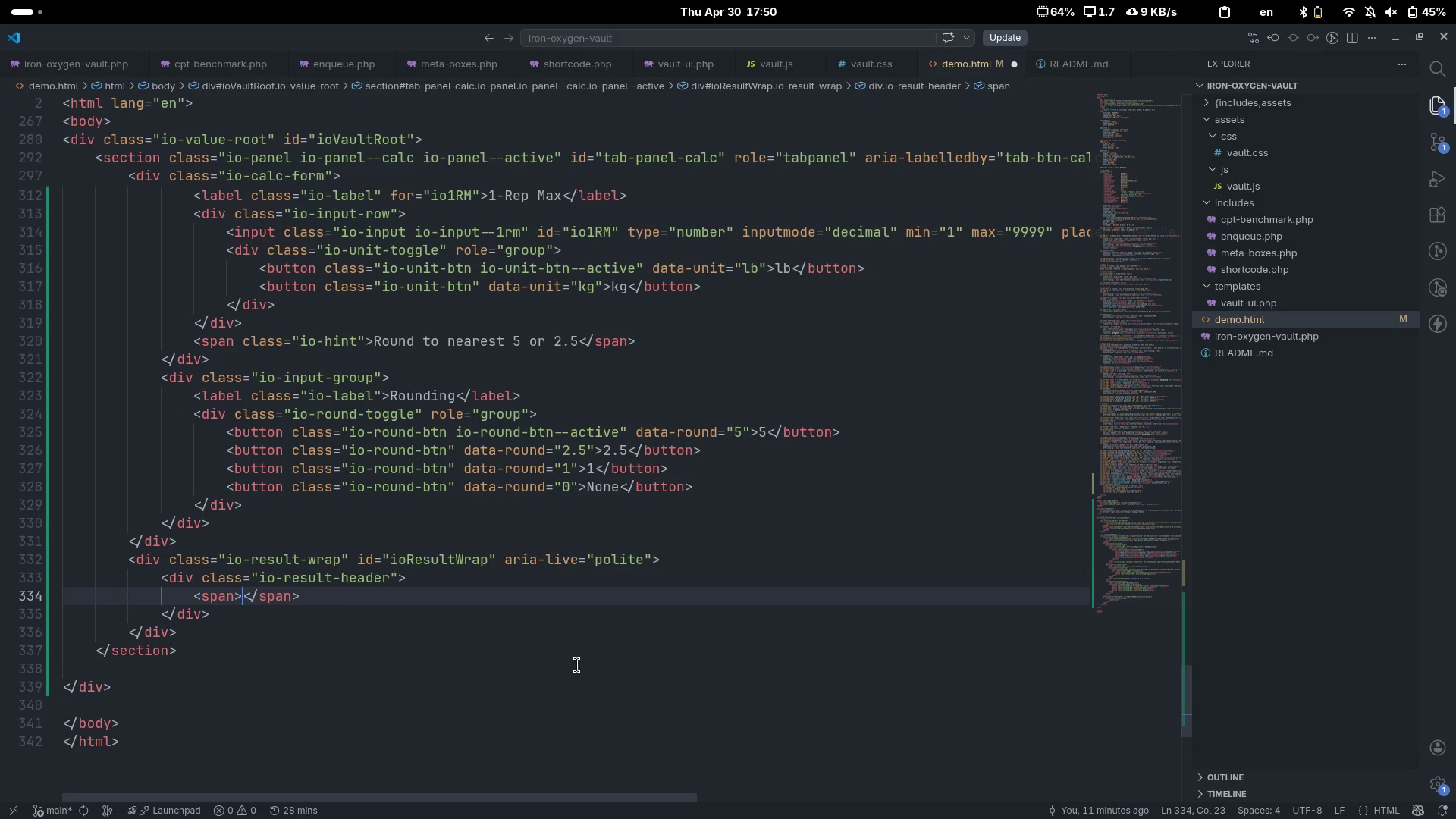 
key(ArrowLeft)
 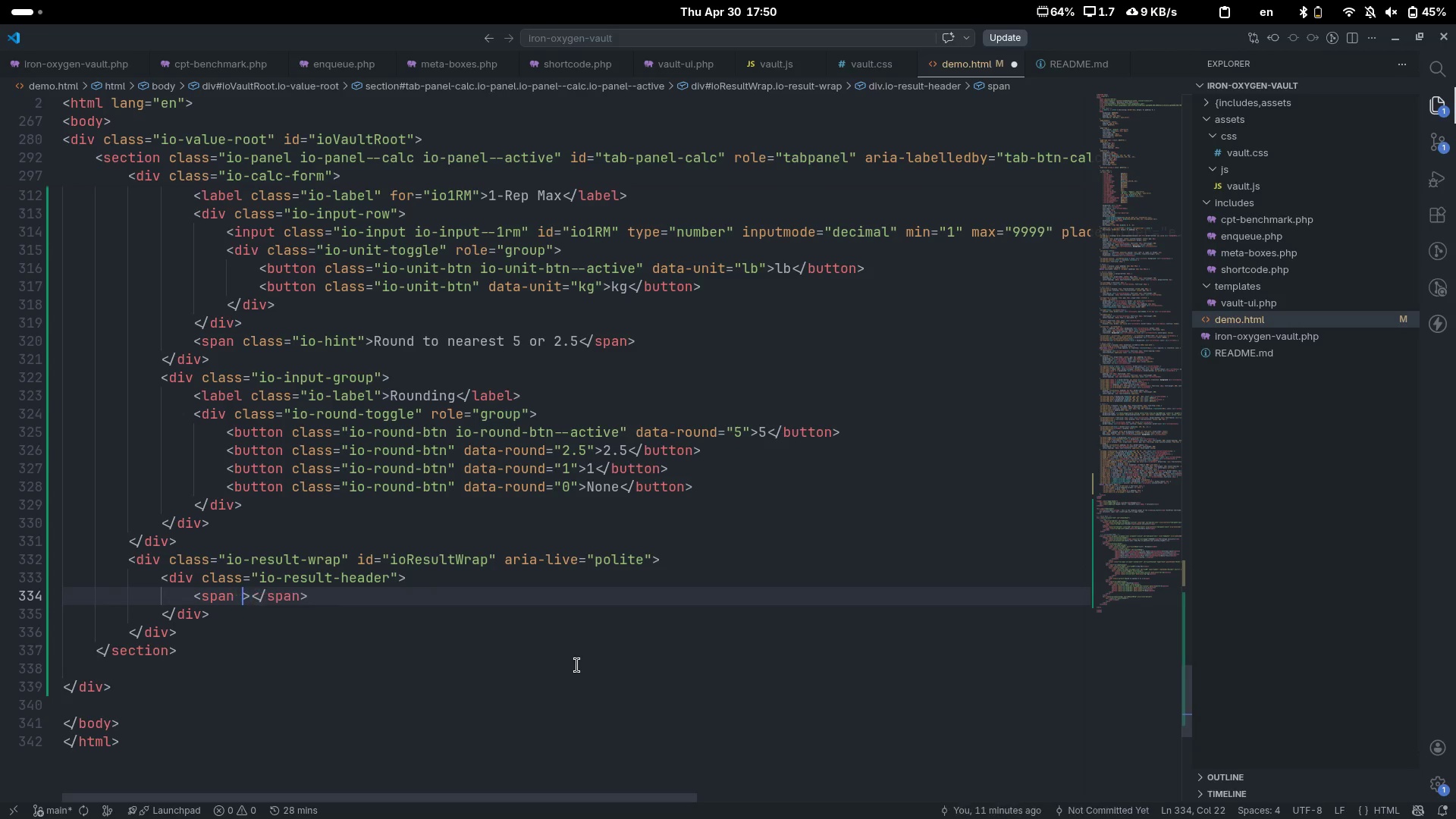 
type( clas)
key(Tab)
type(iop)
key(Backspace)
type(-res)
key(Tab)
type('')
key(Backspace)
key(Backspace)
type(")
 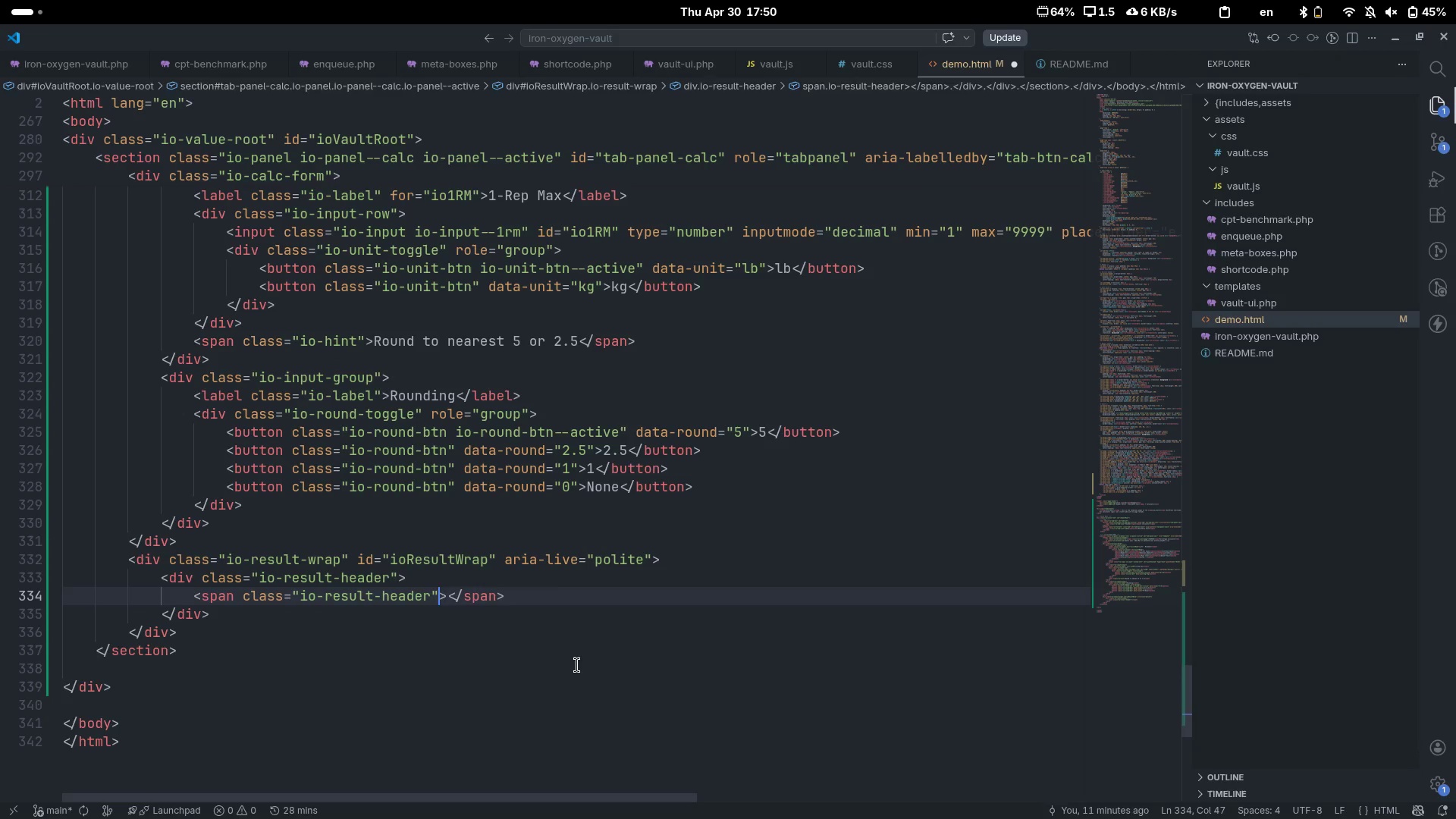 
key(ArrowLeft)
 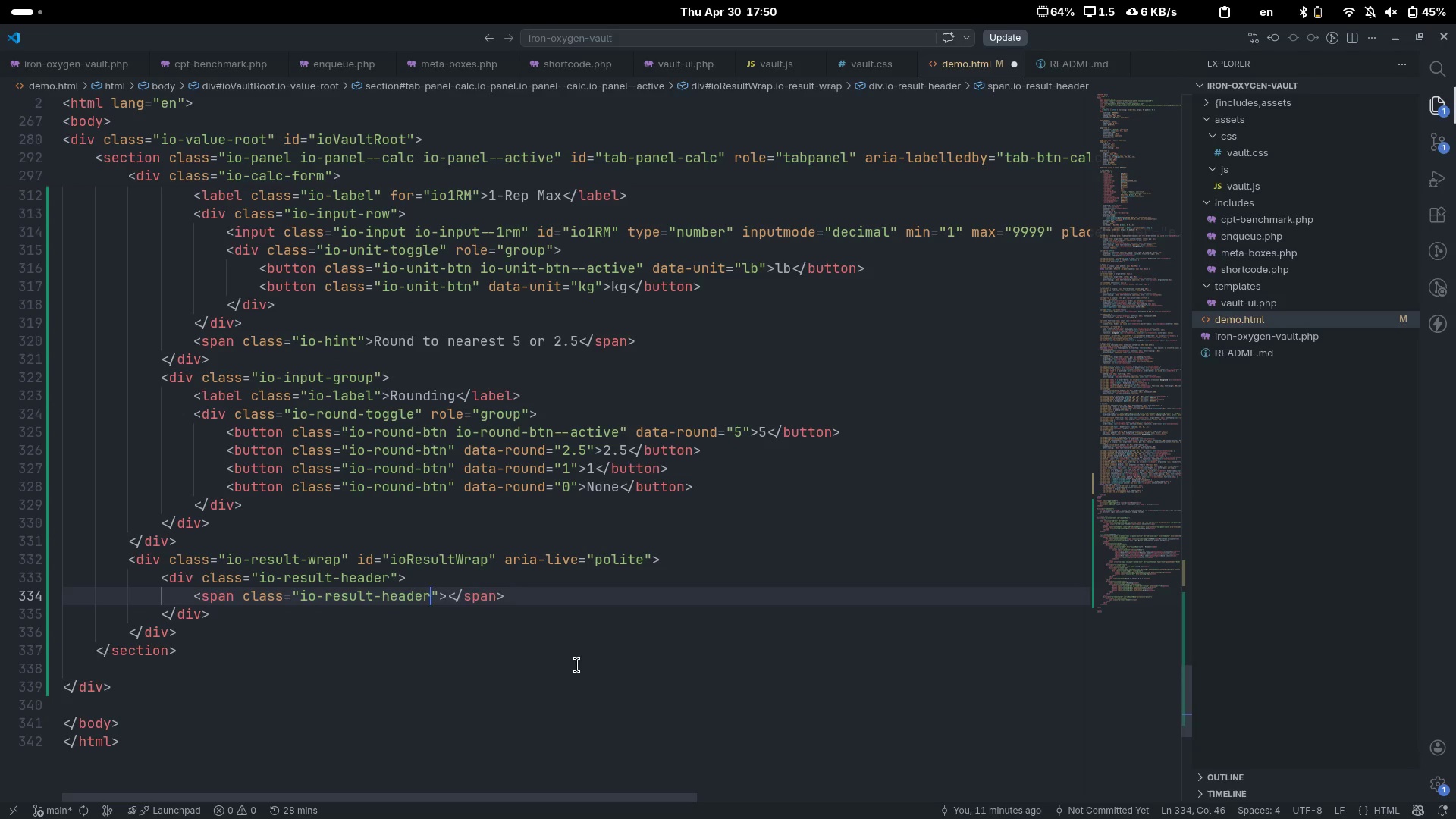 
key(Control+Backspace)
 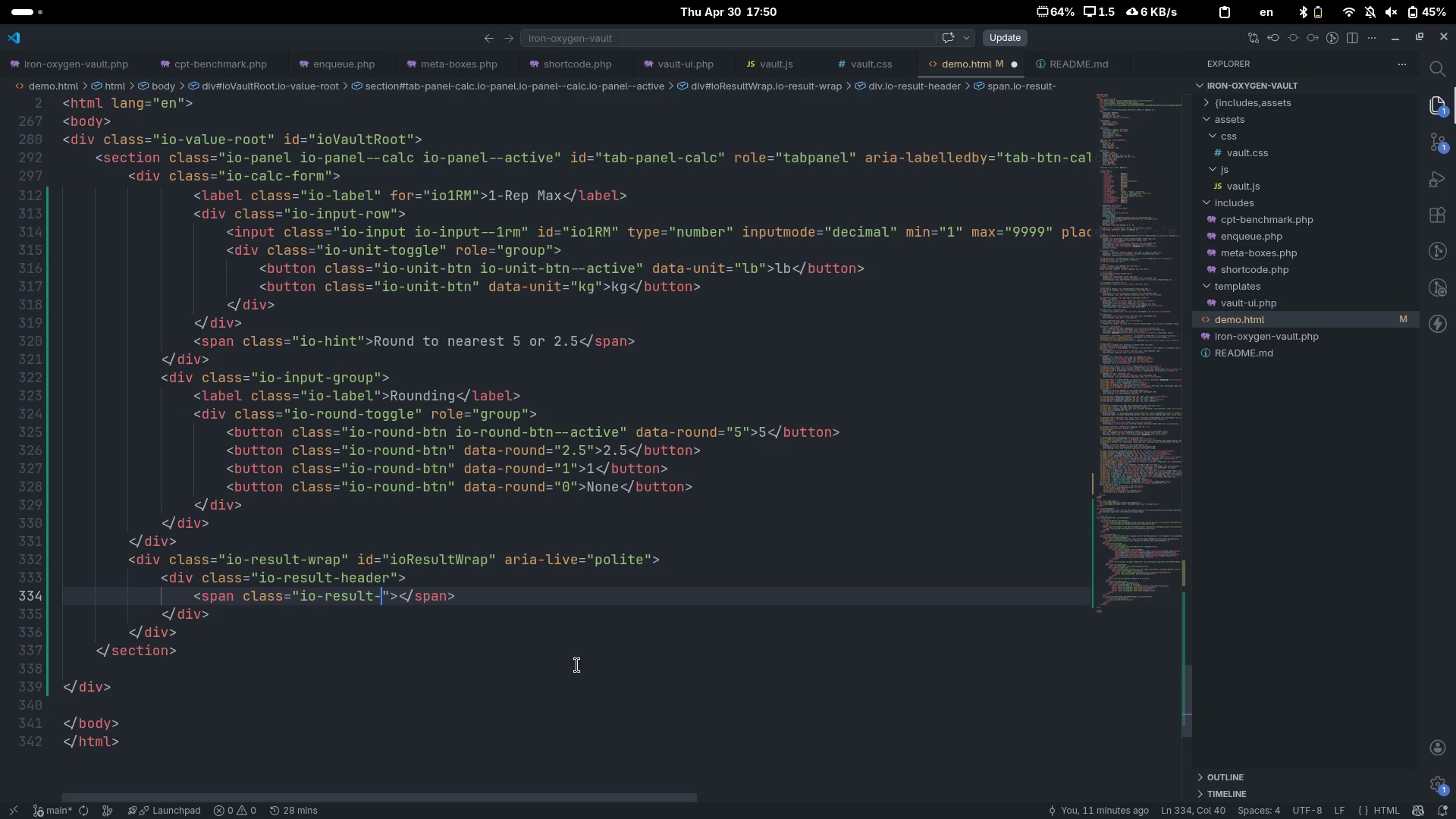 
type(totl)
 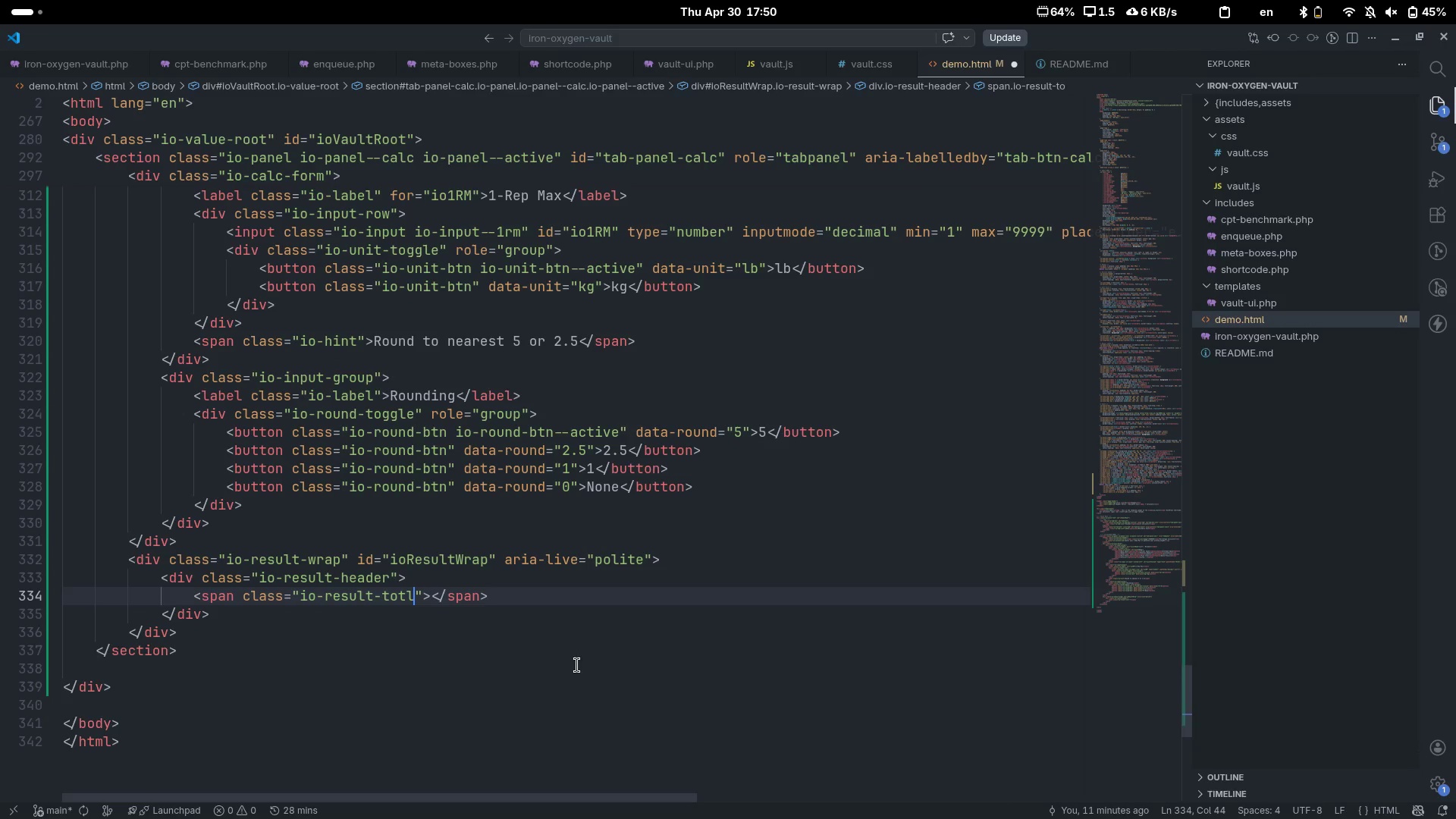 
key(Control+ControlLeft)
 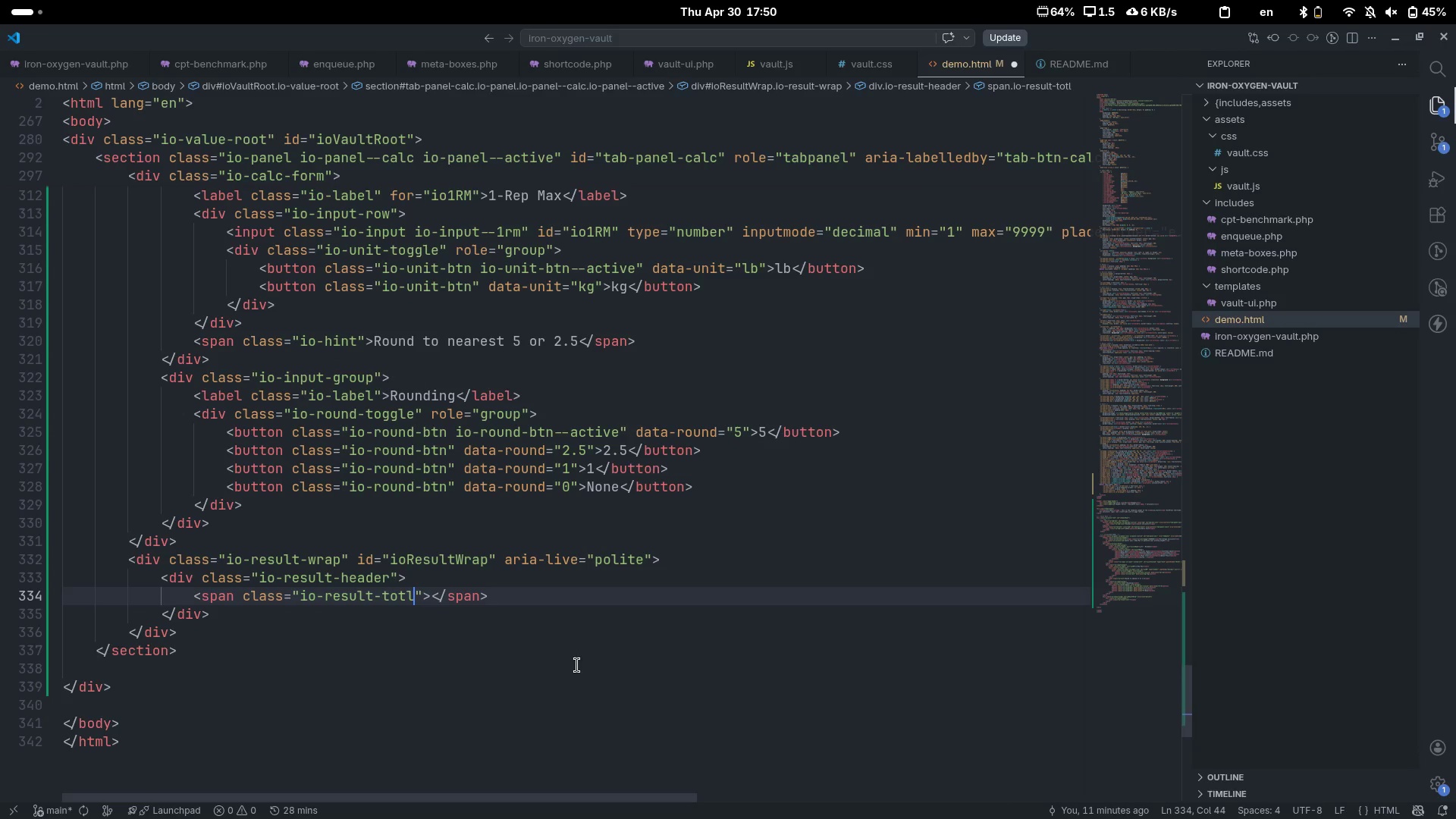 
key(Control+Backspace)
 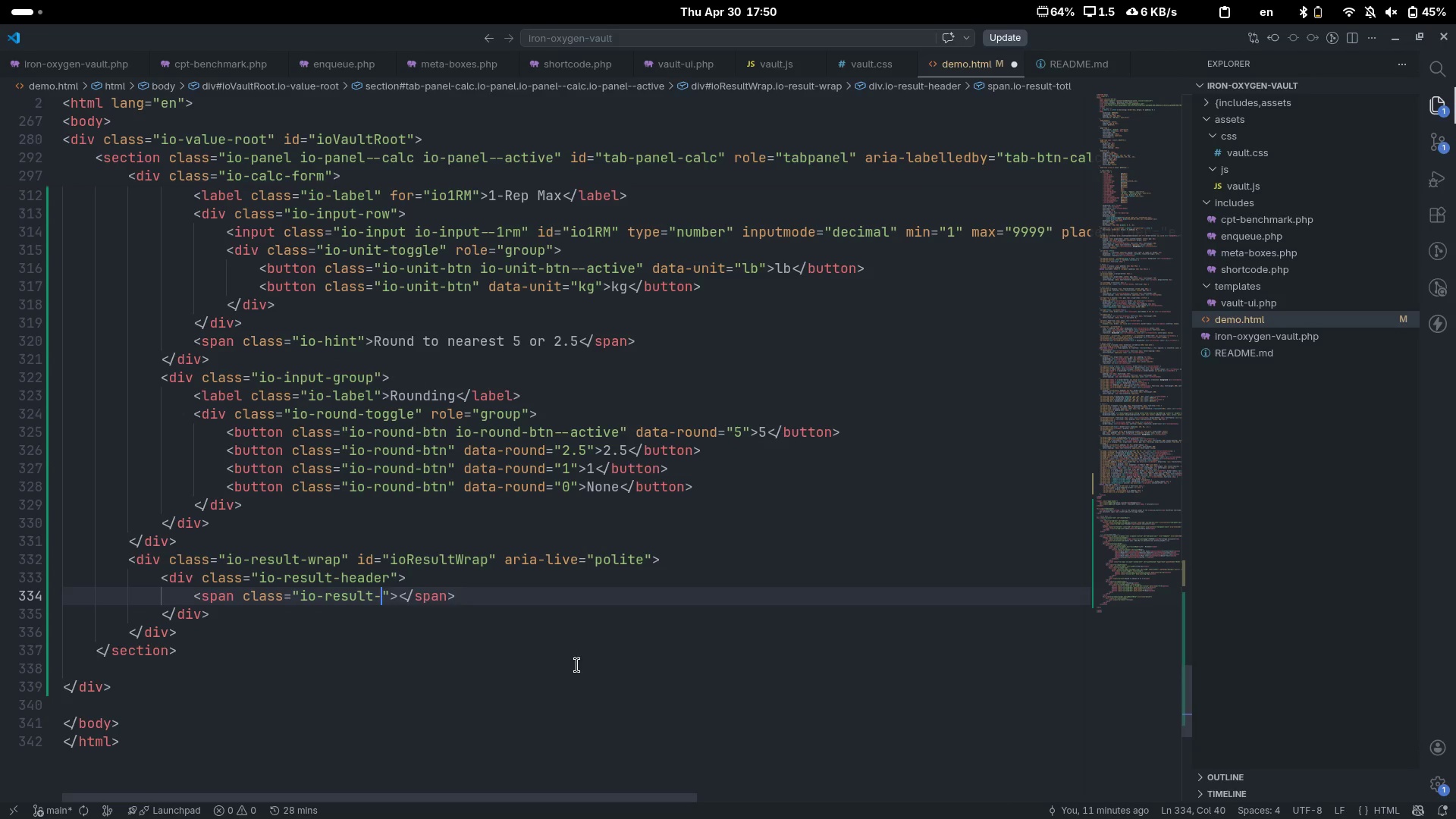 
type(title)
 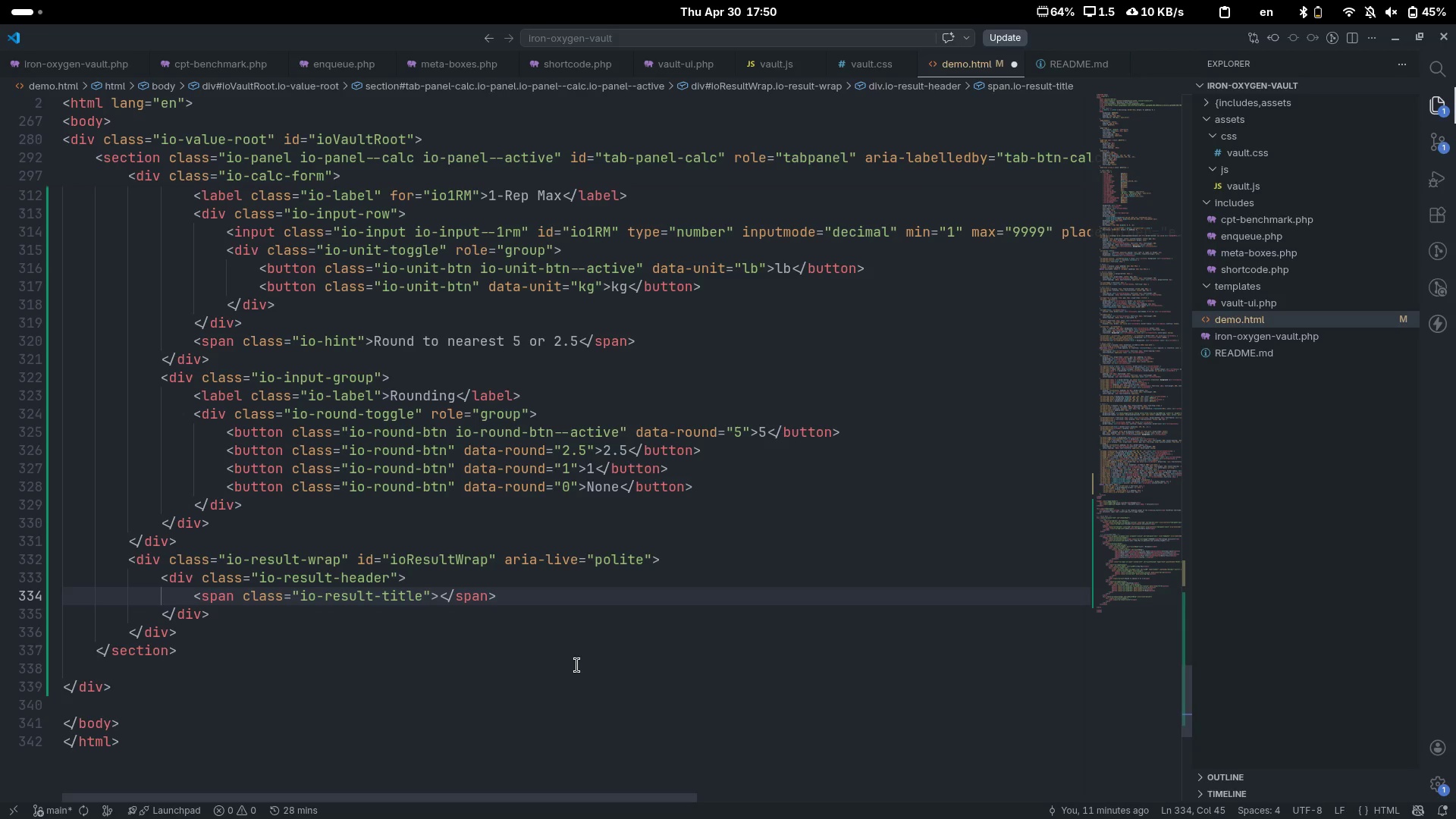 
key(ArrowRight)
 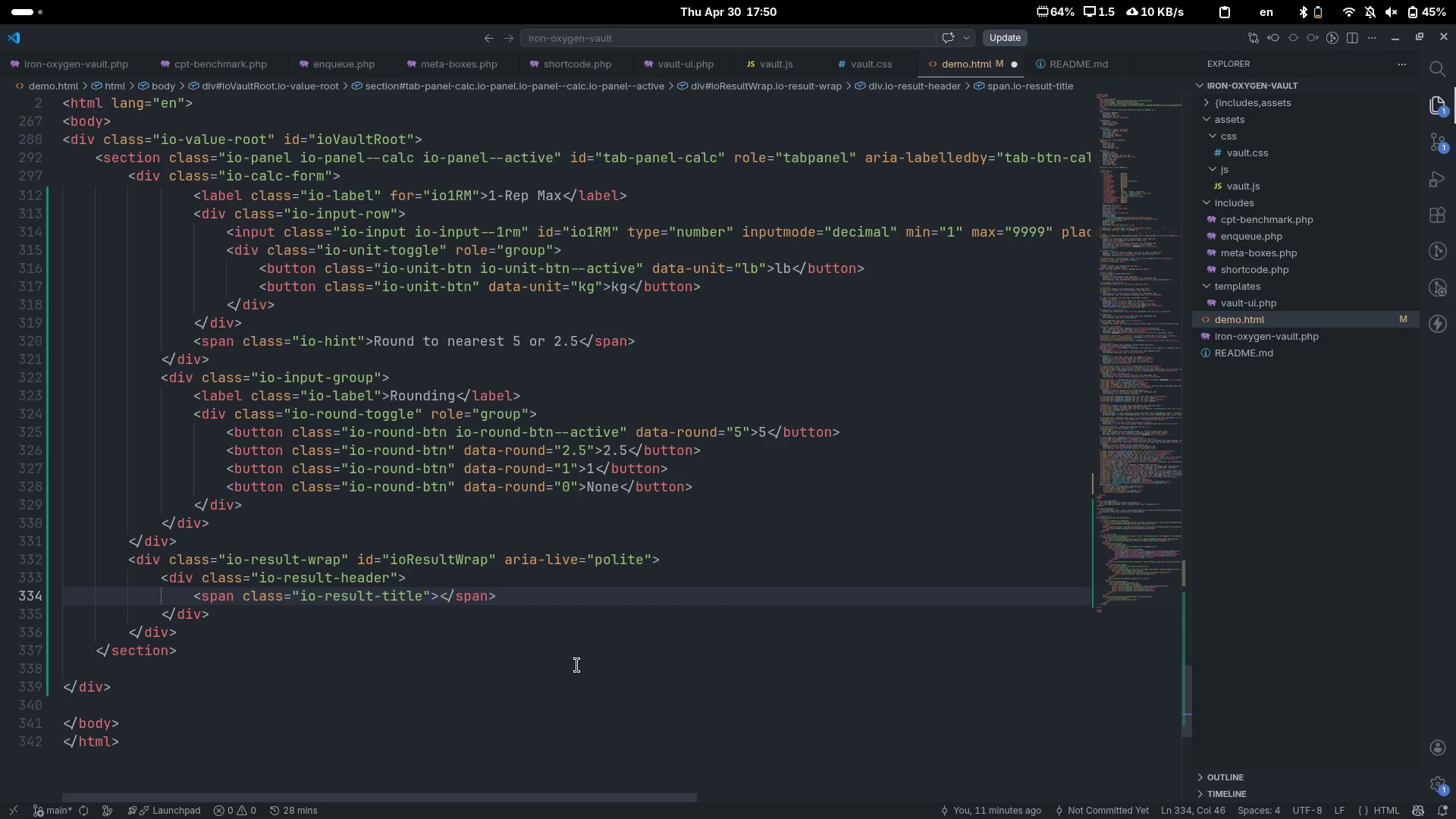 
type( id)
key(Tab)
type(ioRe)
 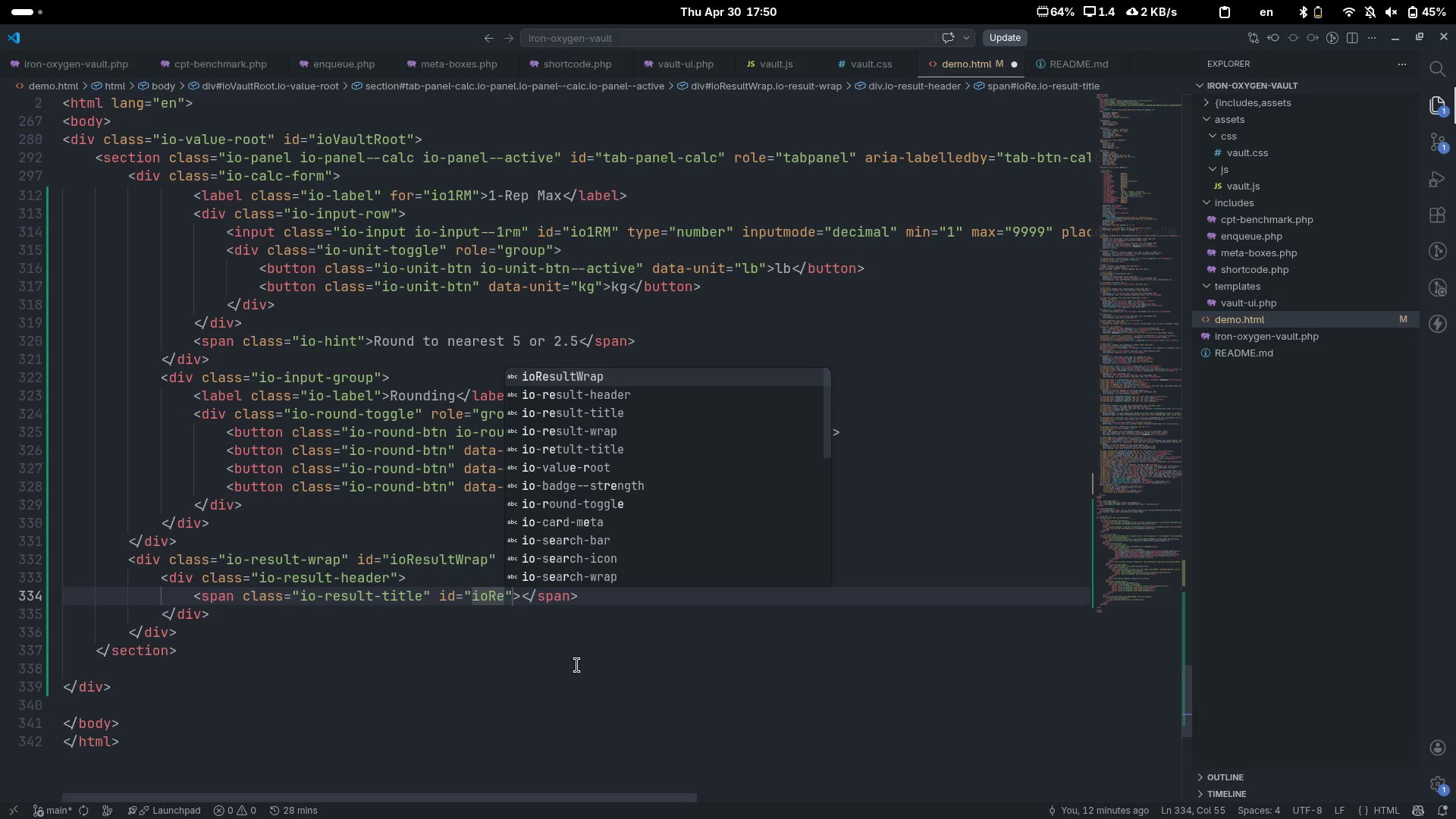 
key(S)
 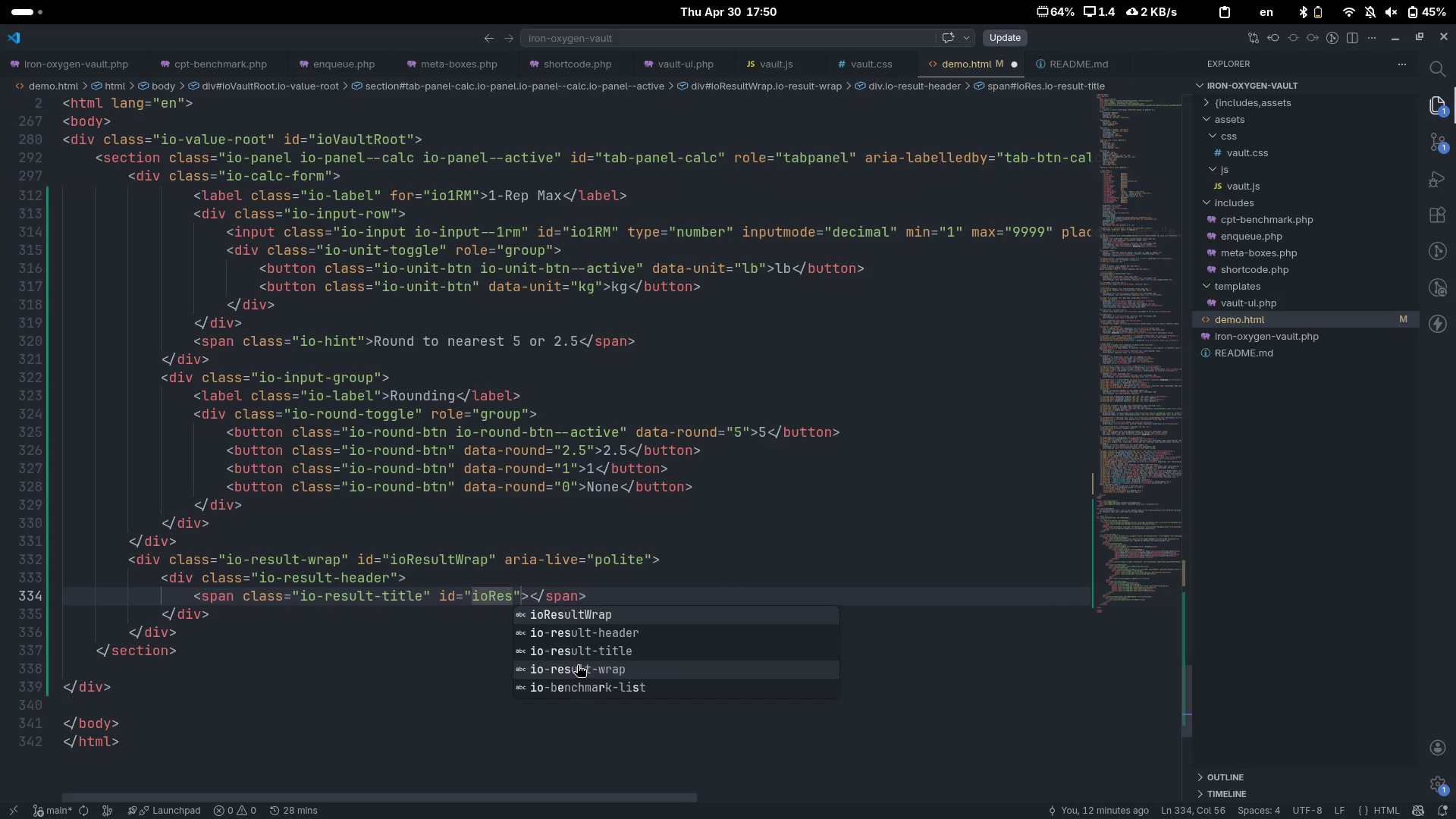 
key(Enter)
 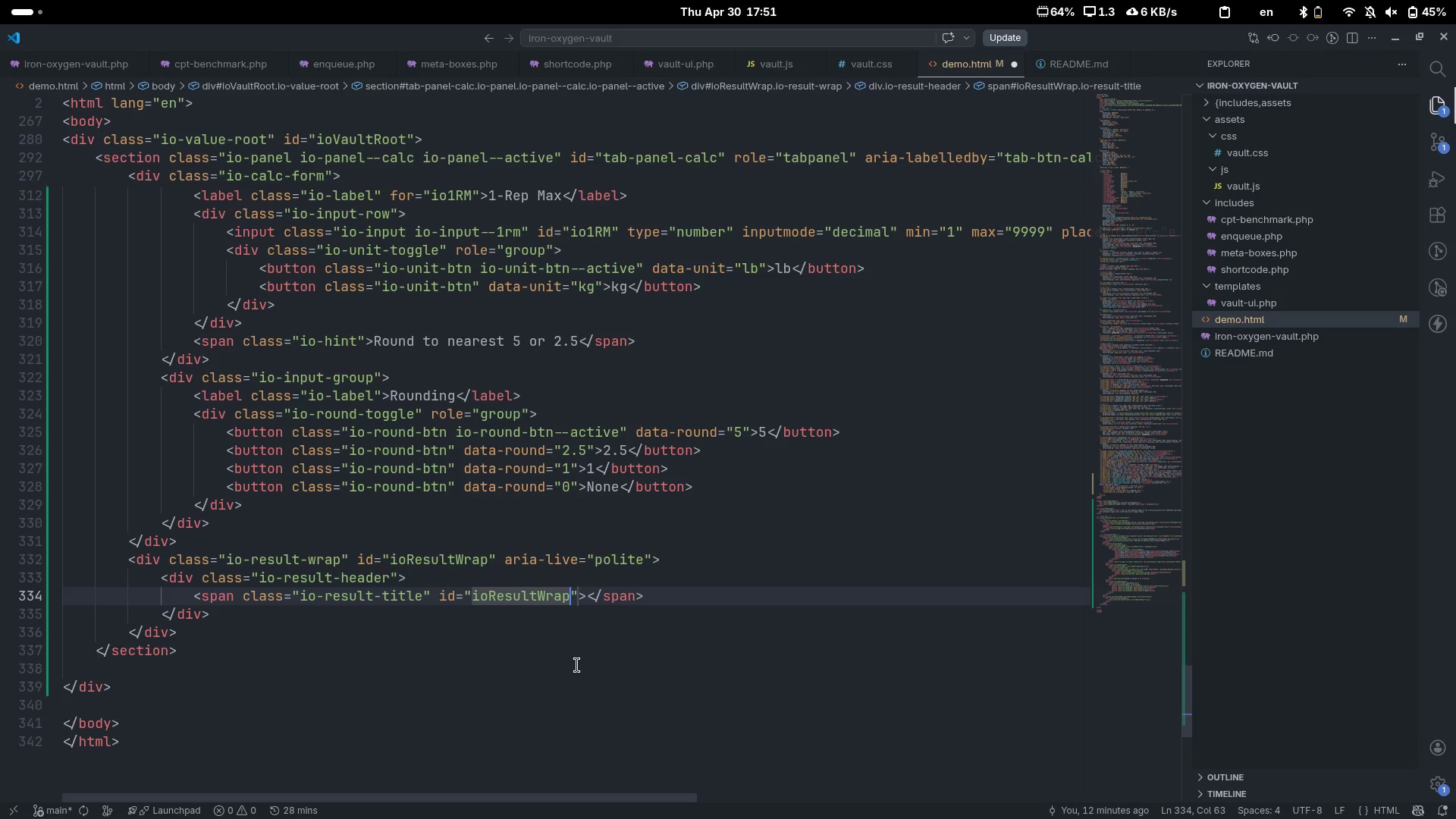 
wait(8.3)
 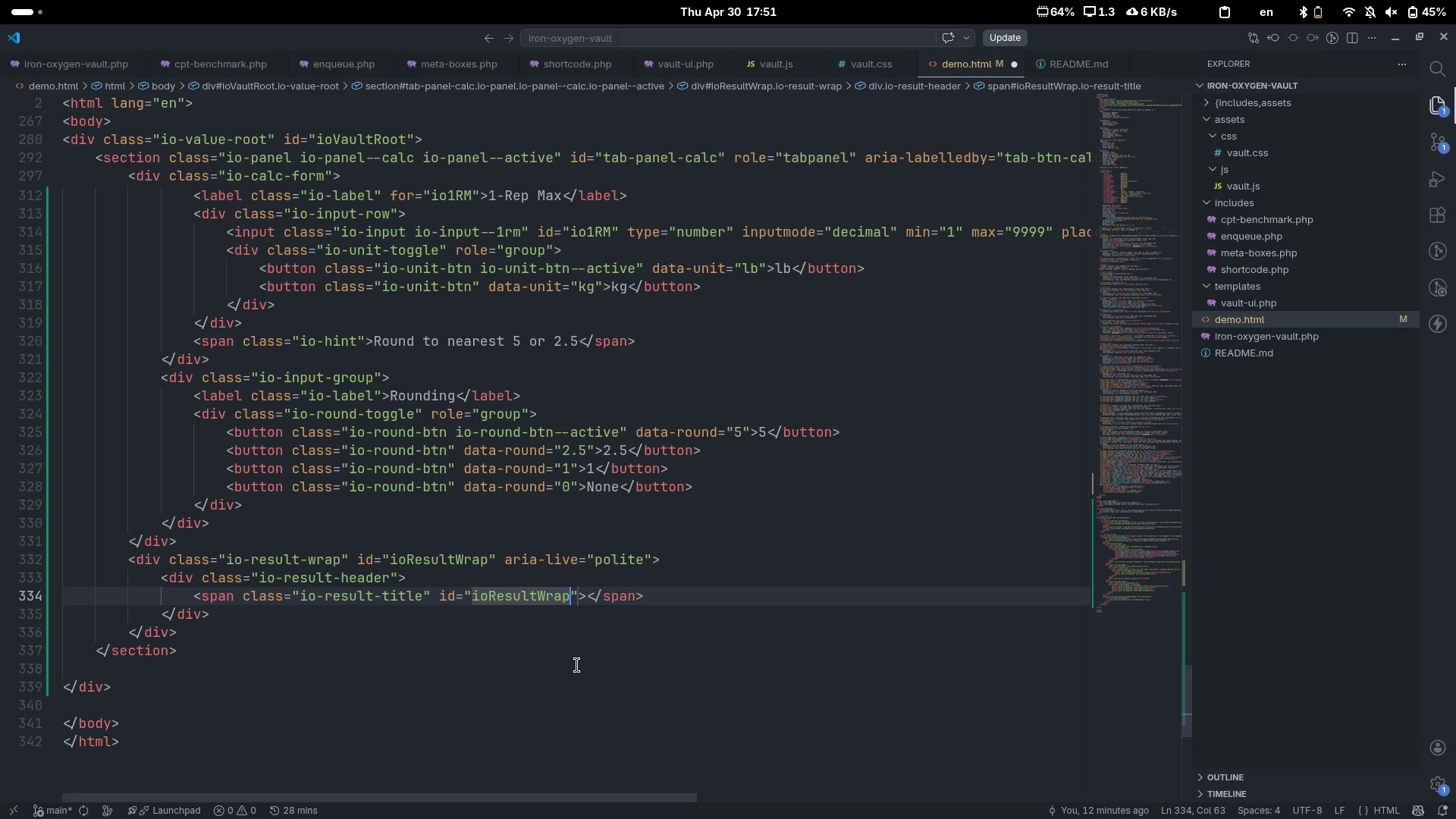 
key(ArrowLeft)
 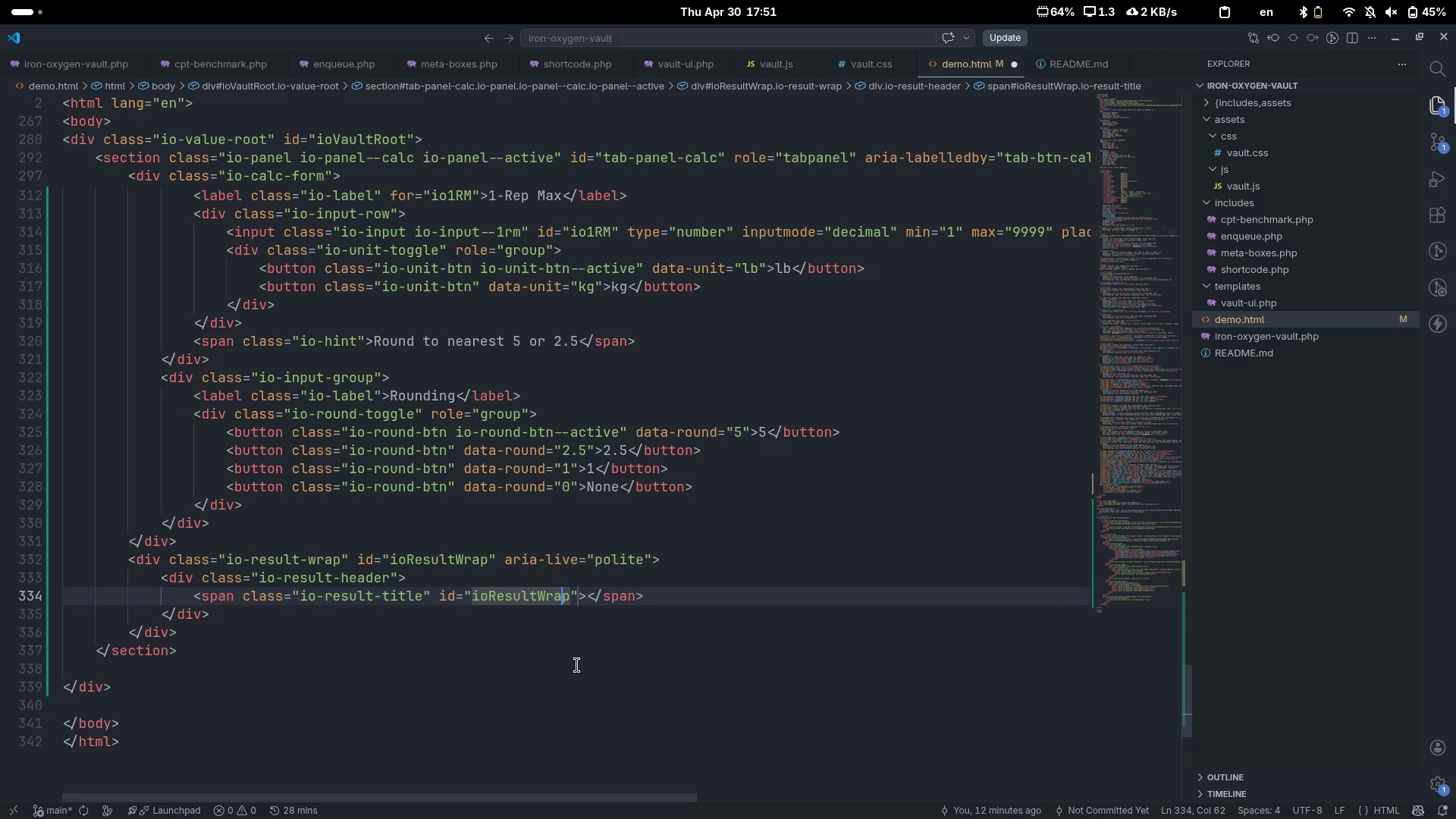 
key(ArrowLeft)
 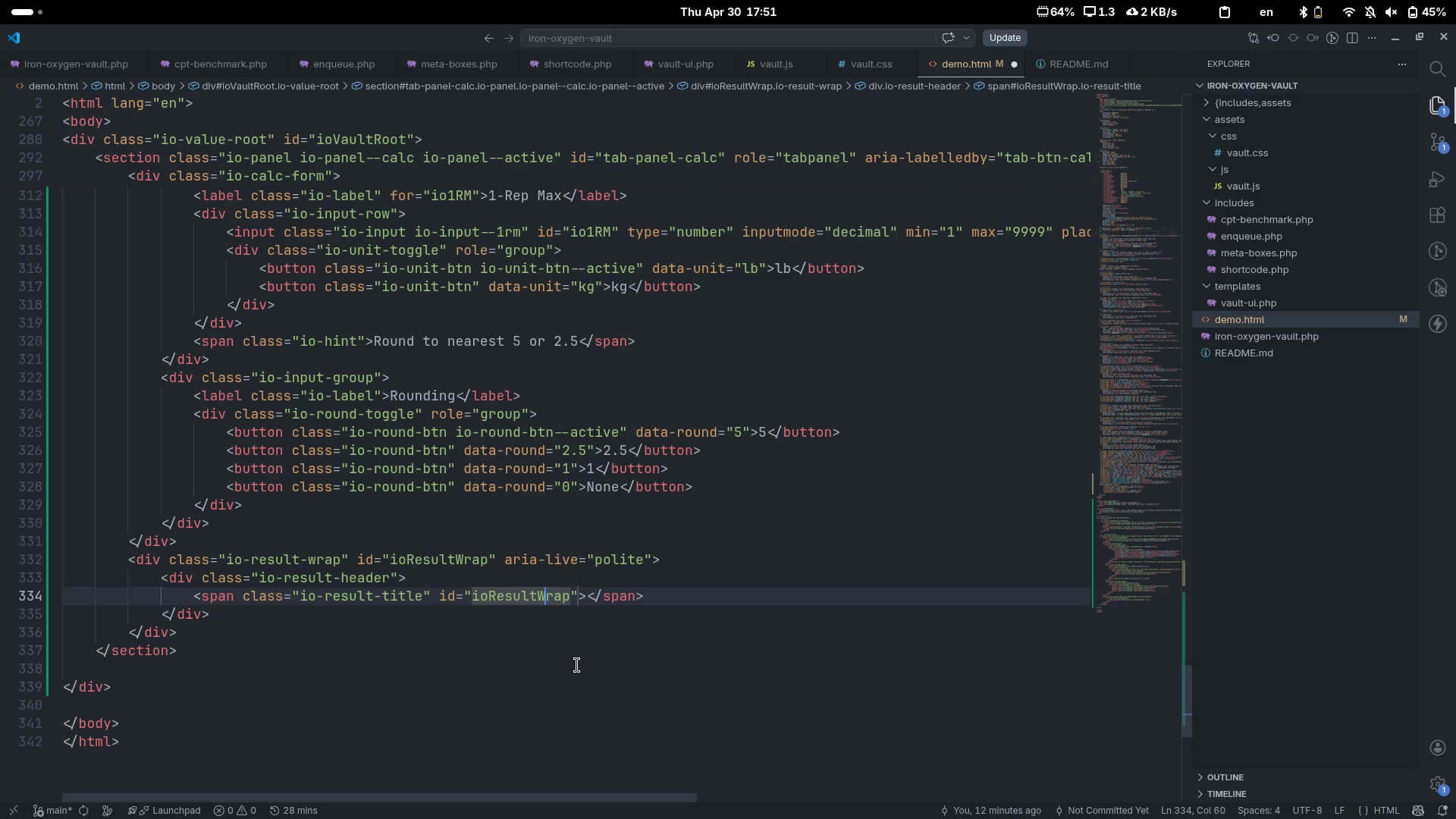 
key(ArrowLeft)
 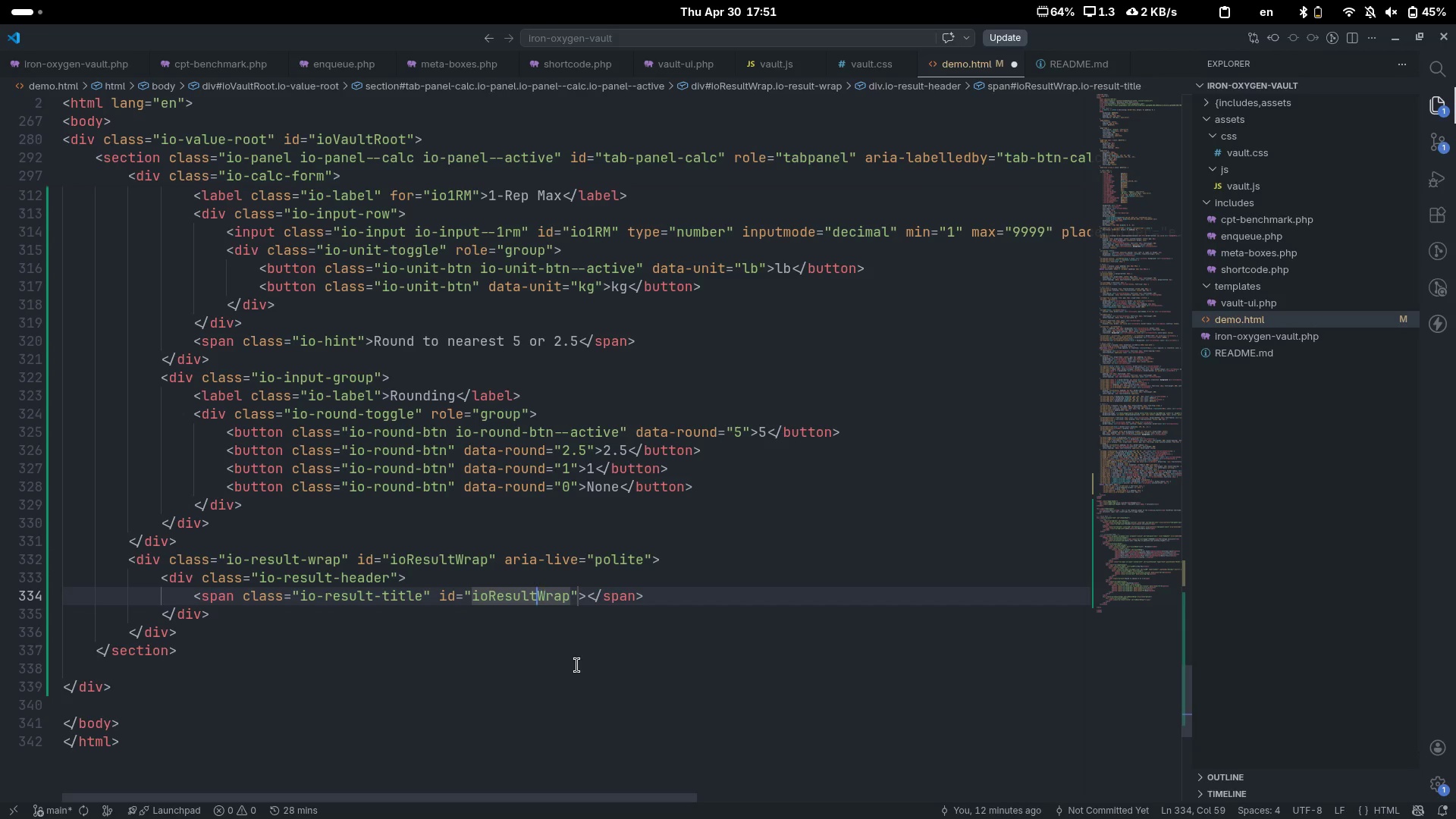 
key(ArrowLeft)
 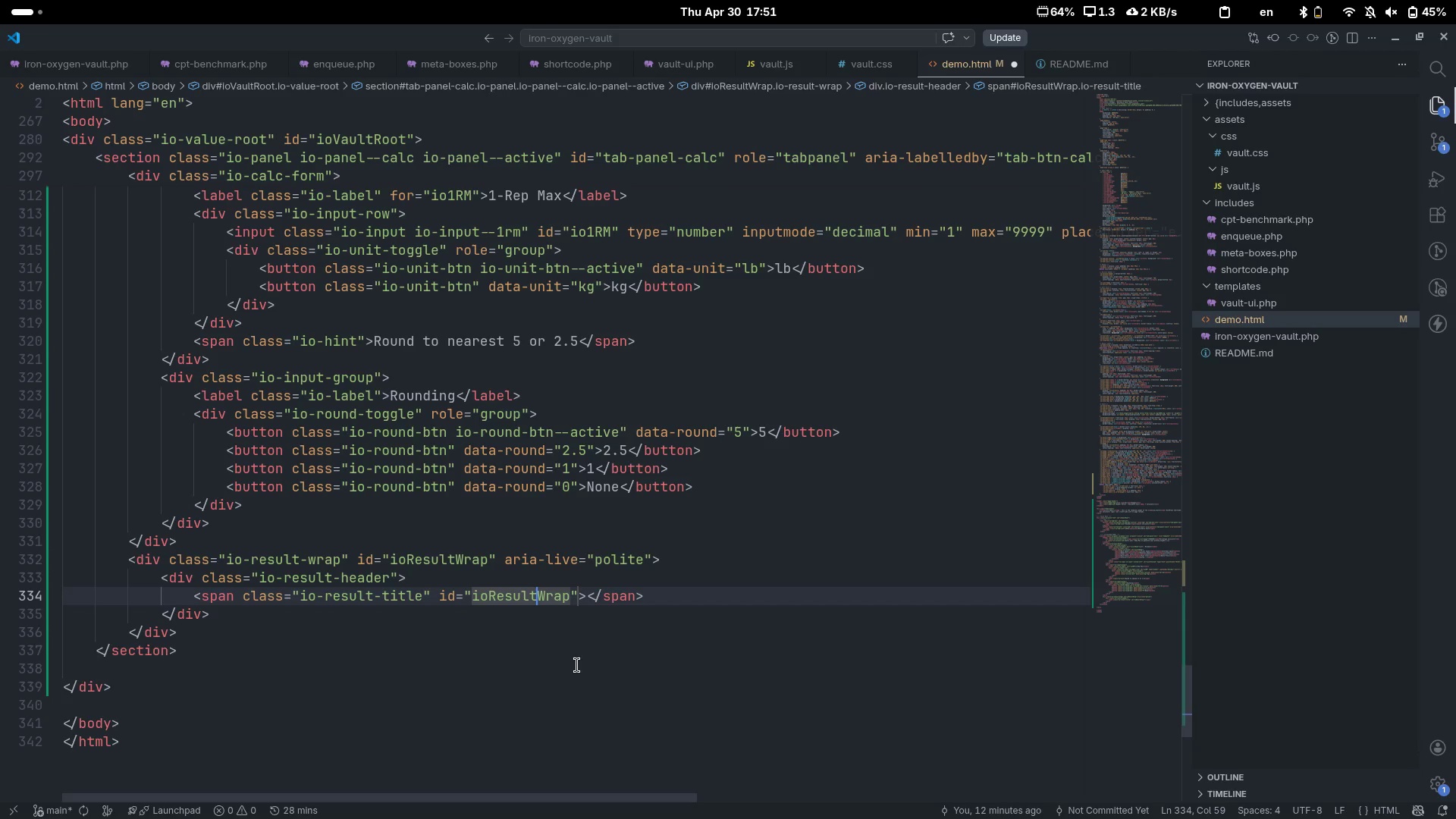 
key(Control+Delete)
 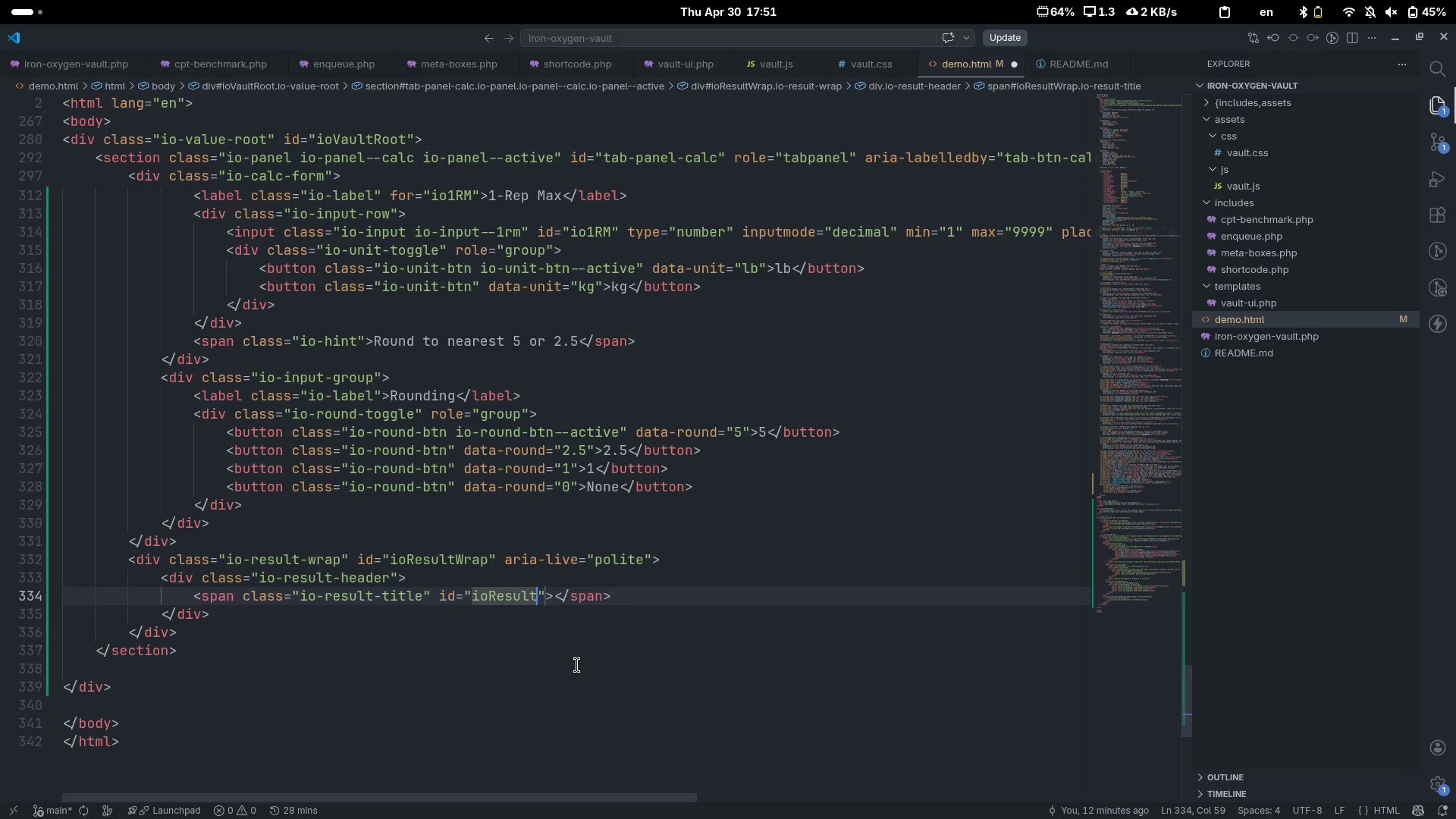 
type(Titlw)
key(Backspace)
type(e)
key(Escape)
 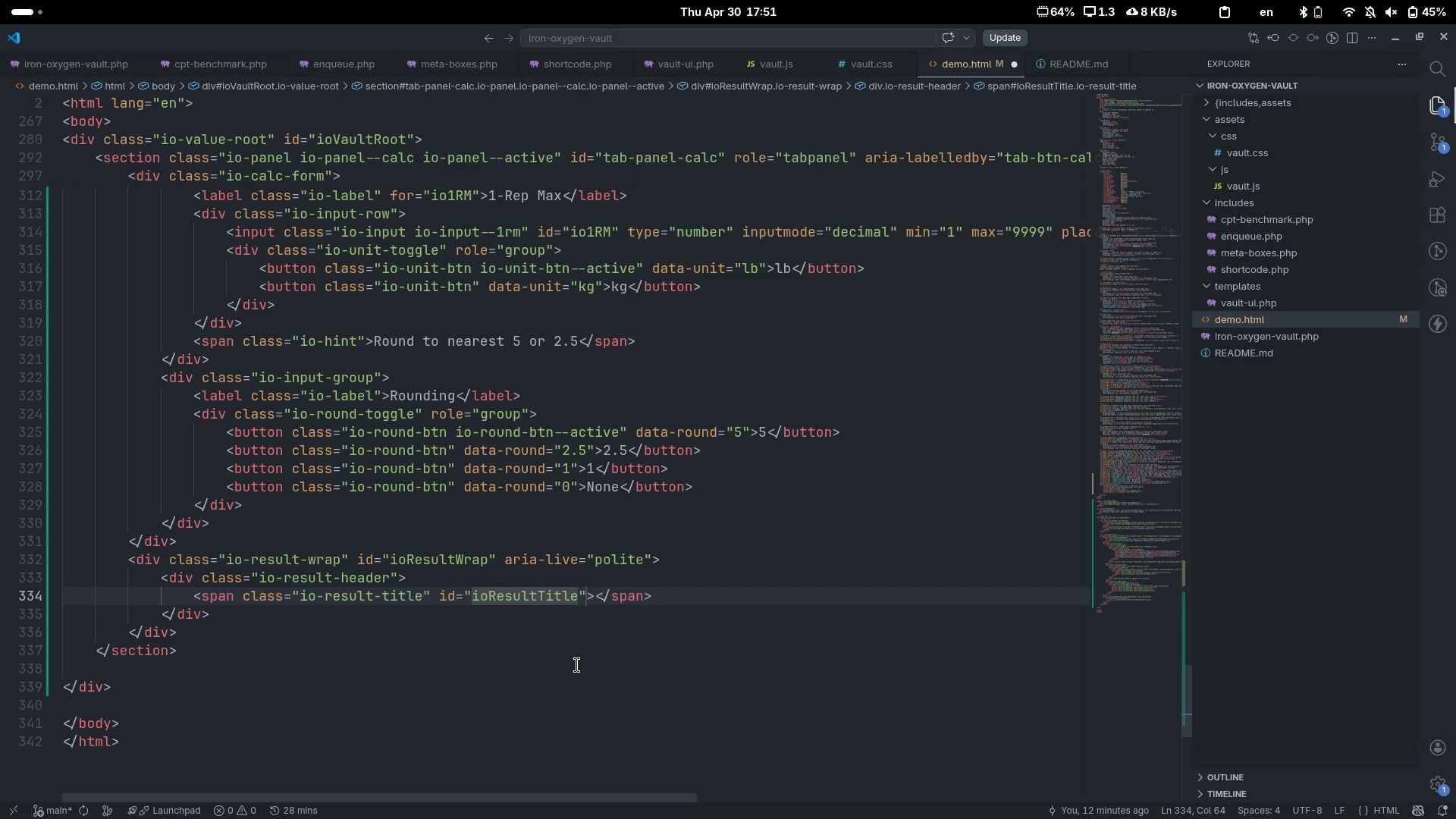 
wait(11.18)
 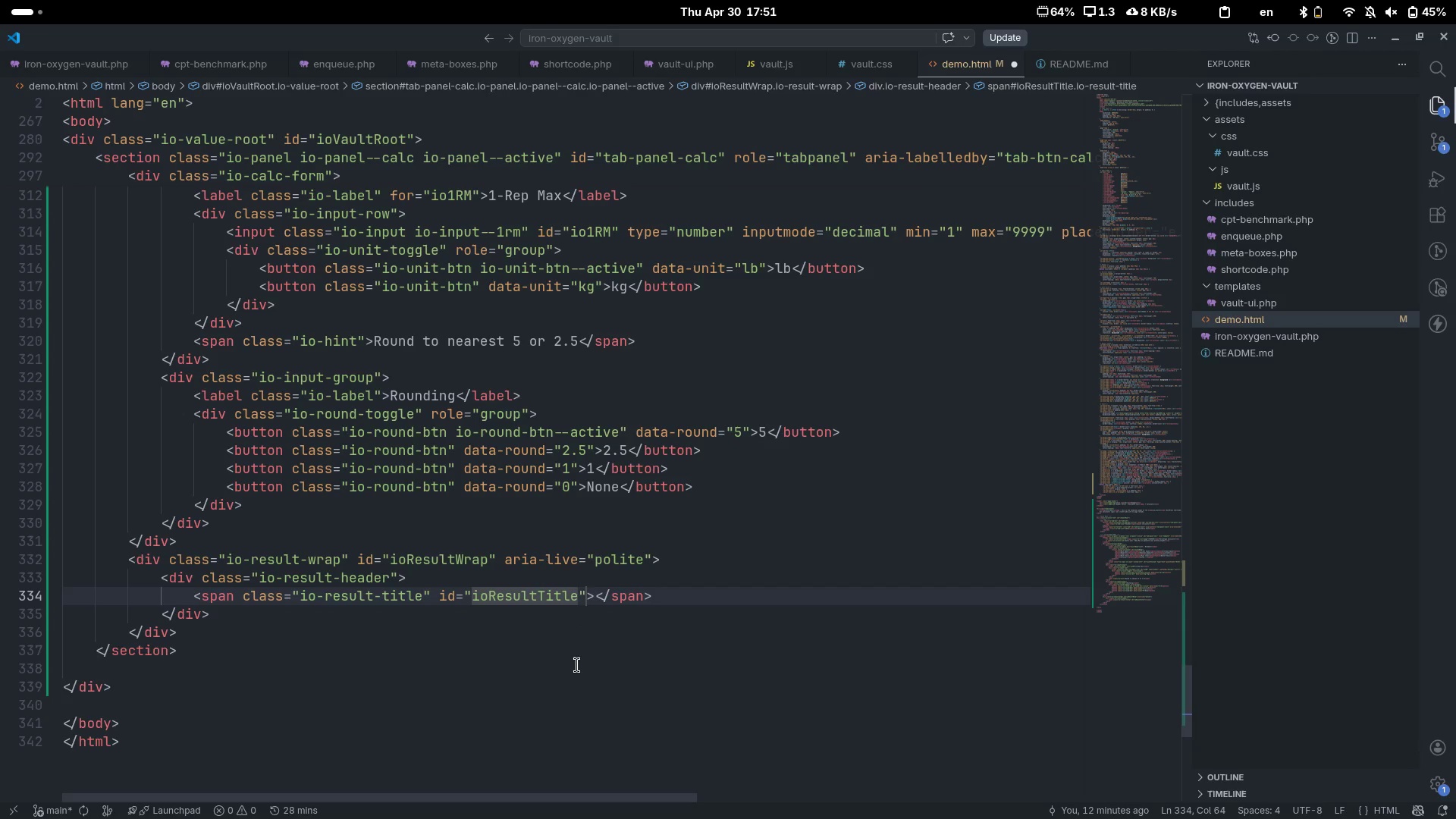 
key(End)
 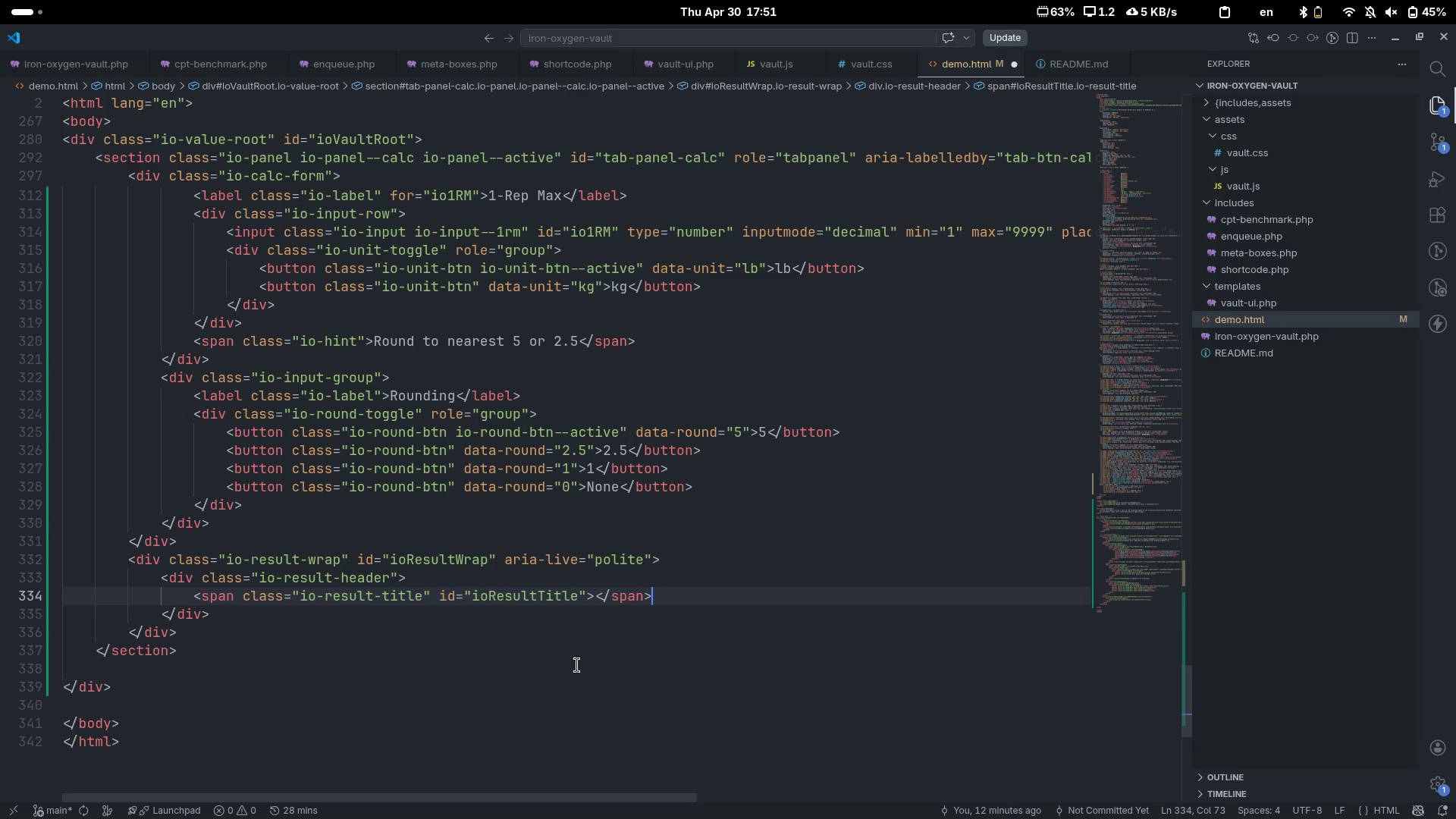 
key(Enter)
 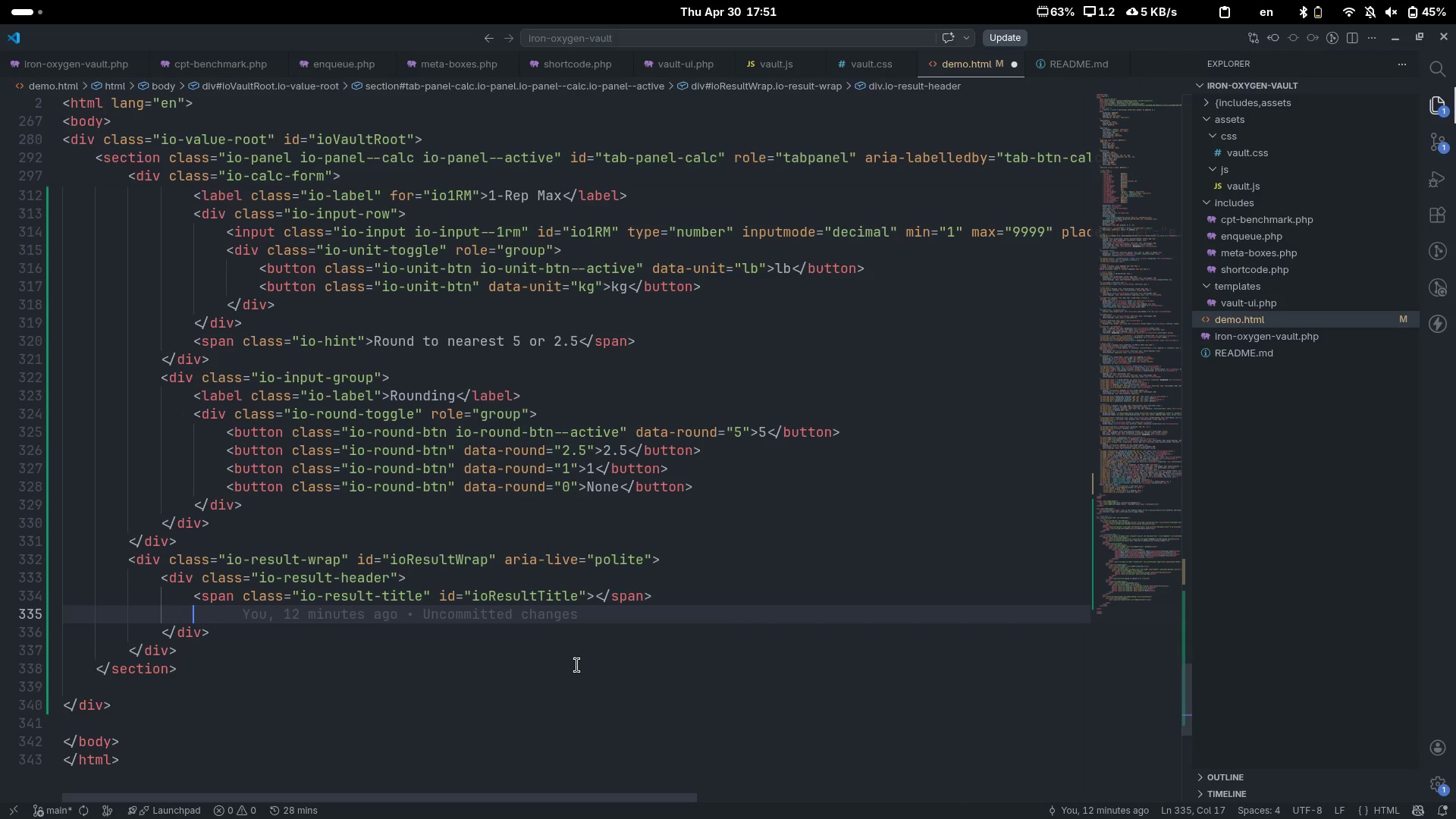 
type(burron)
 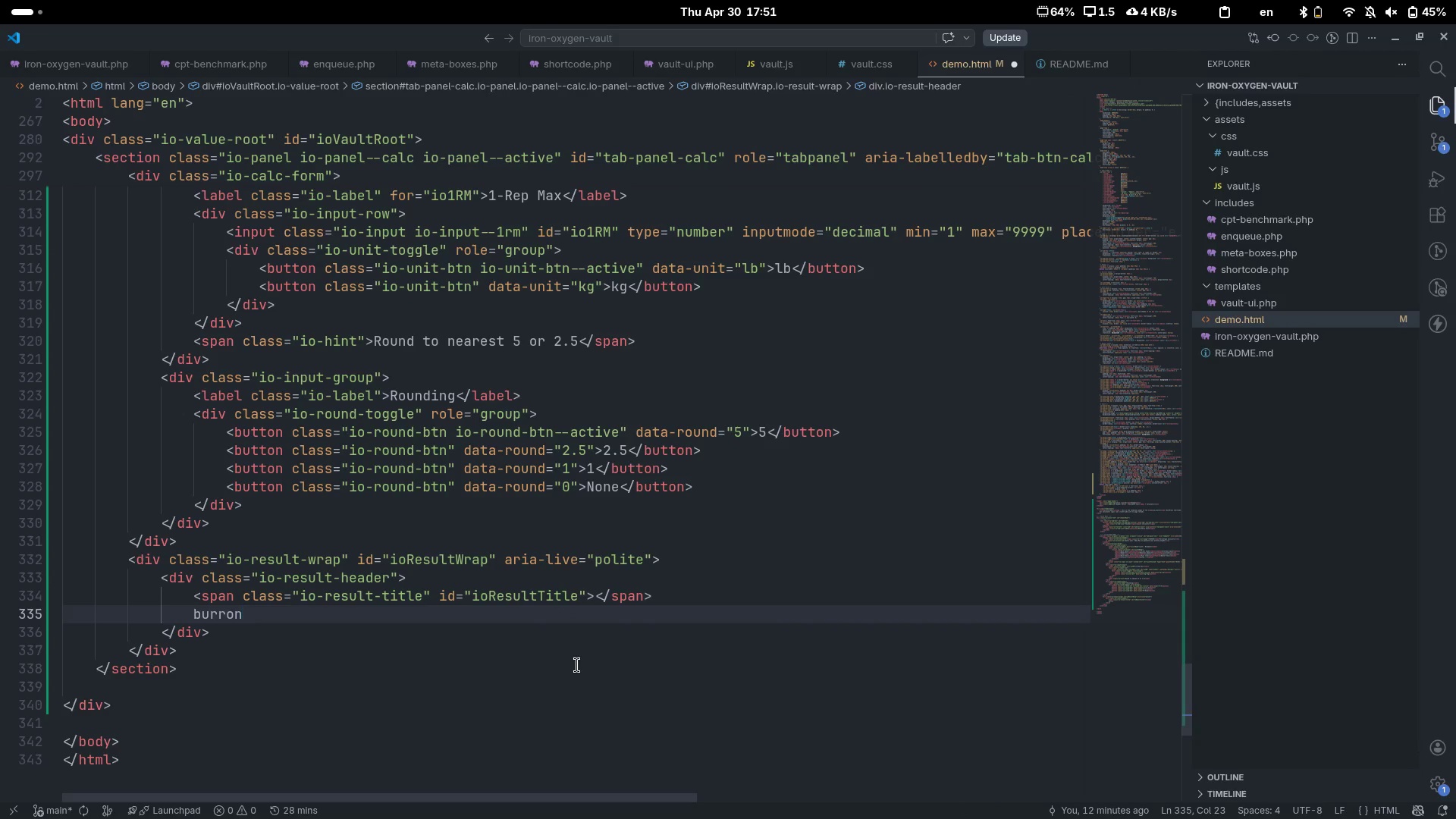 
key(Control+ControlLeft)
 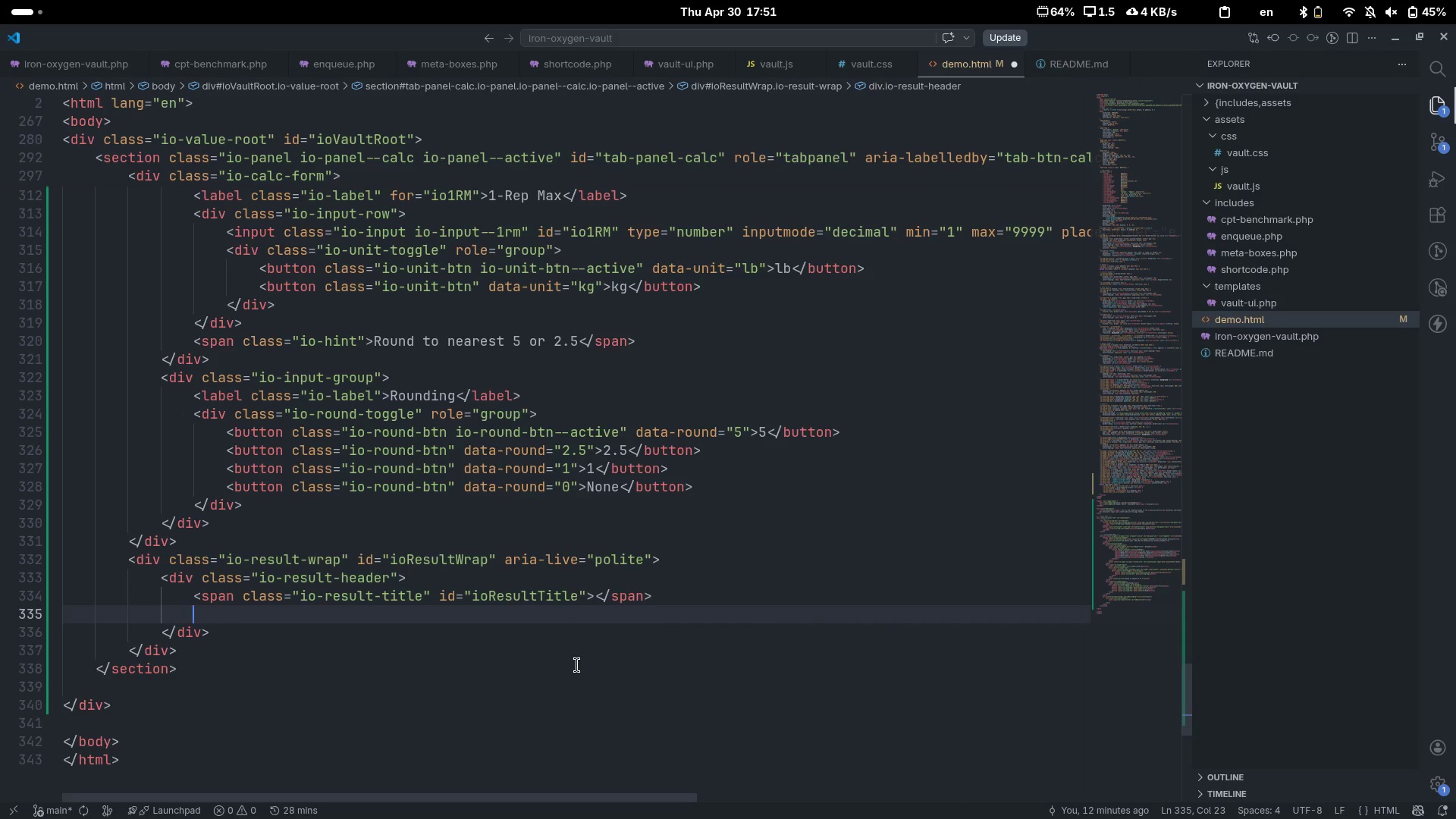 
key(Control+Backspace)
 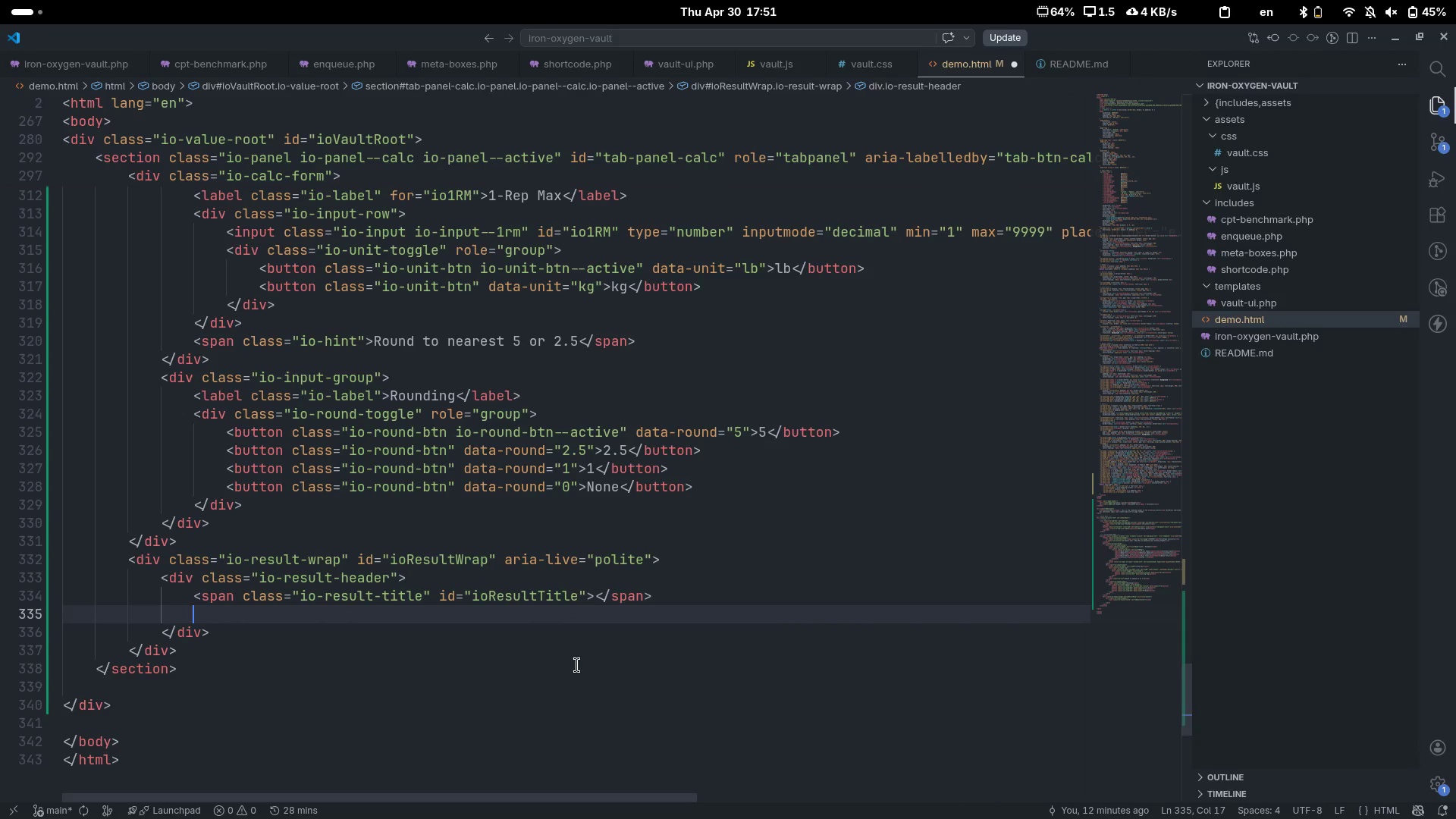 
type(butt)
key(Tab)
 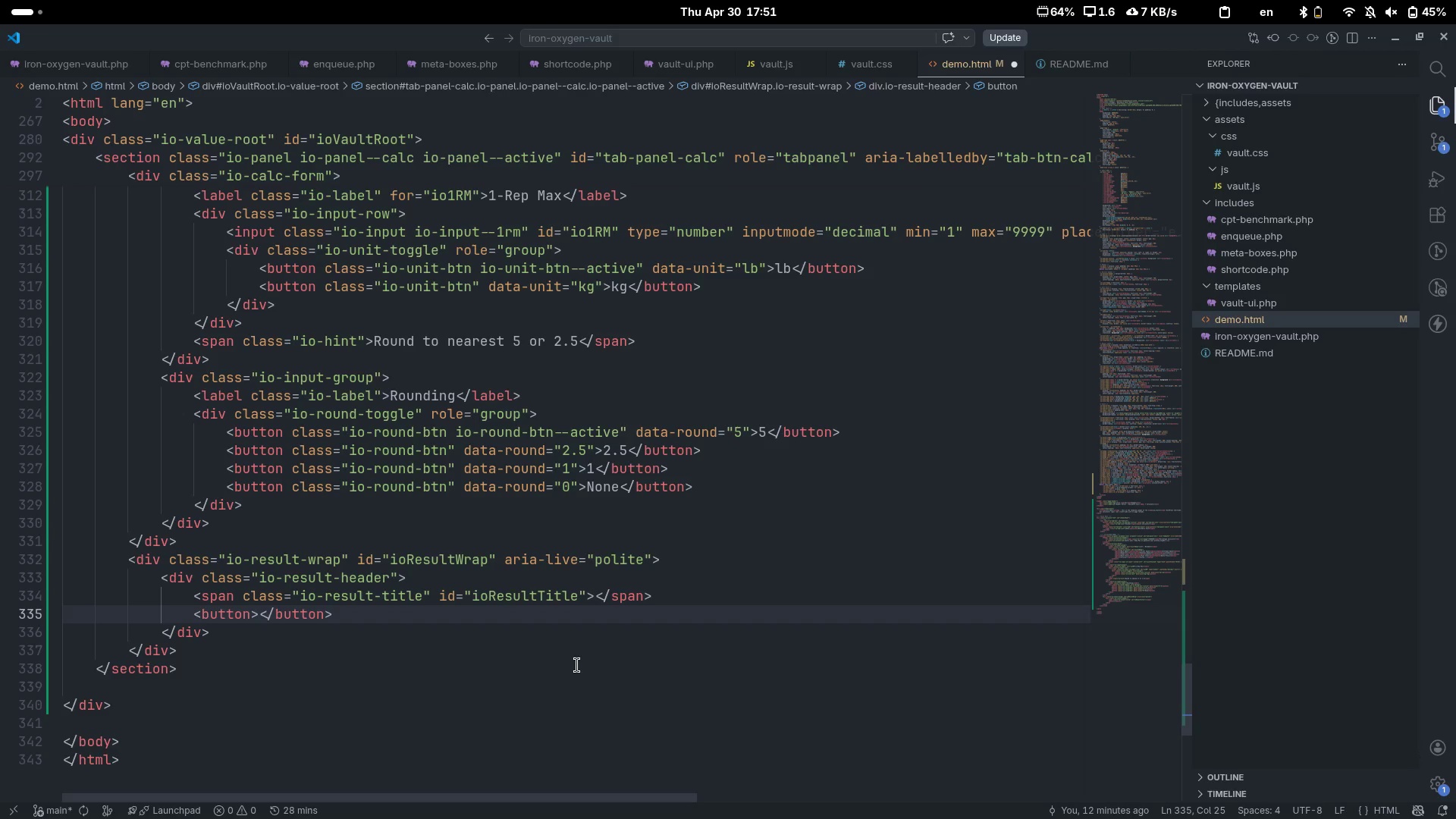 
wait(7.64)
 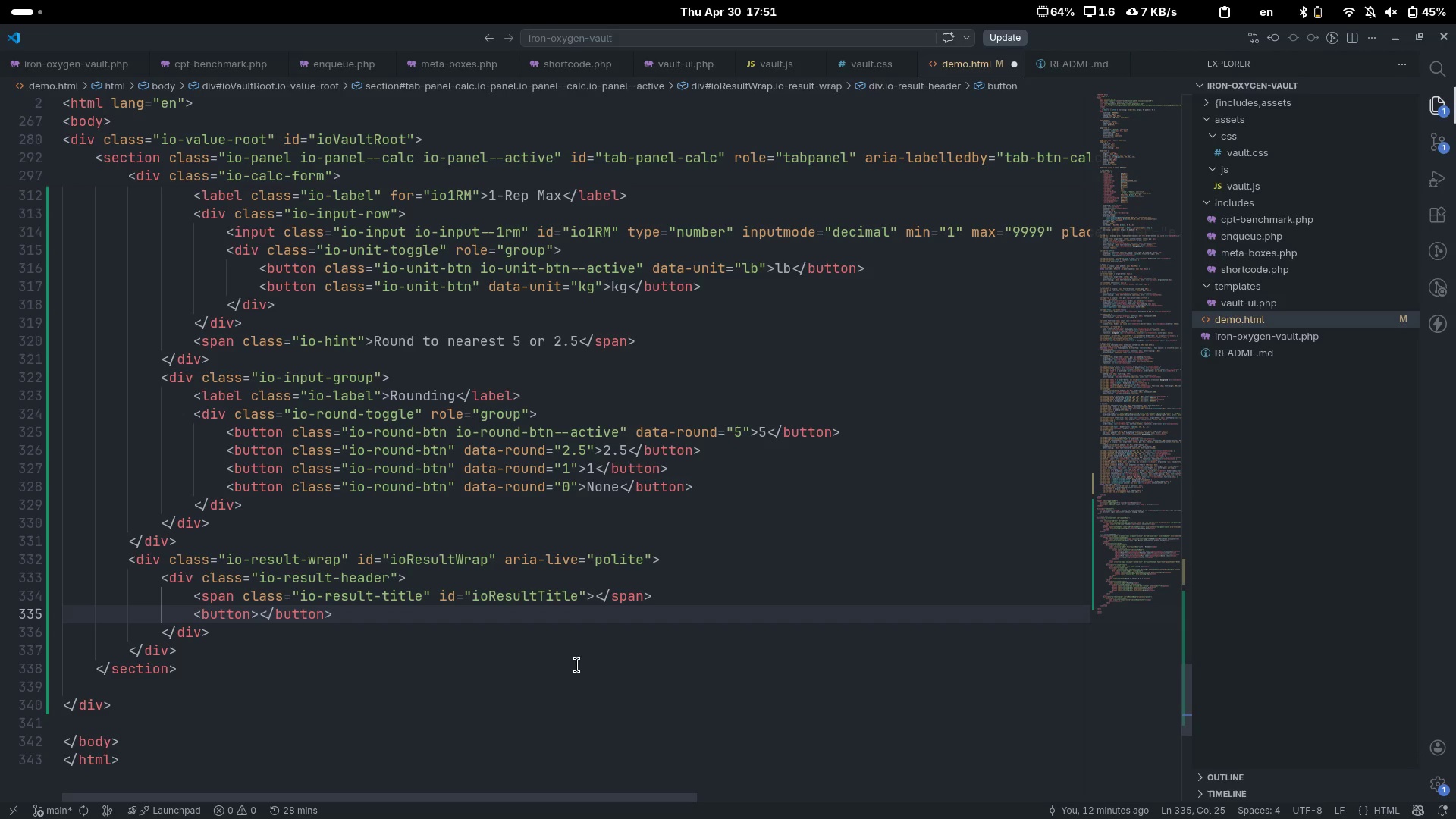 
key(ArrowLeft)
 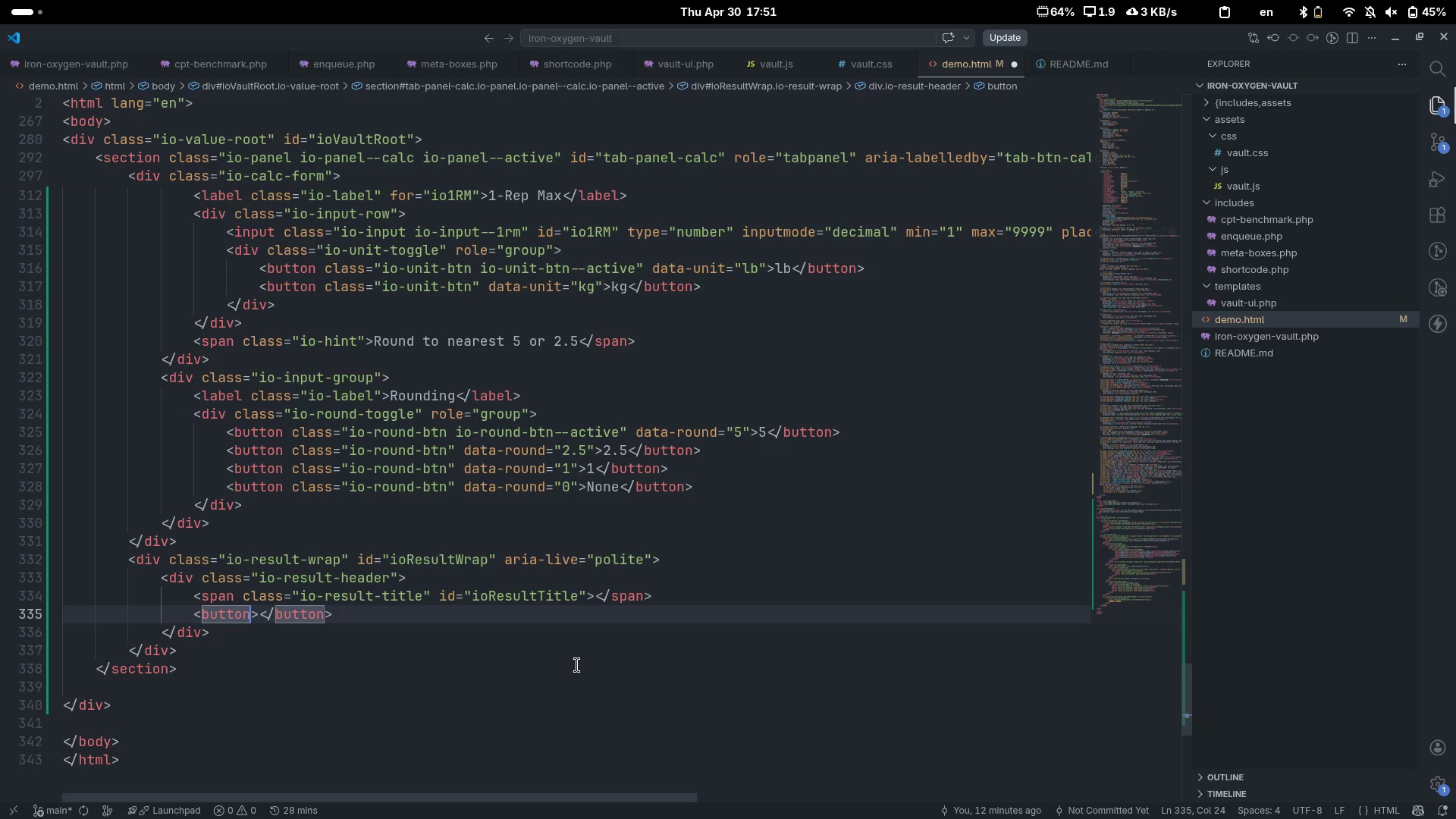 
type( clas)
key(Tab)
 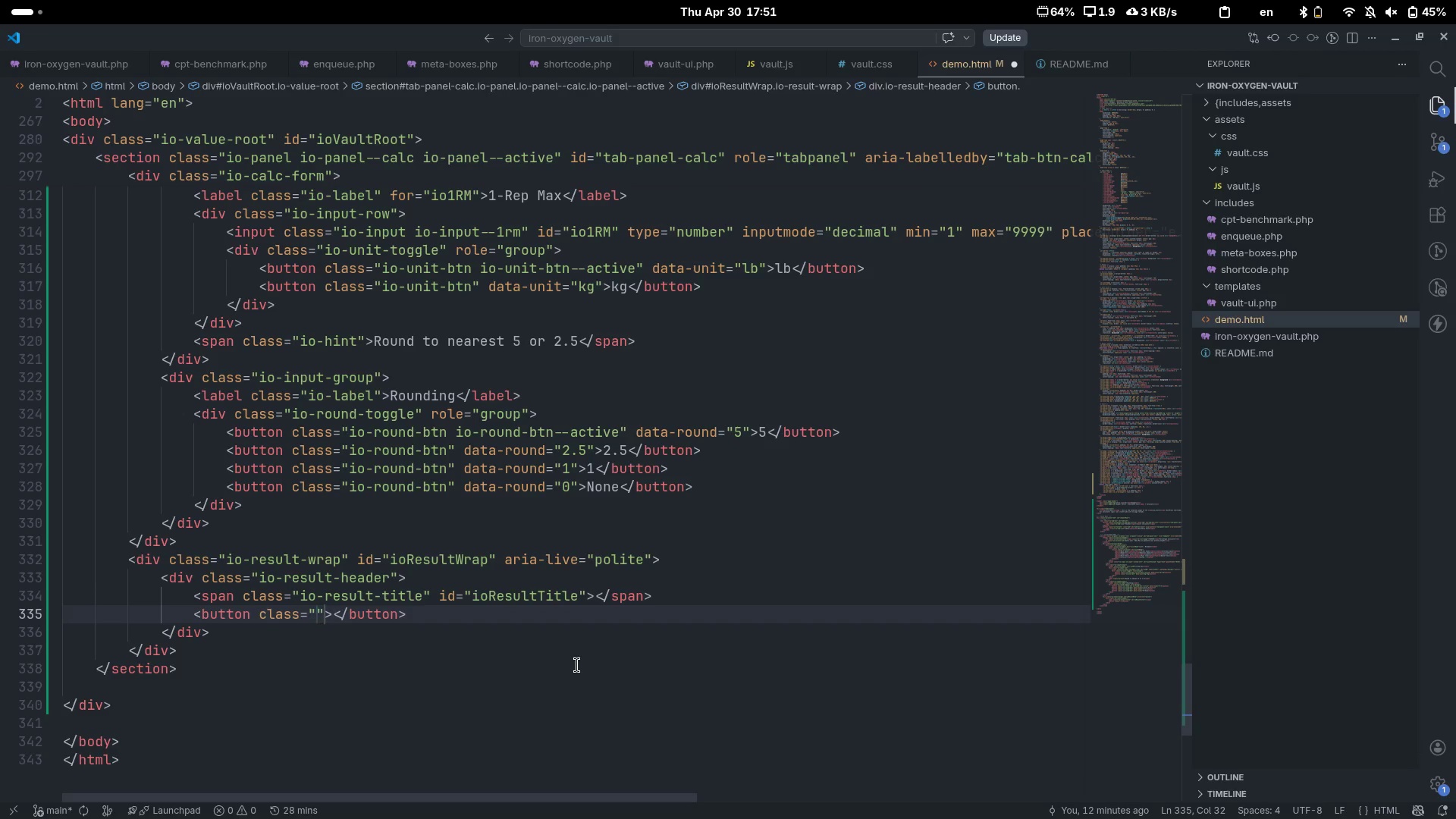 
type(io-p)
key(Backspace)
type(co)
key(Backspace)
type(opy-)
key(Tab)
 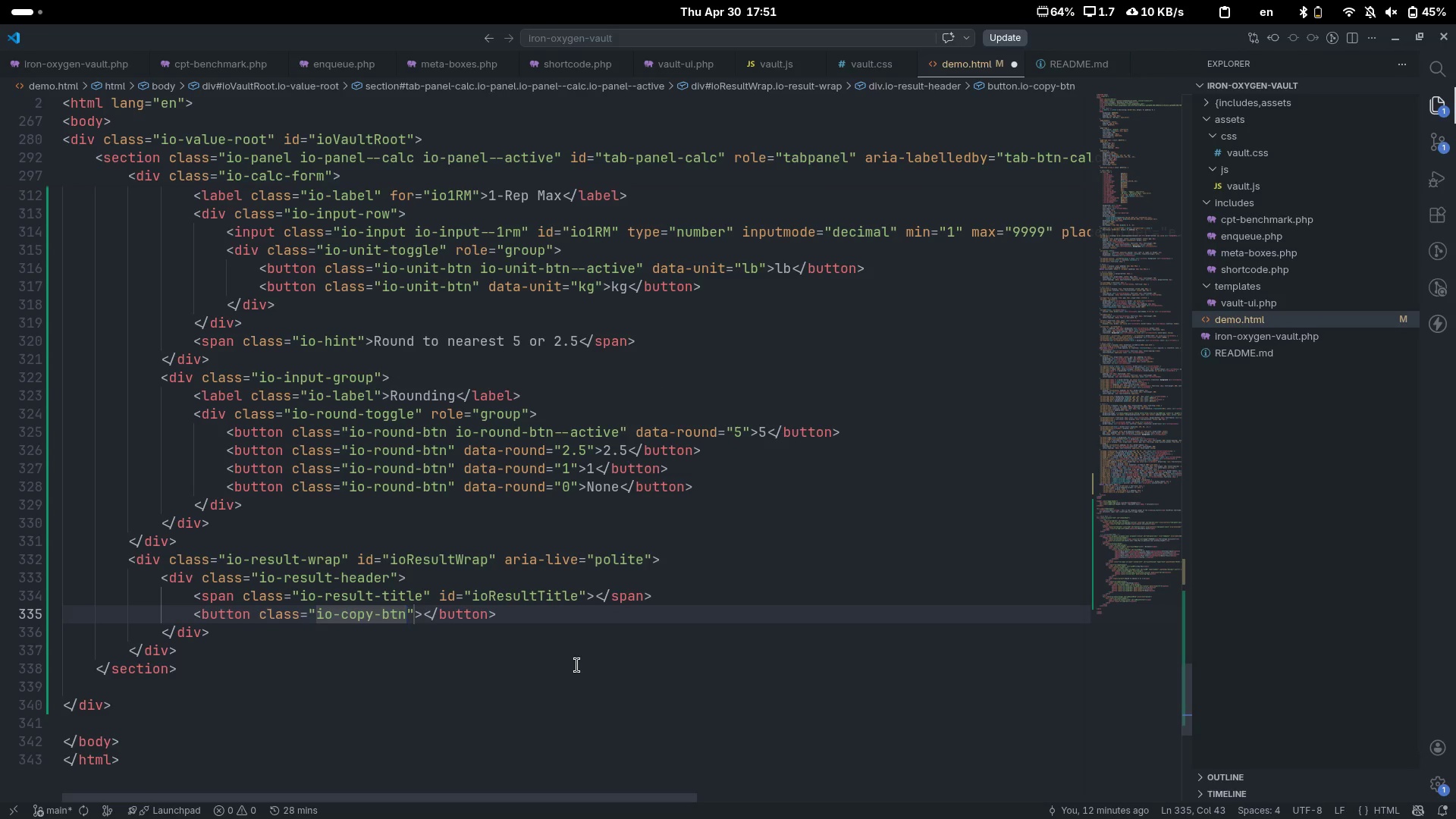 
key(ArrowRight)
 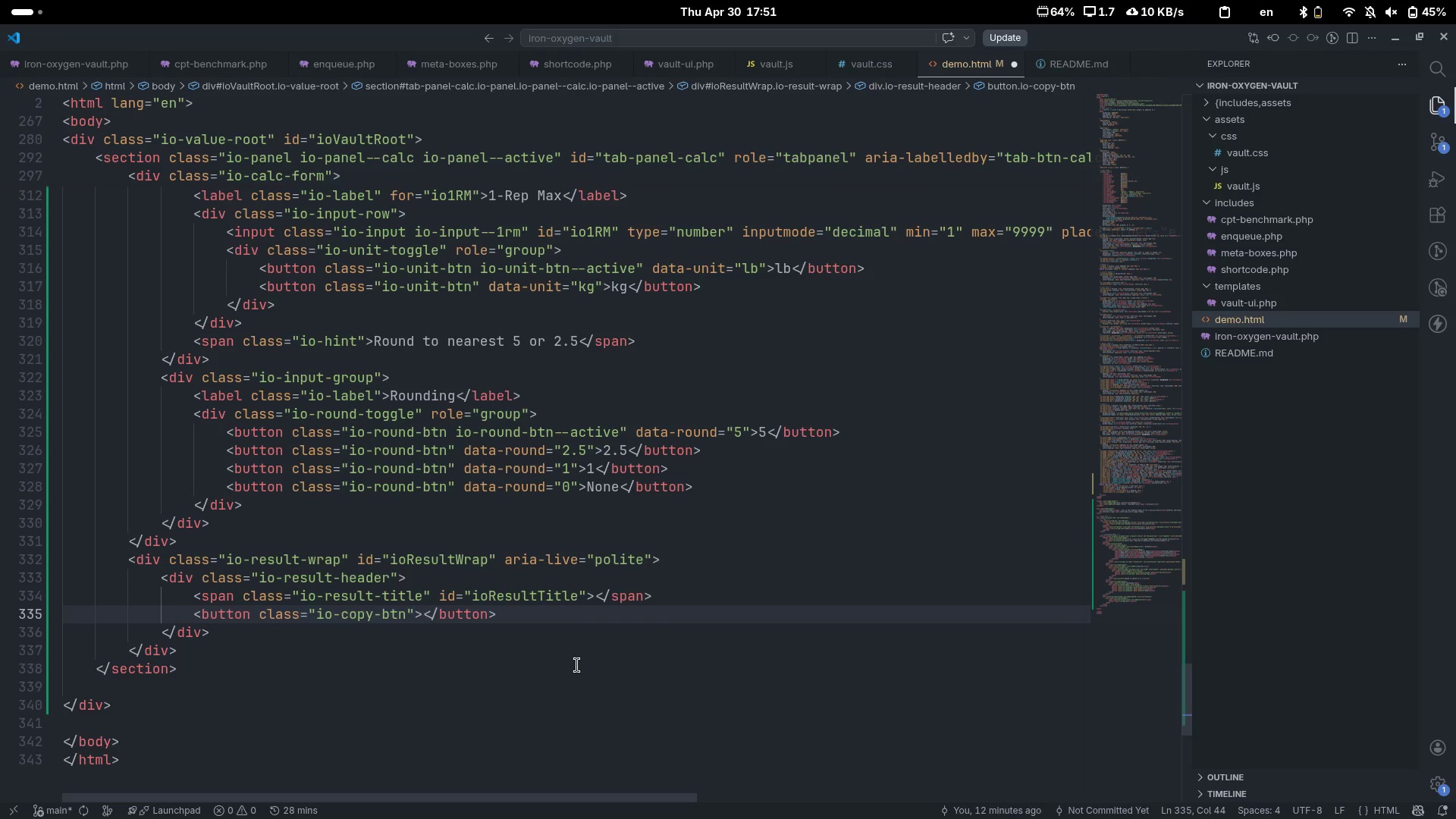 
key(ArrowRight)
 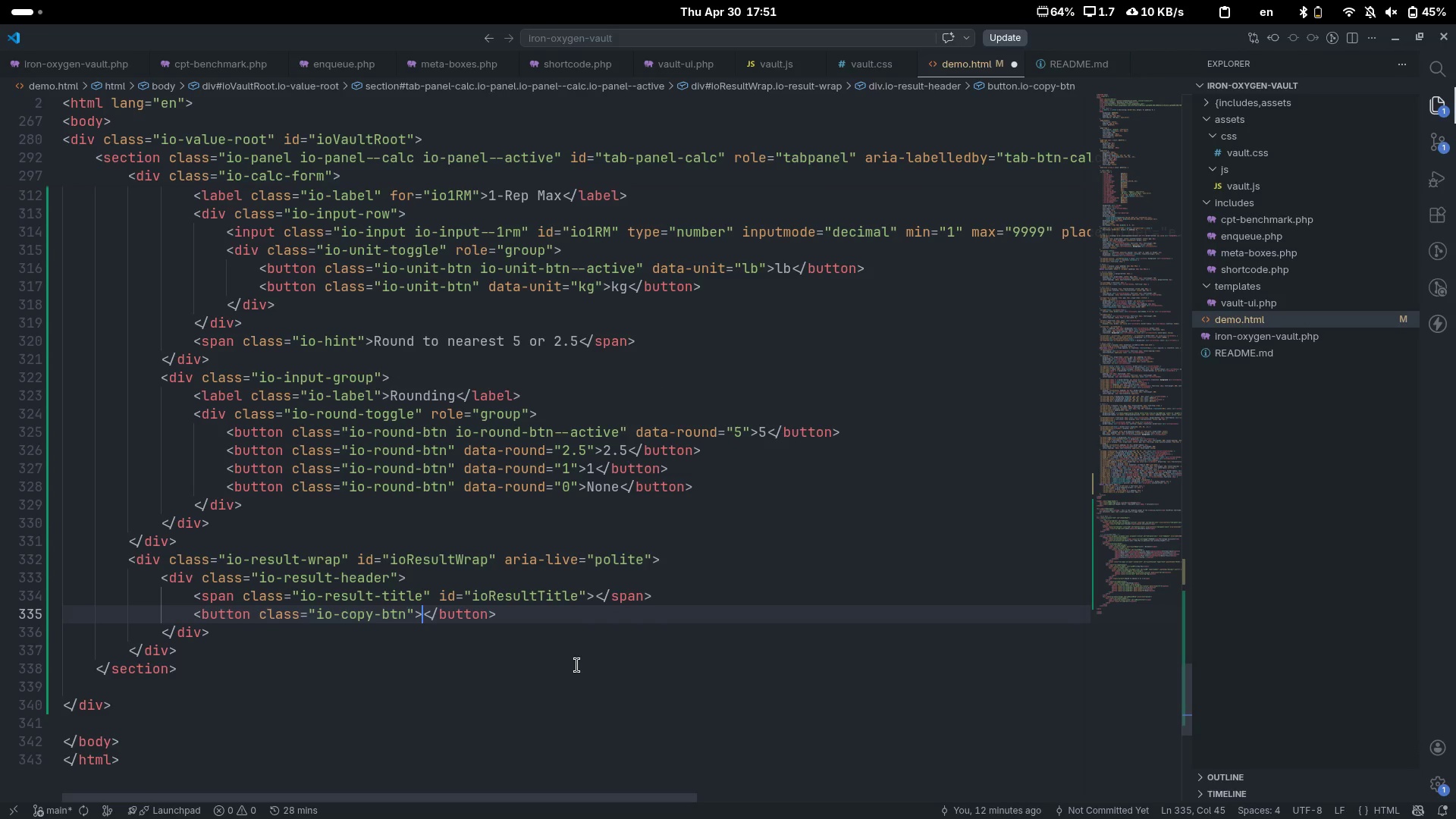 
key(ArrowLeft)
 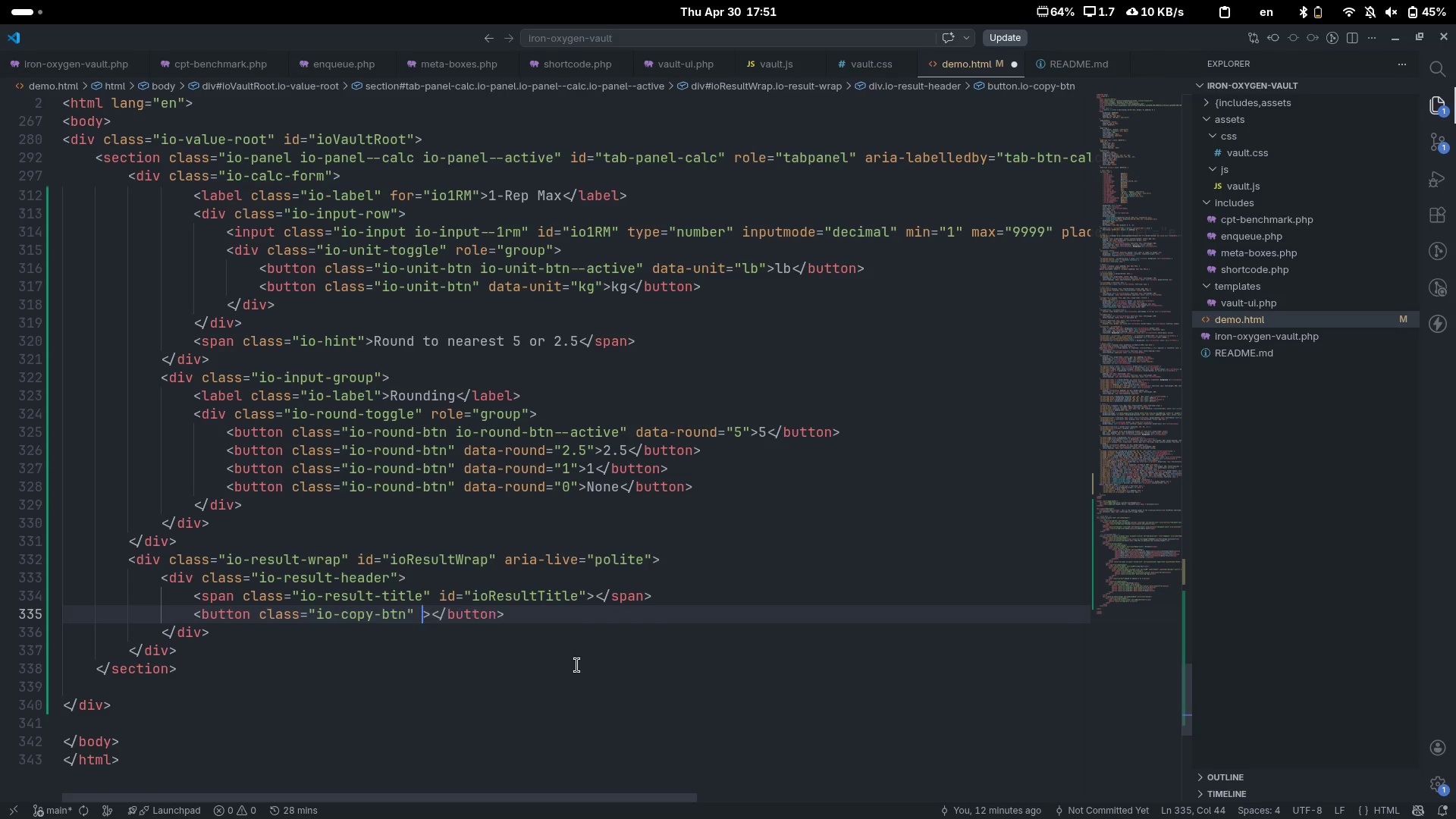 
type( id)
key(Tab)
type(ioCpy)
key(Backspace)
key(Backspace)
type(opyBtn)
key(Escape)
 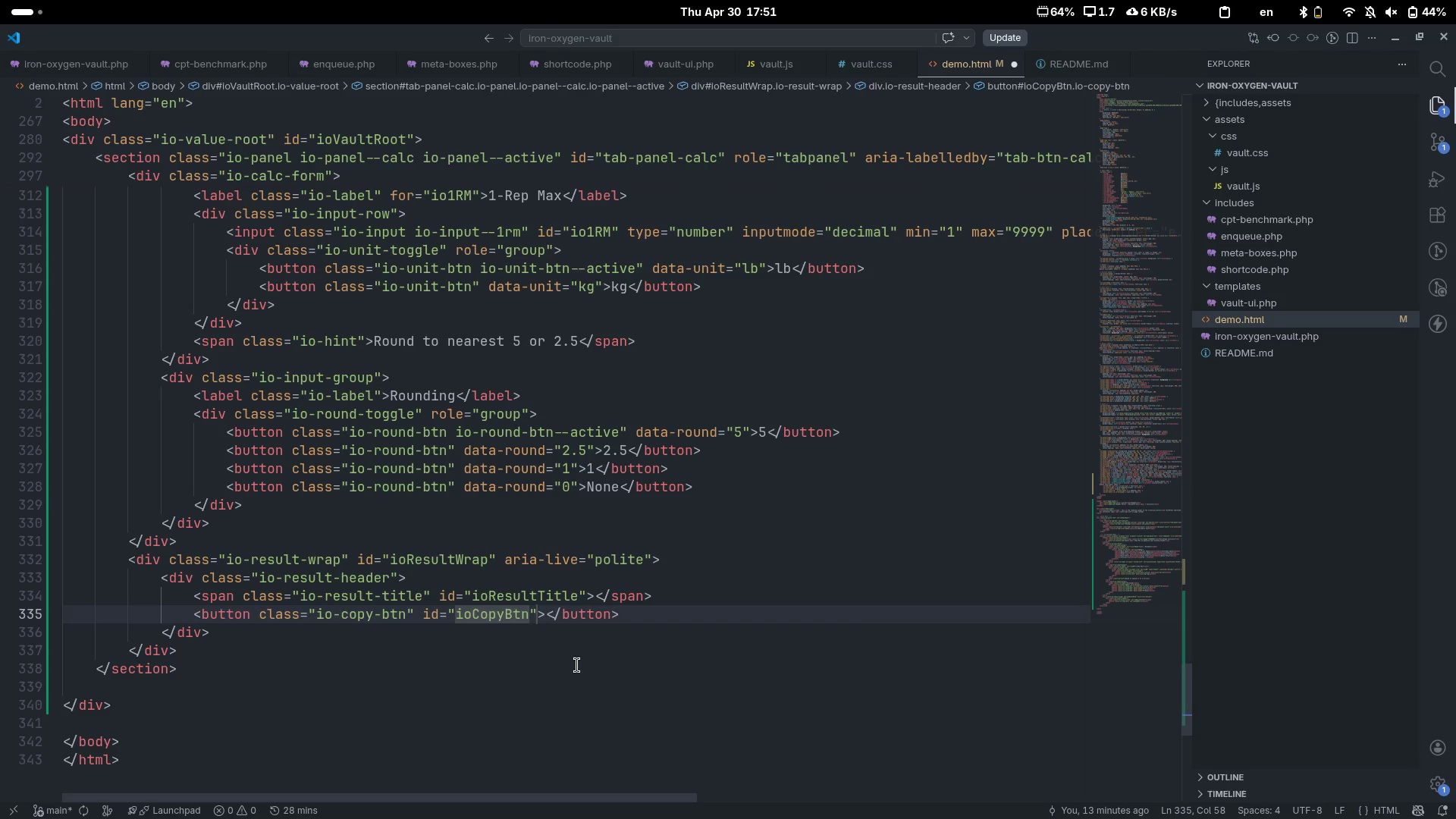 
key(ArrowRight)
 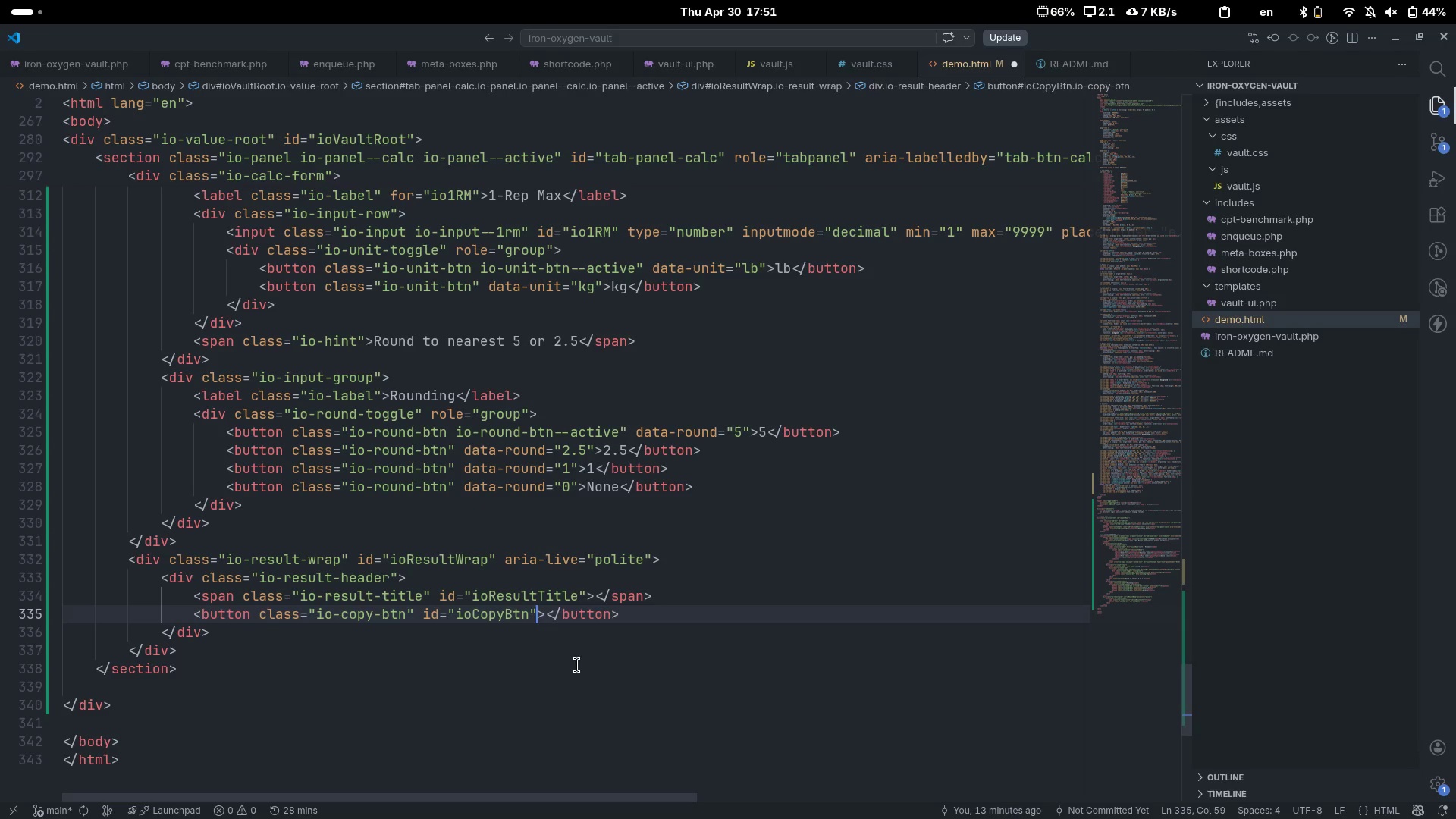 
type( titl)
key(Tab)
type(Cp)
key(Backspace)
type(opy tbale)
 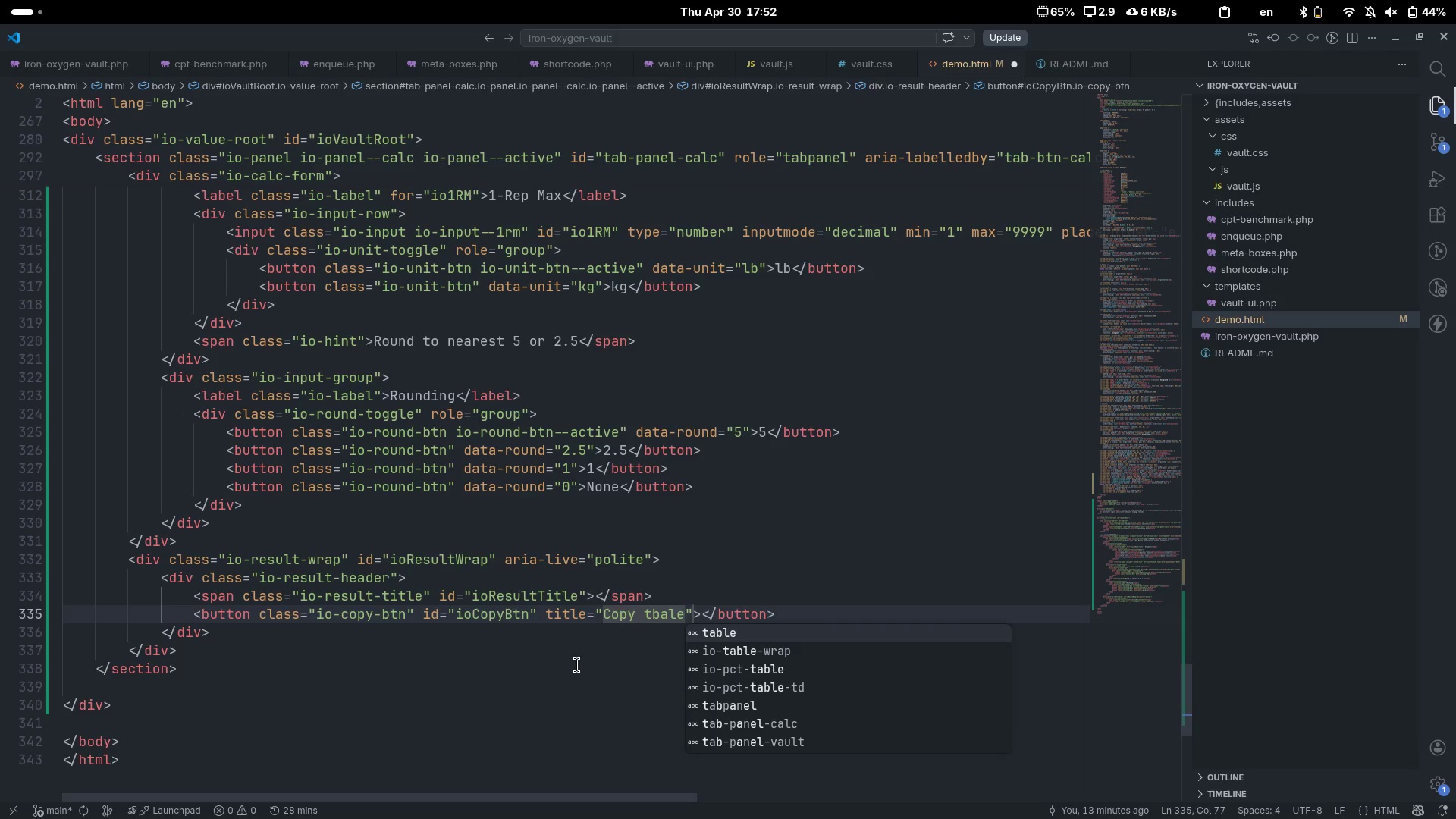 
key(Control+ControlLeft)
 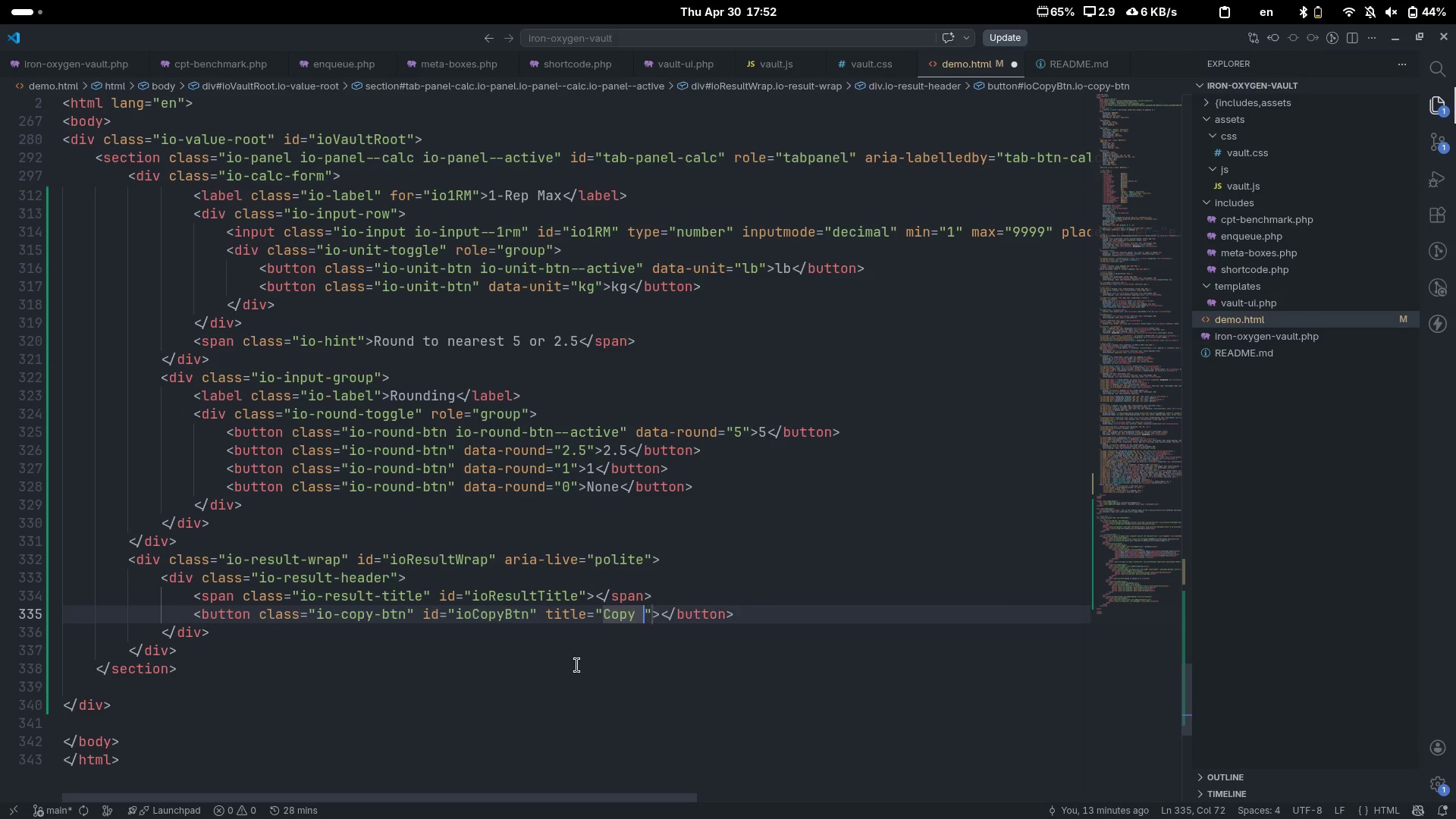 
key(Control+Backspace)
 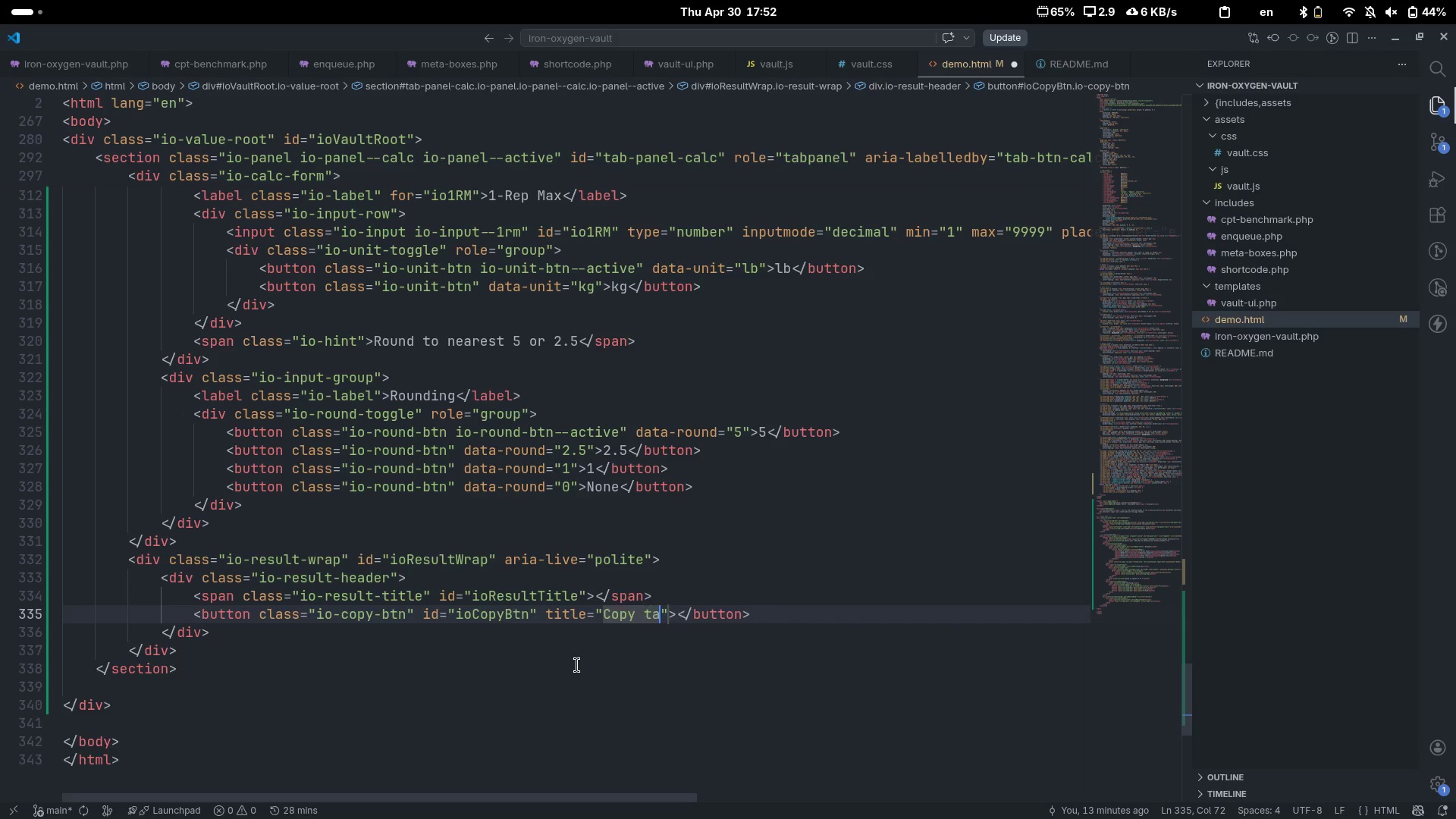 
type(table)
key(Escape)
 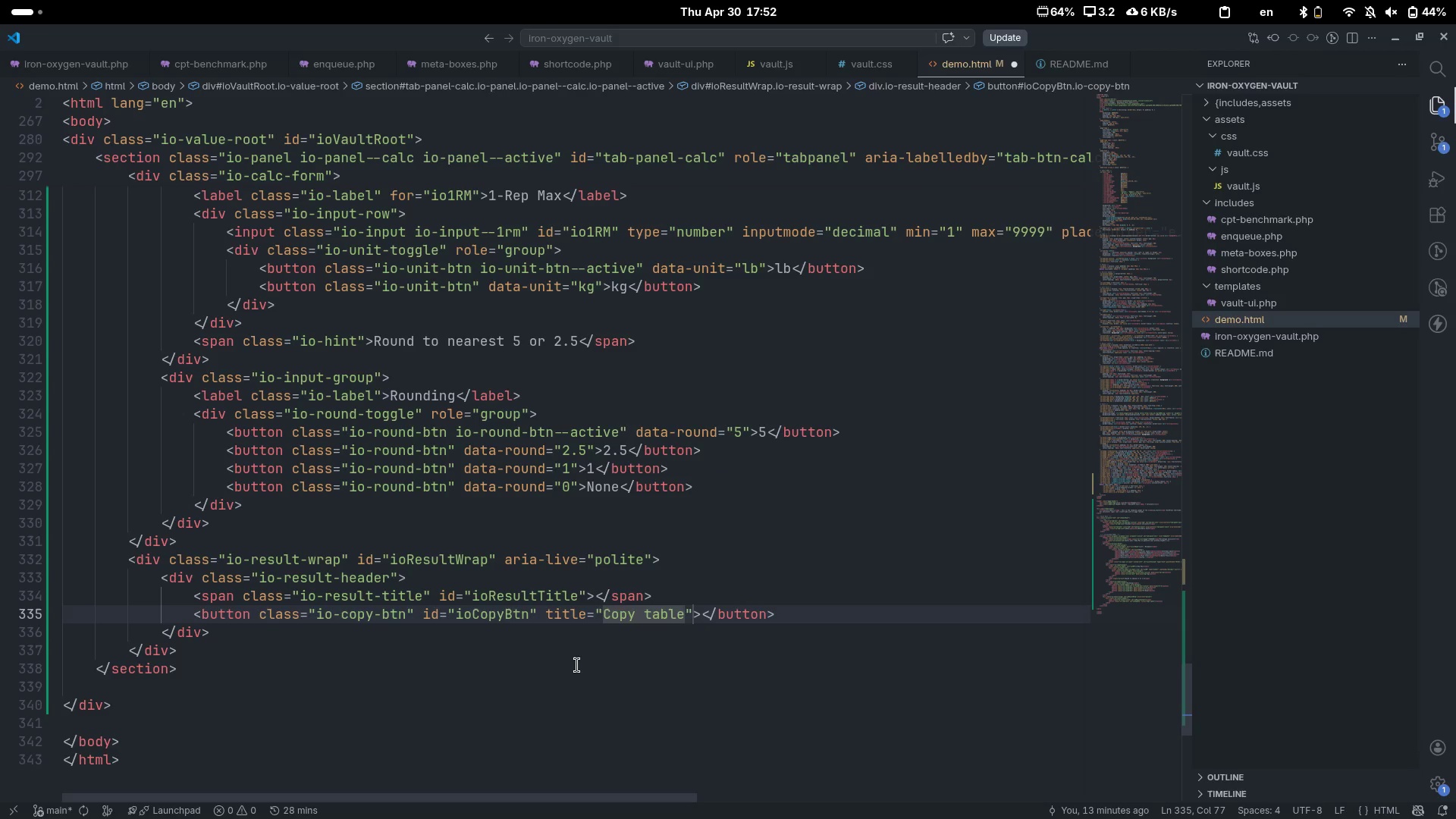 
key(ArrowRight)
 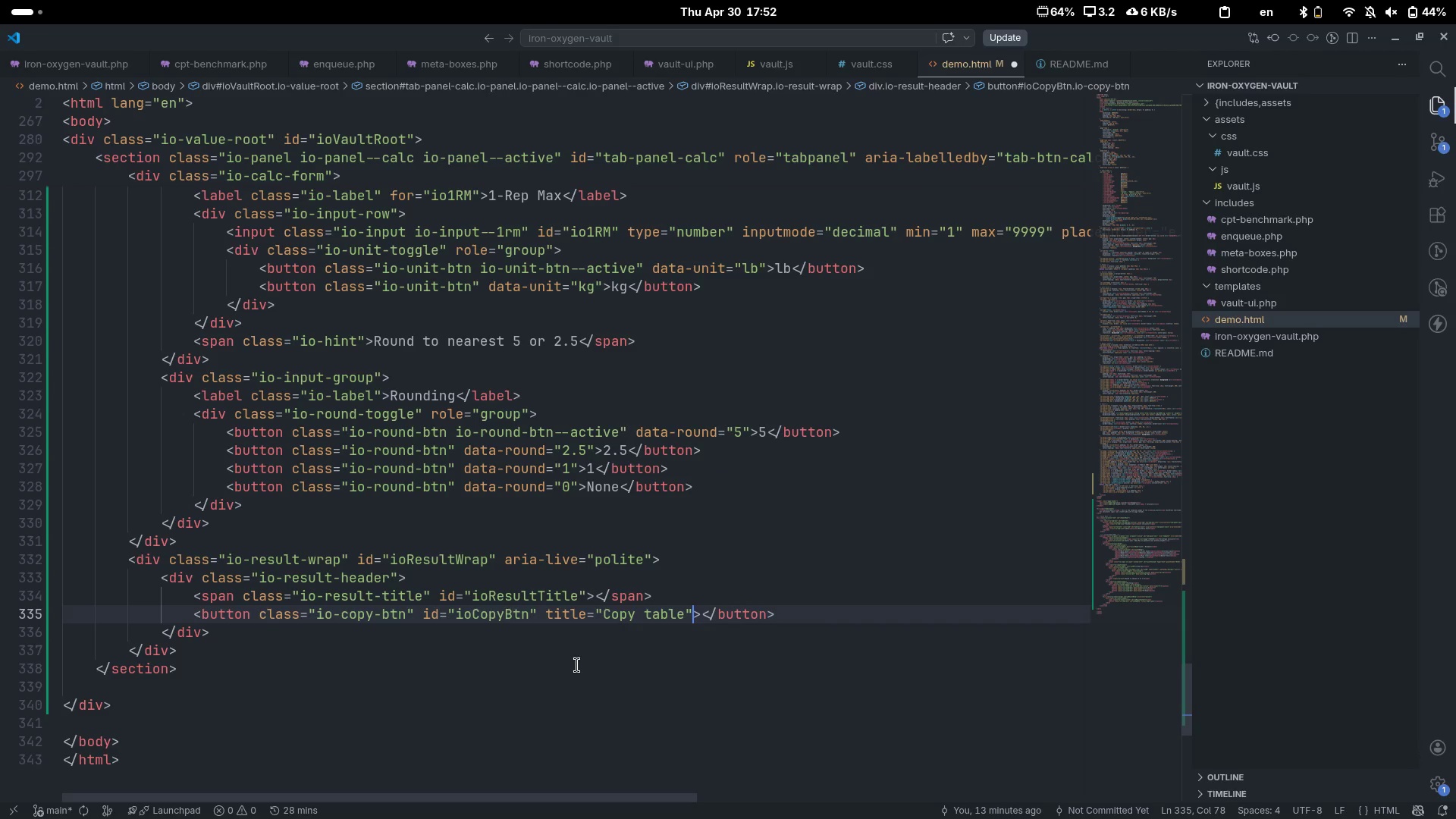 
key(ArrowRight)
 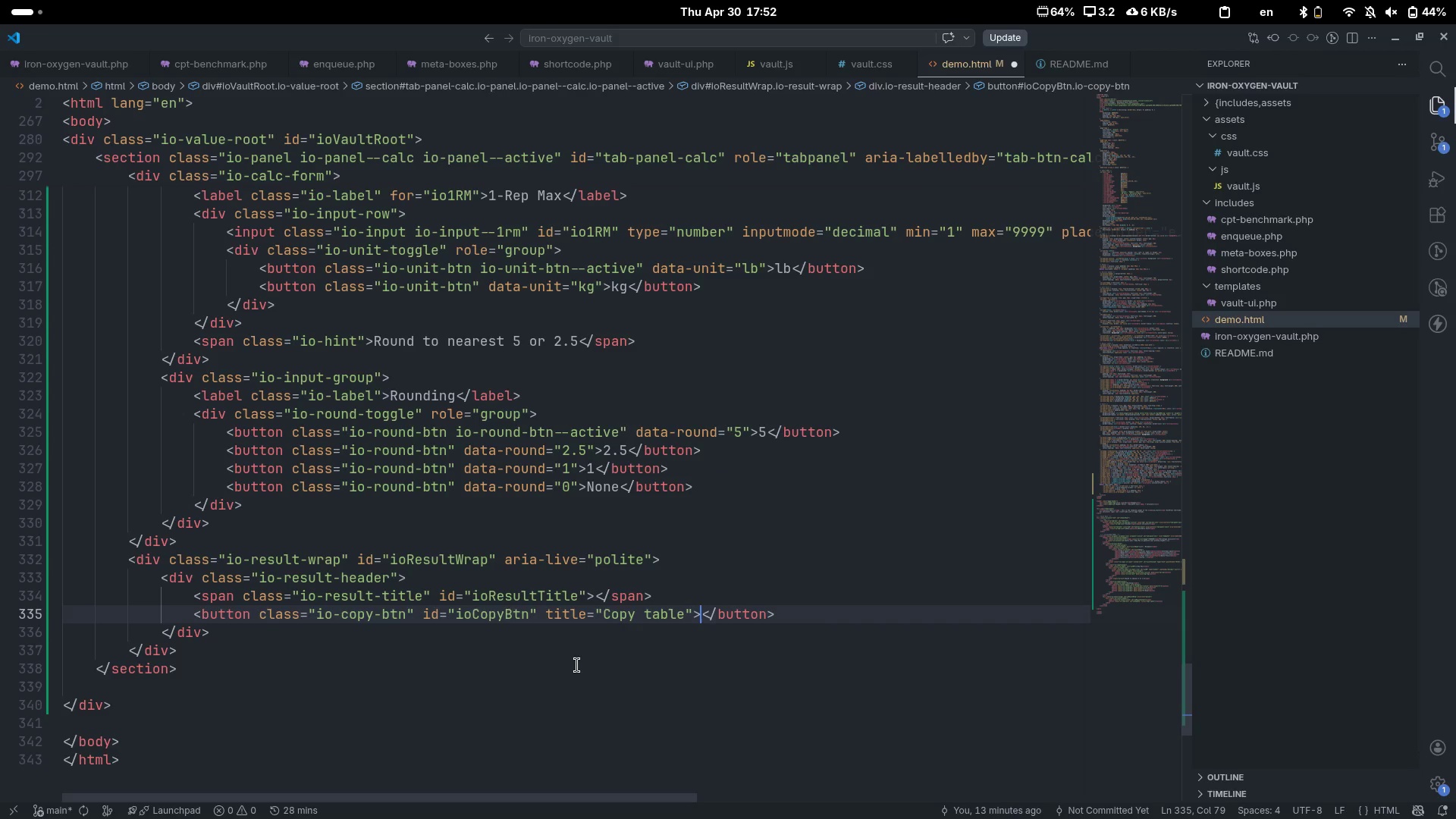 
key(Enter)
 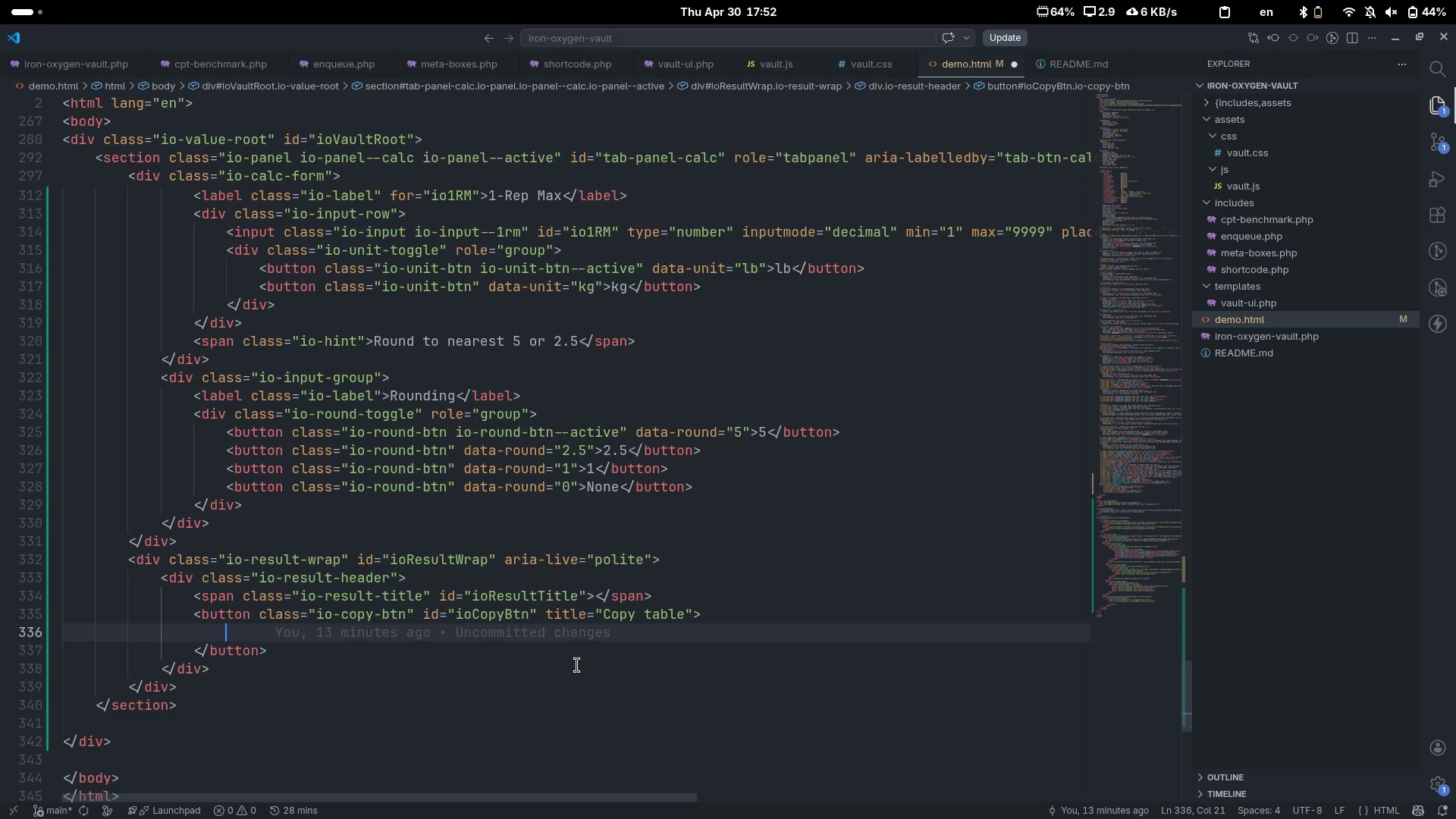 
wait(5.28)
 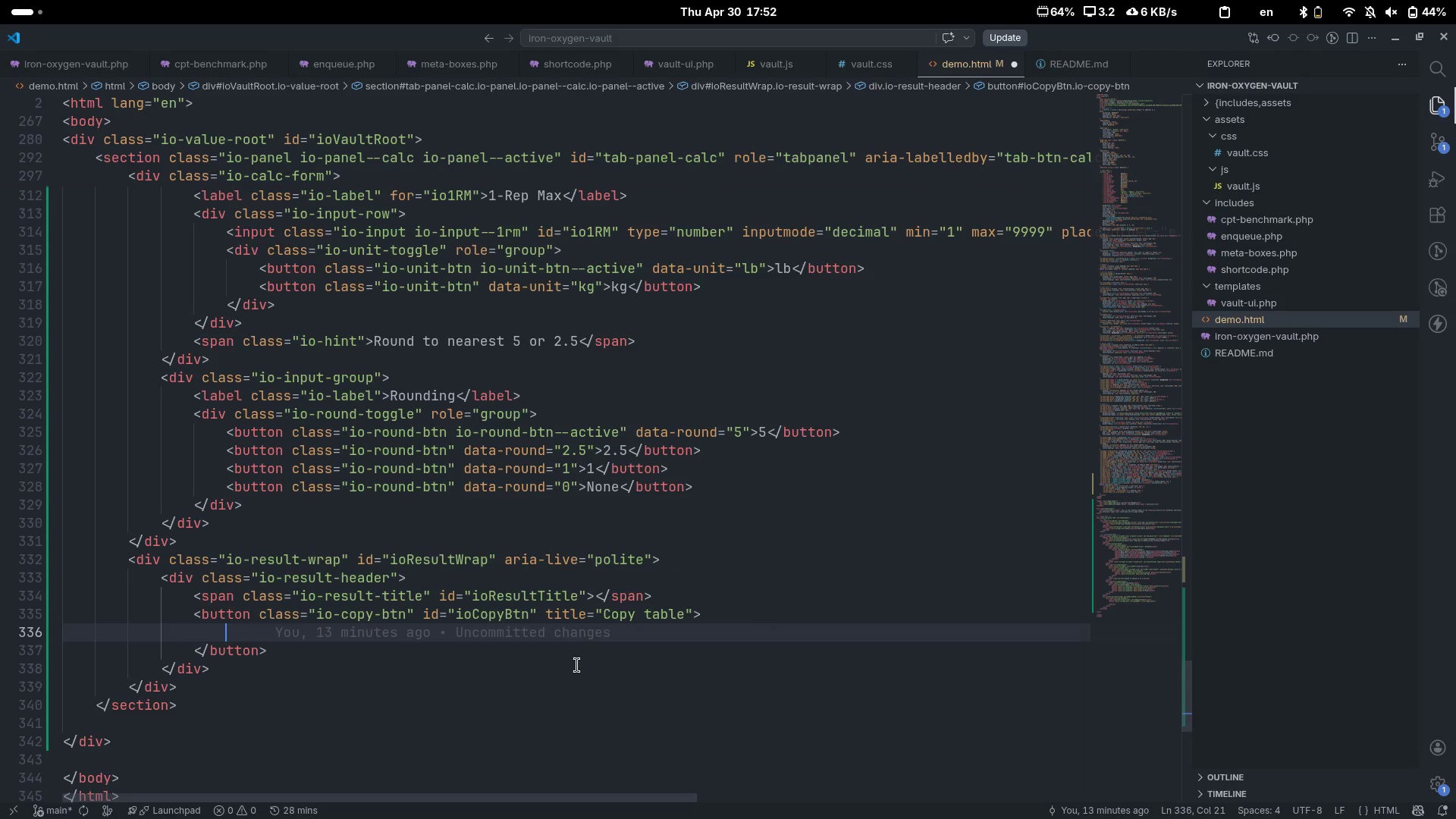 
type(svg)
key(Tab)
 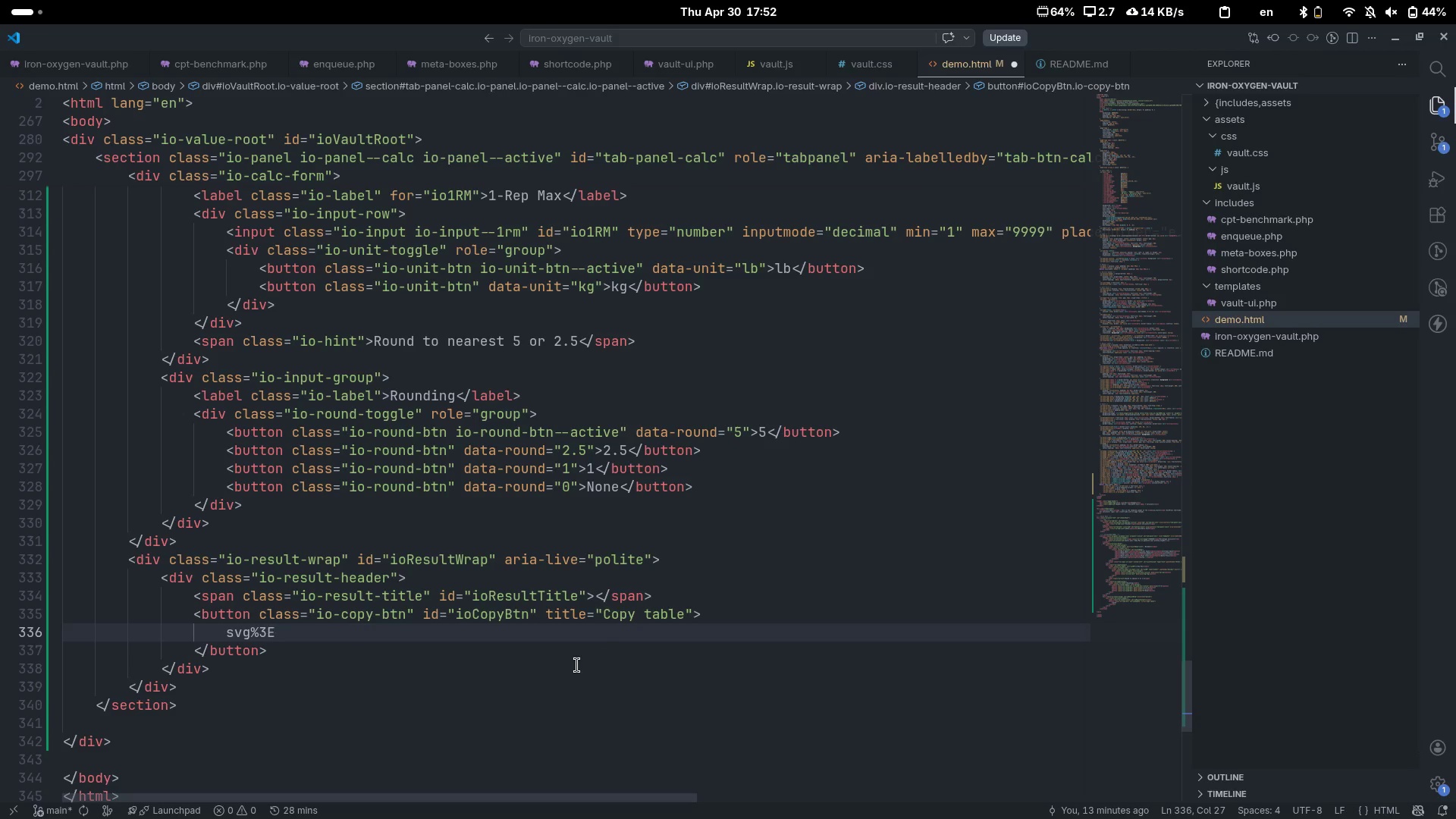 
key(Control+ControlLeft)
 